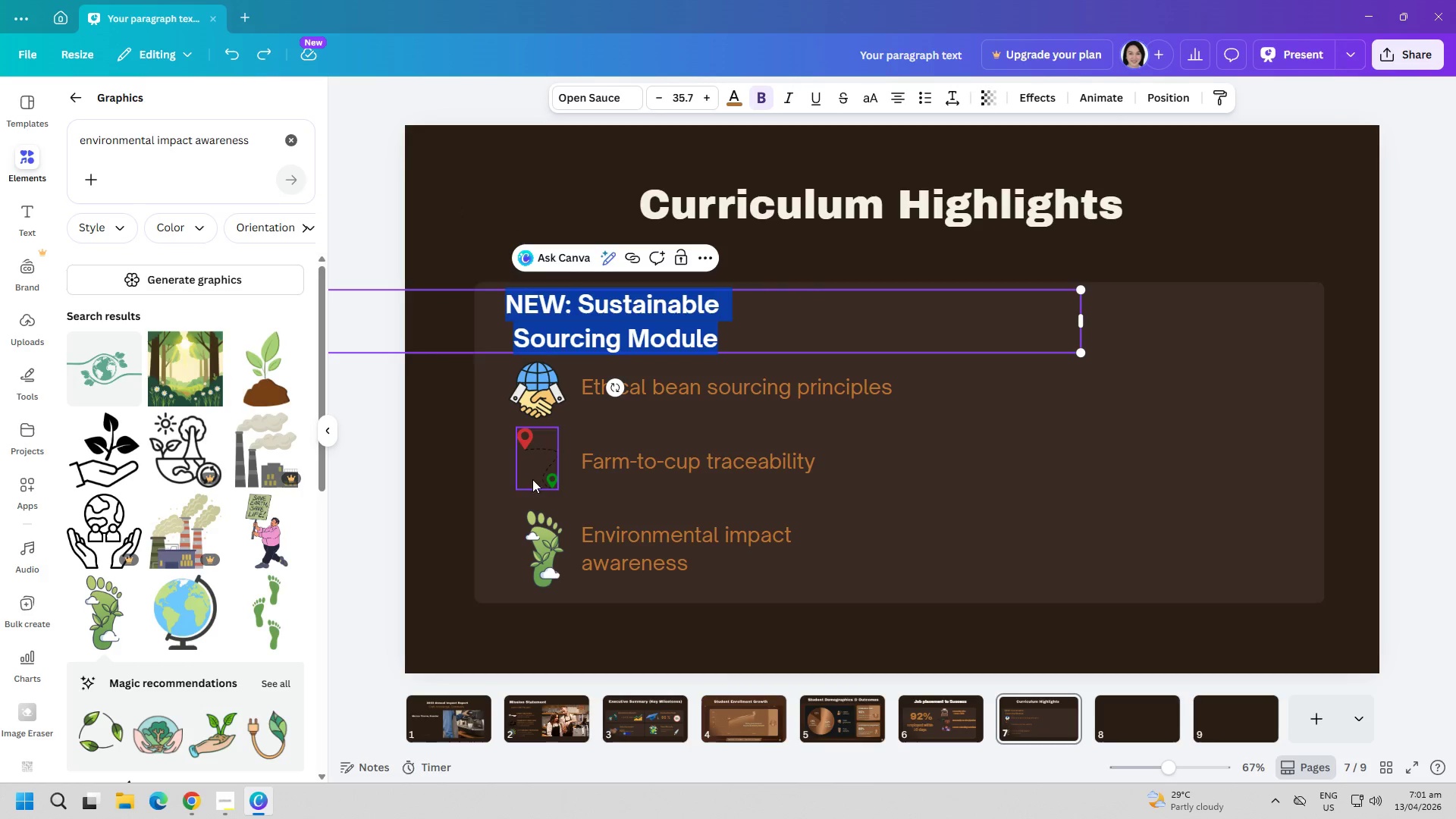 
key(Control+C)
 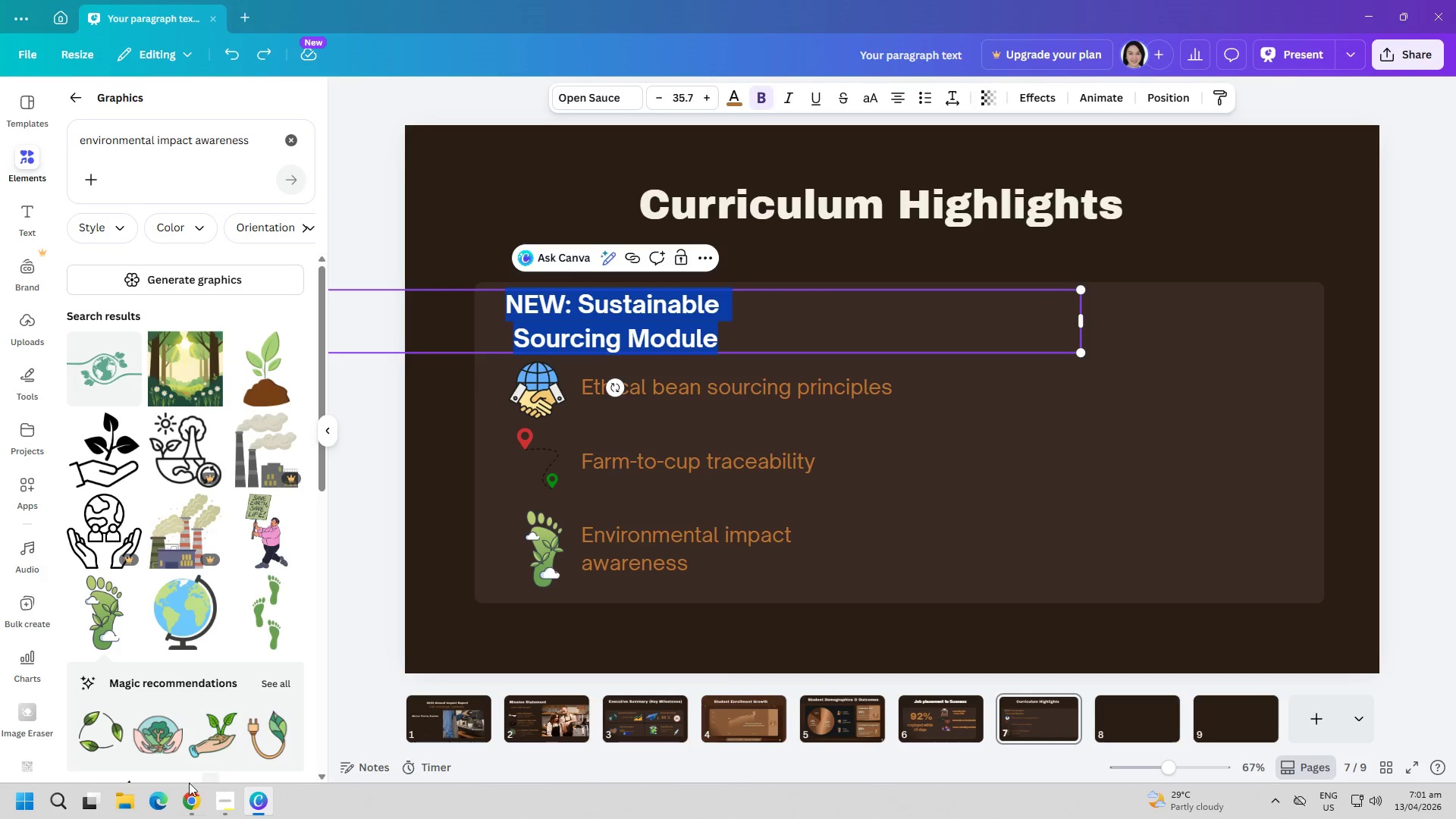 
left_click([190, 808])
 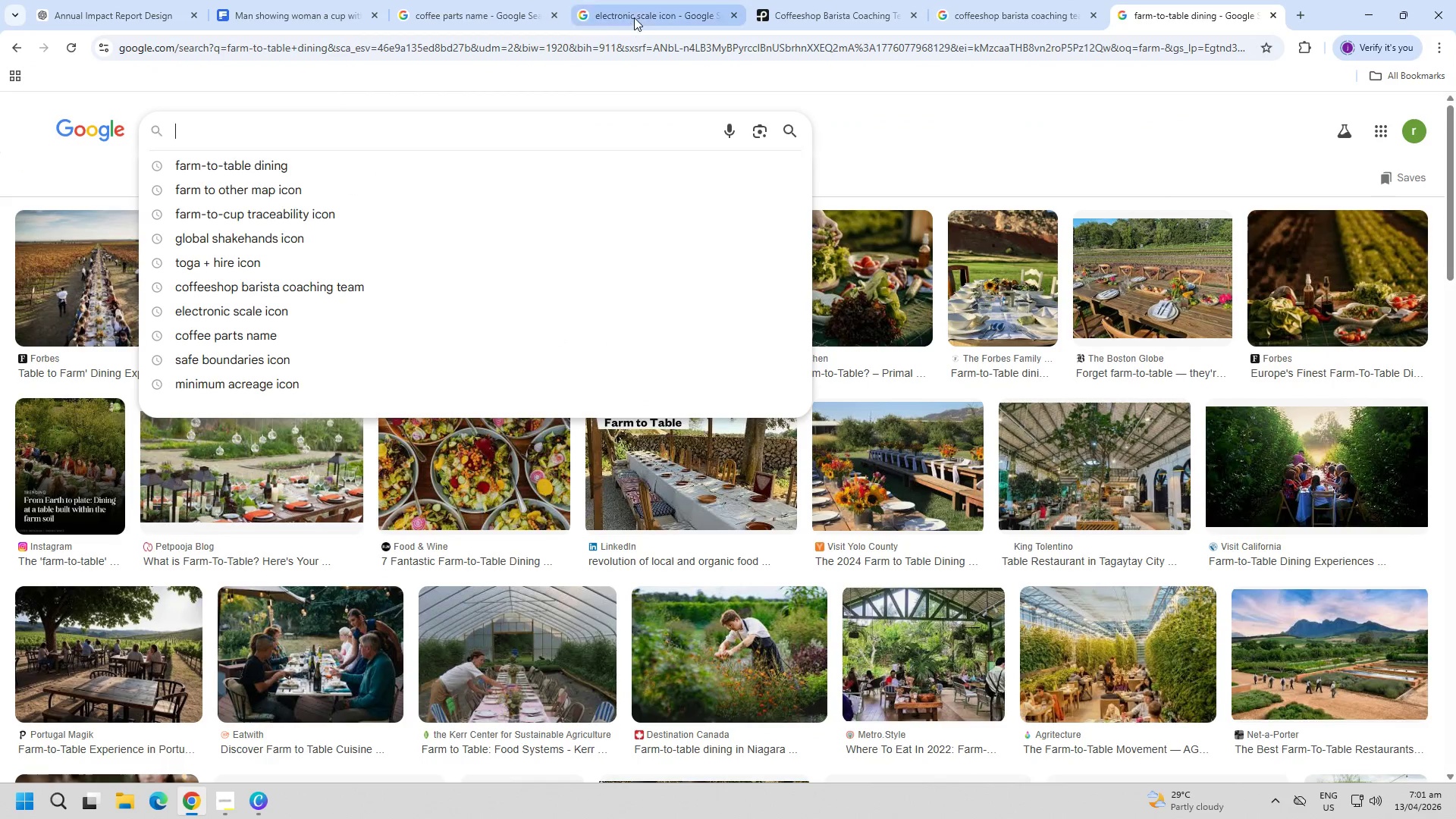 
left_click([794, 5])
 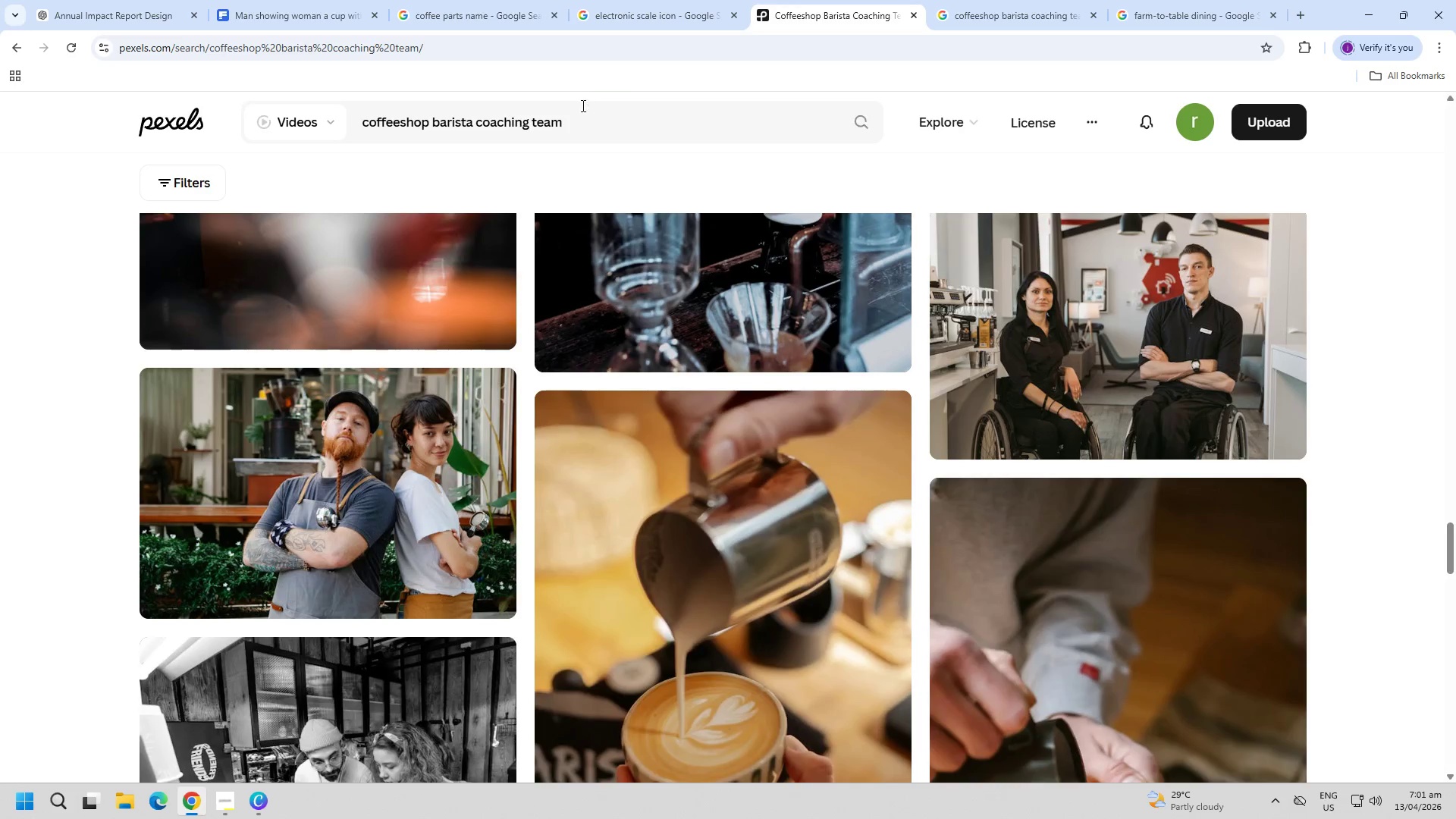 
double_click([582, 109])
 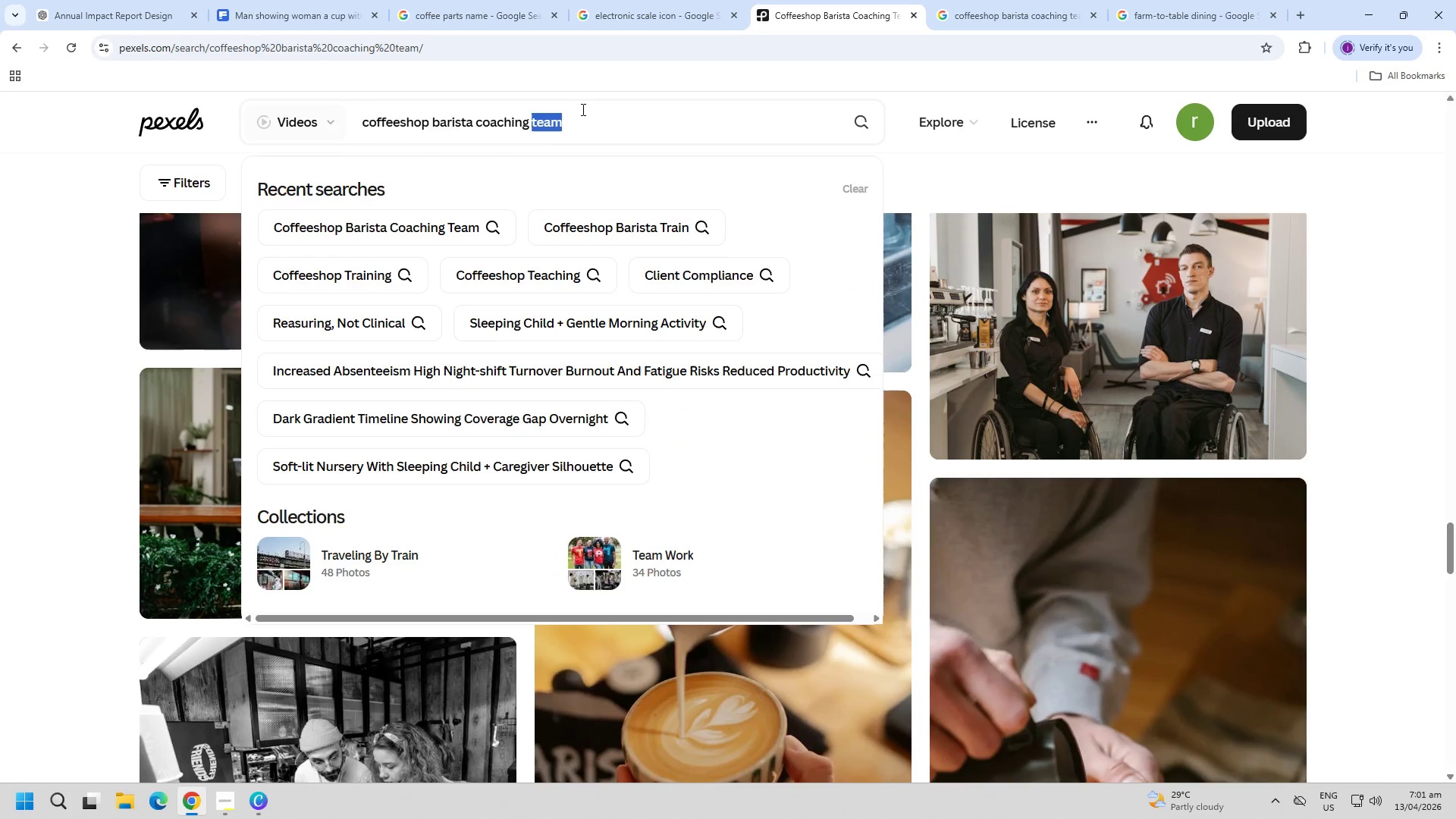 
triple_click([582, 109])
 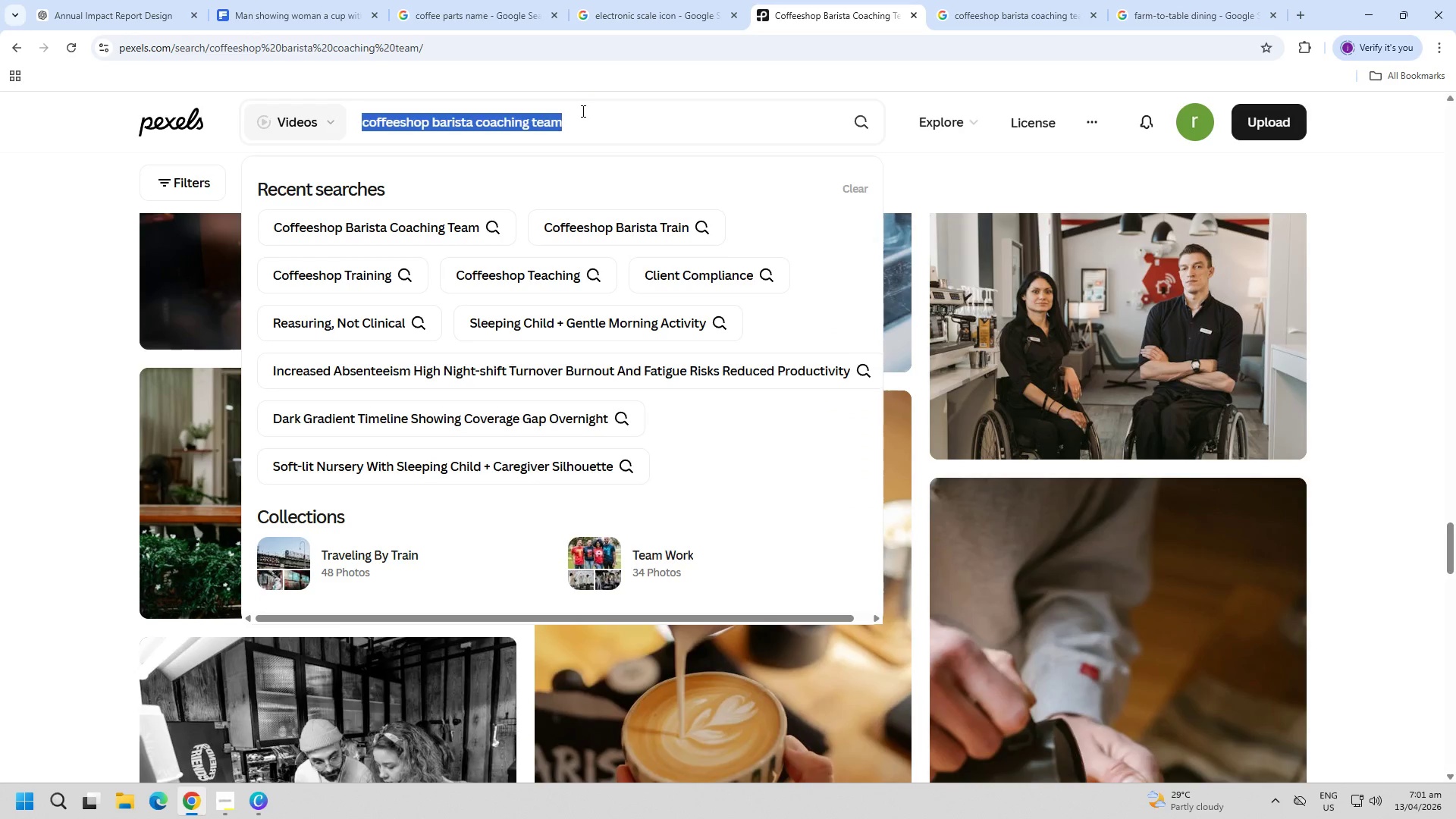 
key(Control+ControlLeft)
 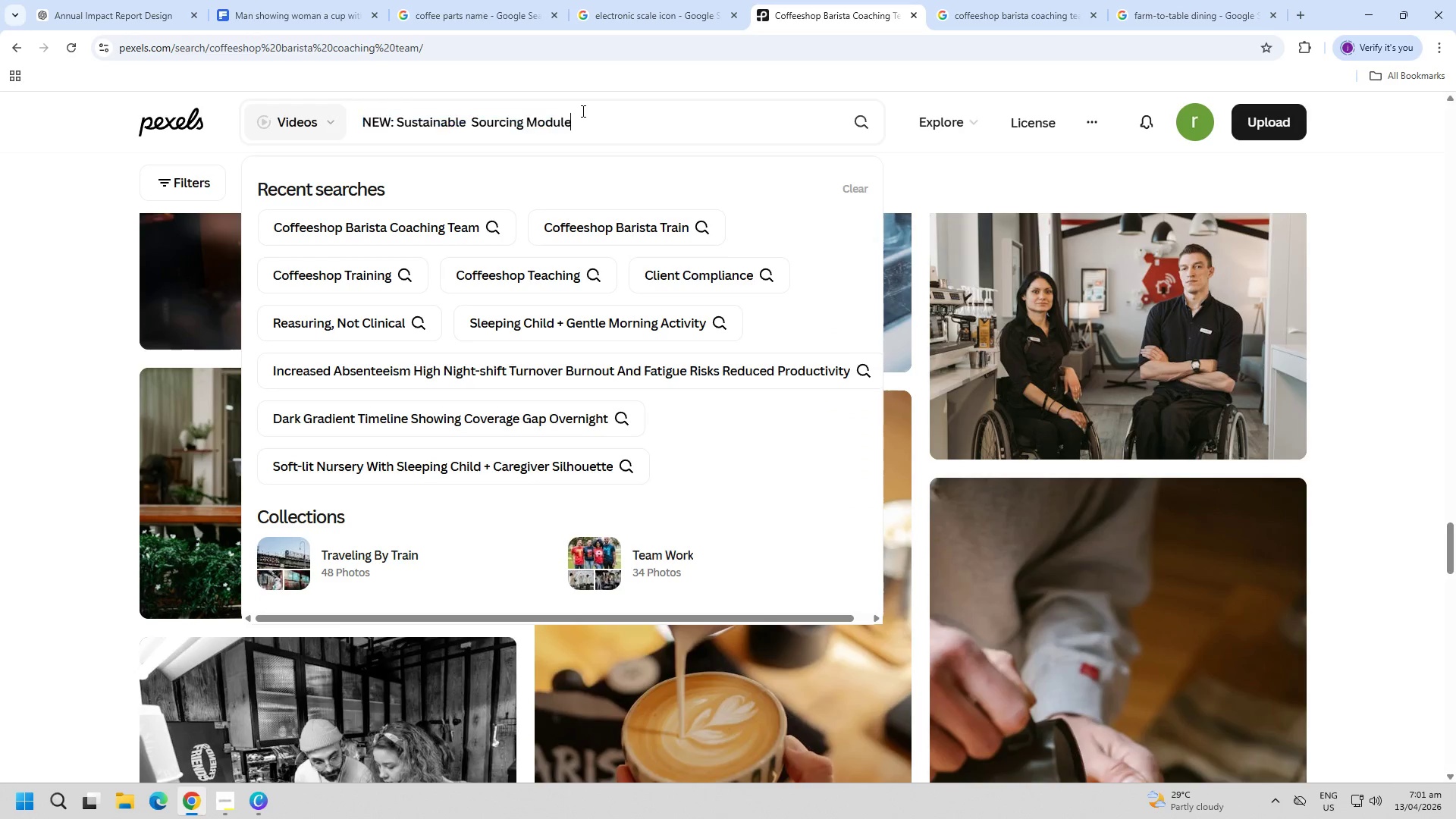 
key(Control+V)
 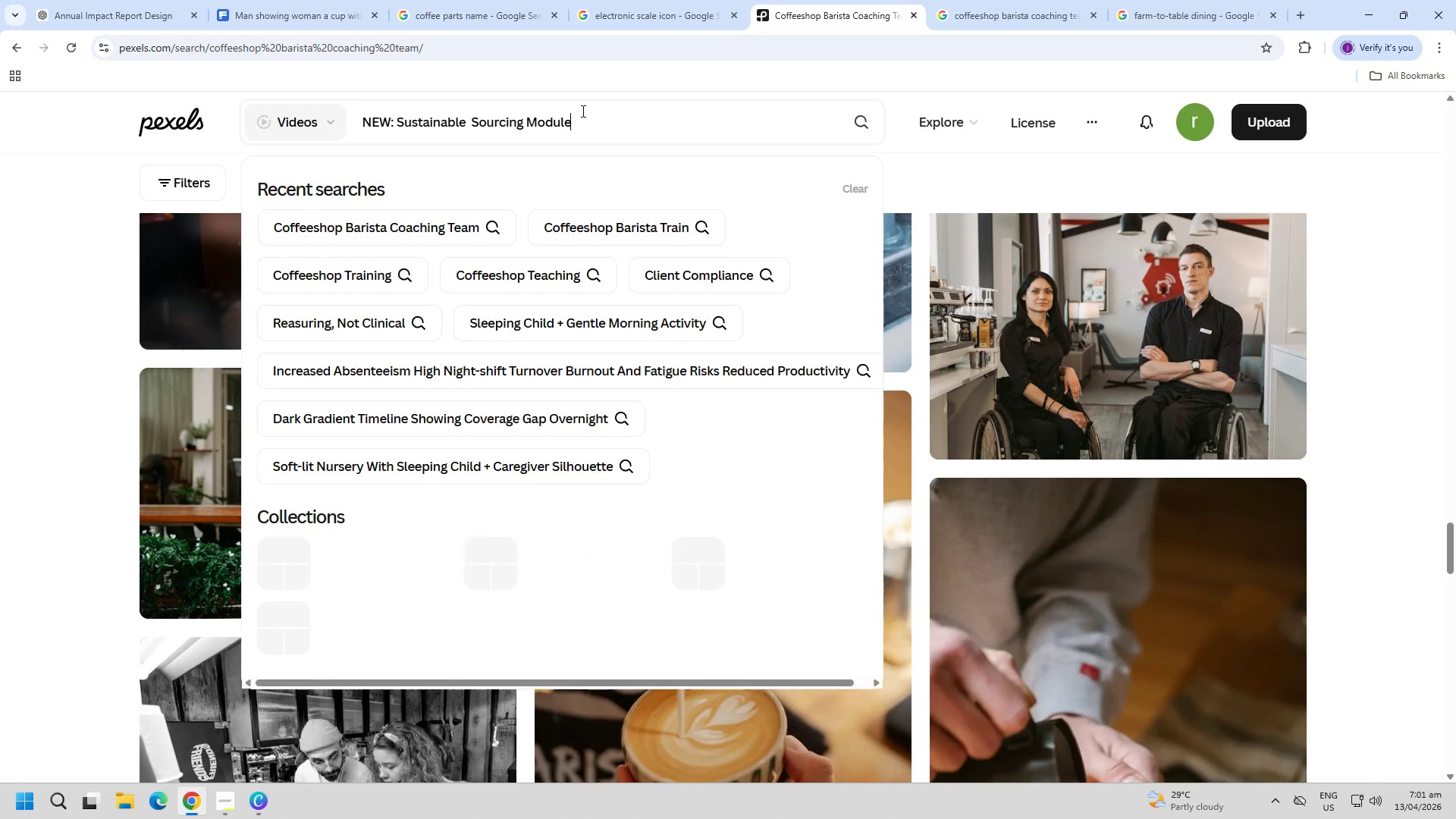 
key(Enter)
 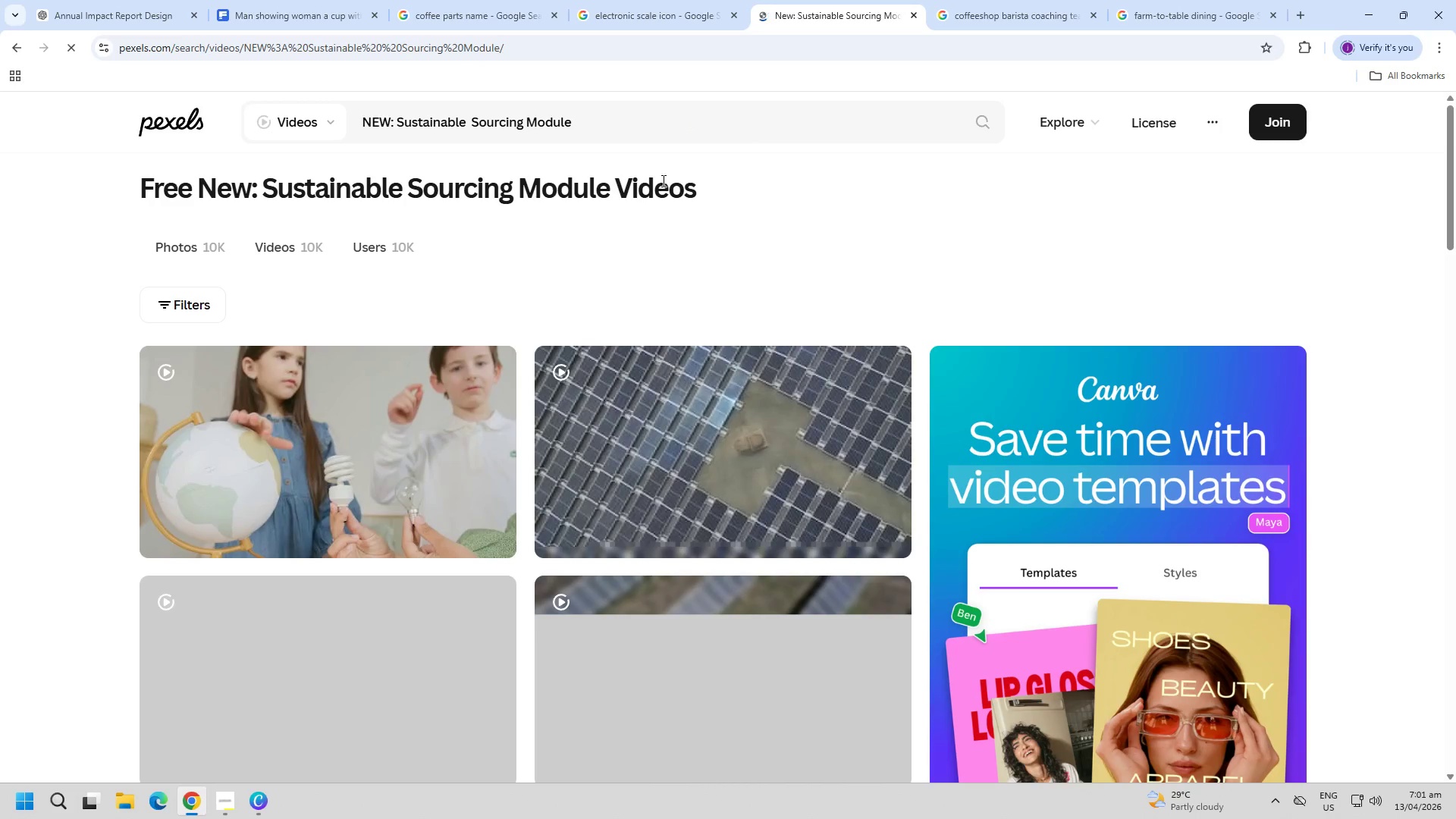 
wait(5.42)
 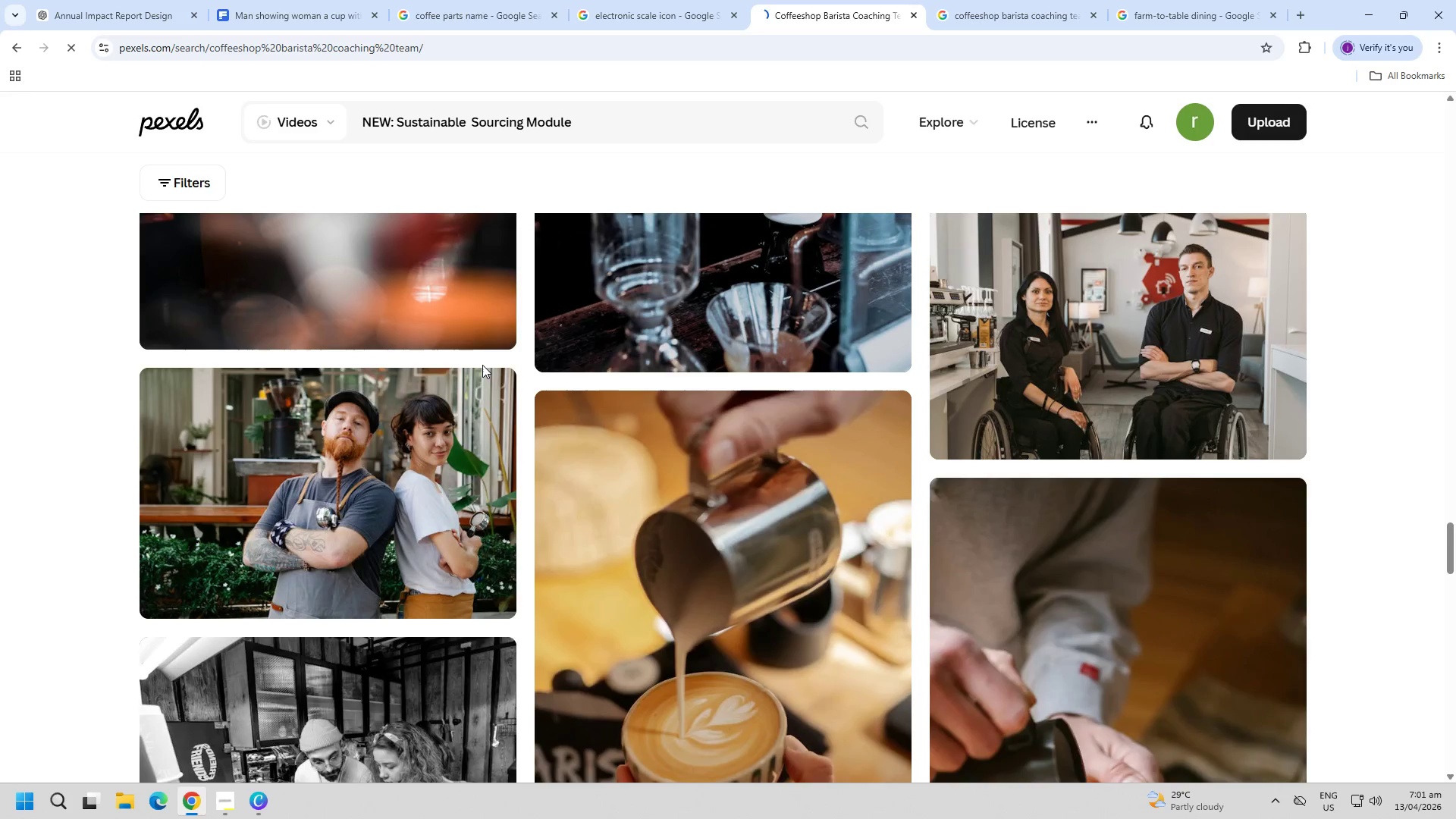 
double_click([627, 0])
 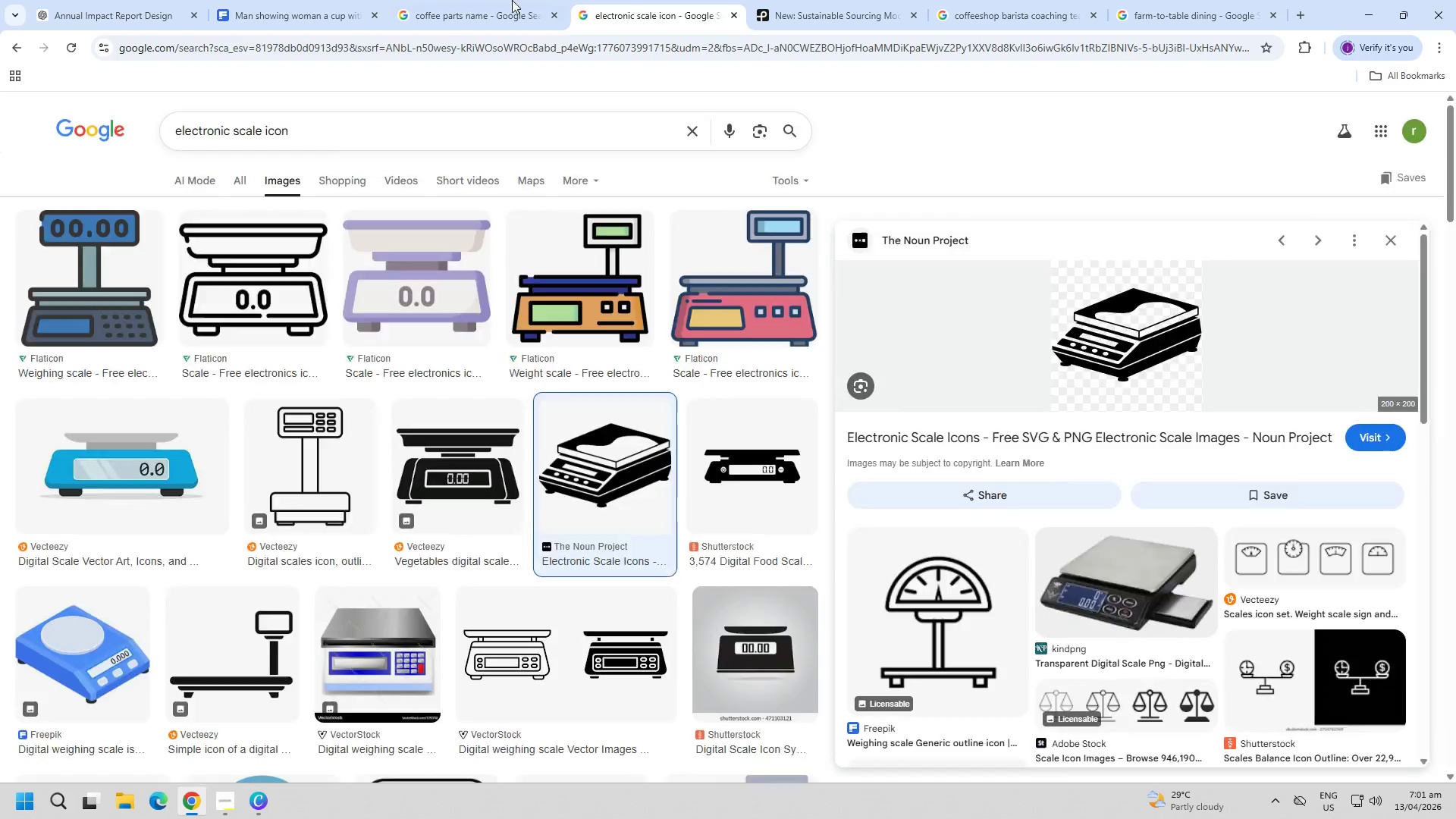 
triple_click([453, 0])
 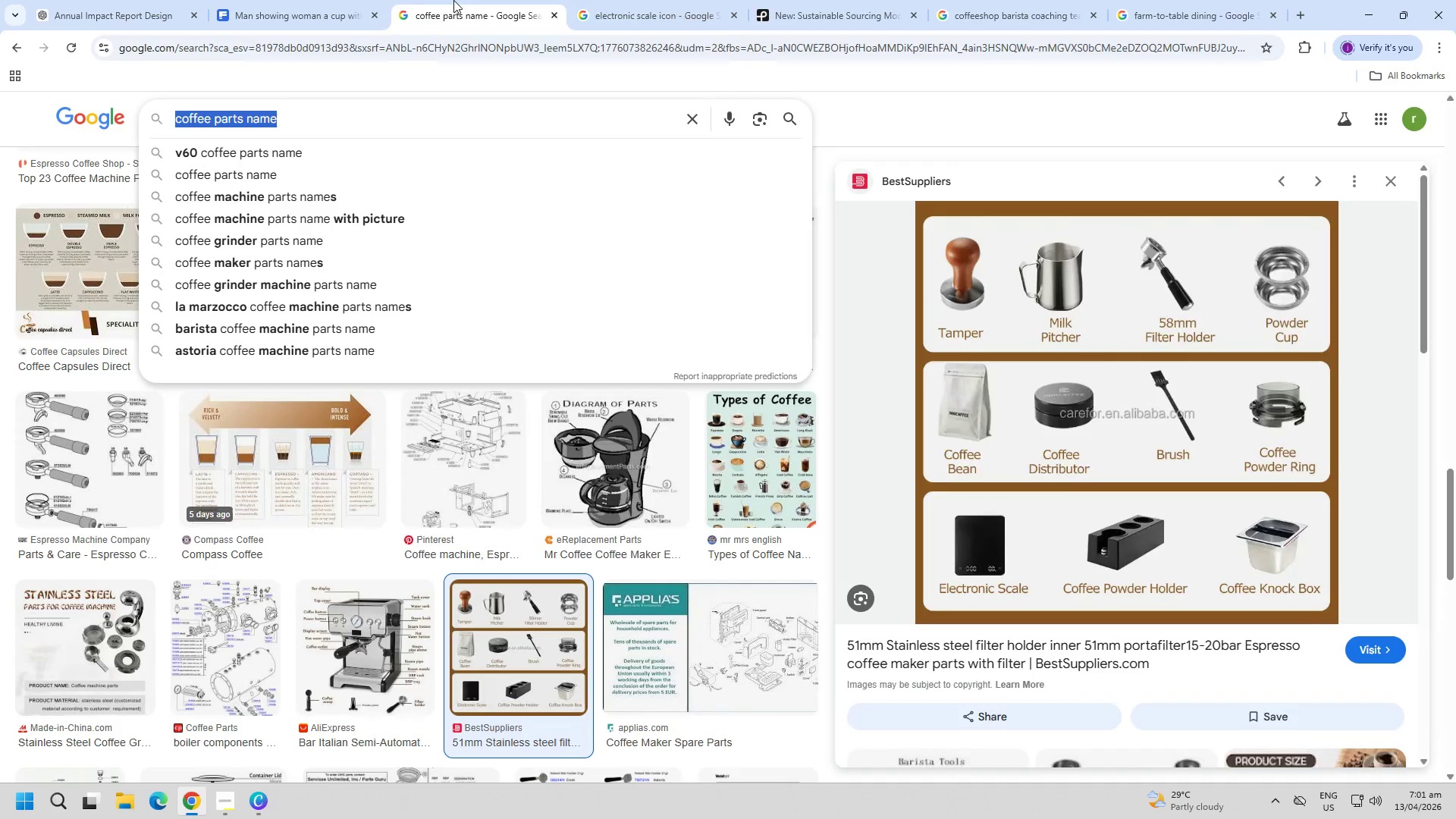 
triple_click([290, 0])
 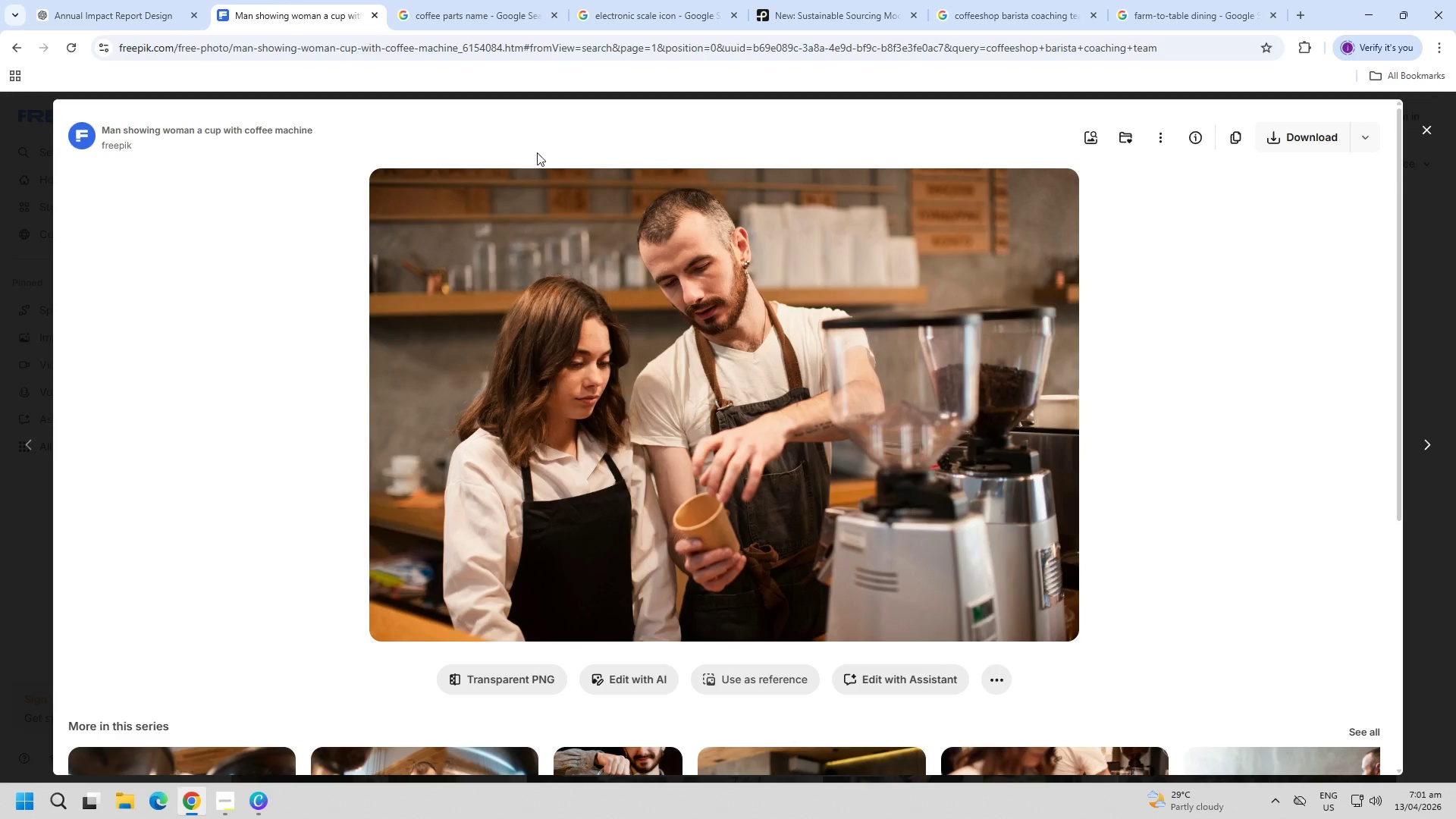 
key(Escape)
 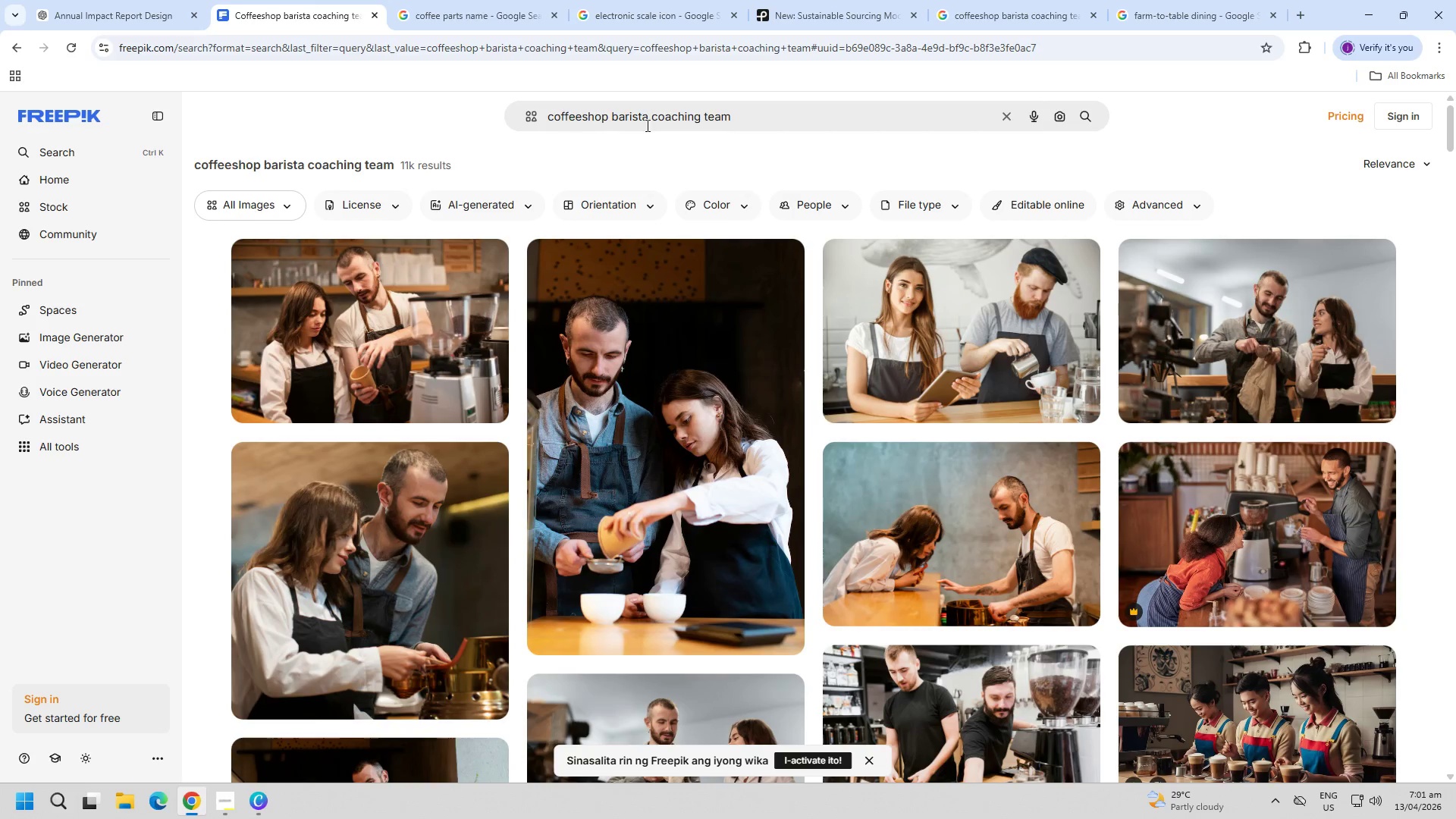 
double_click([678, 116])
 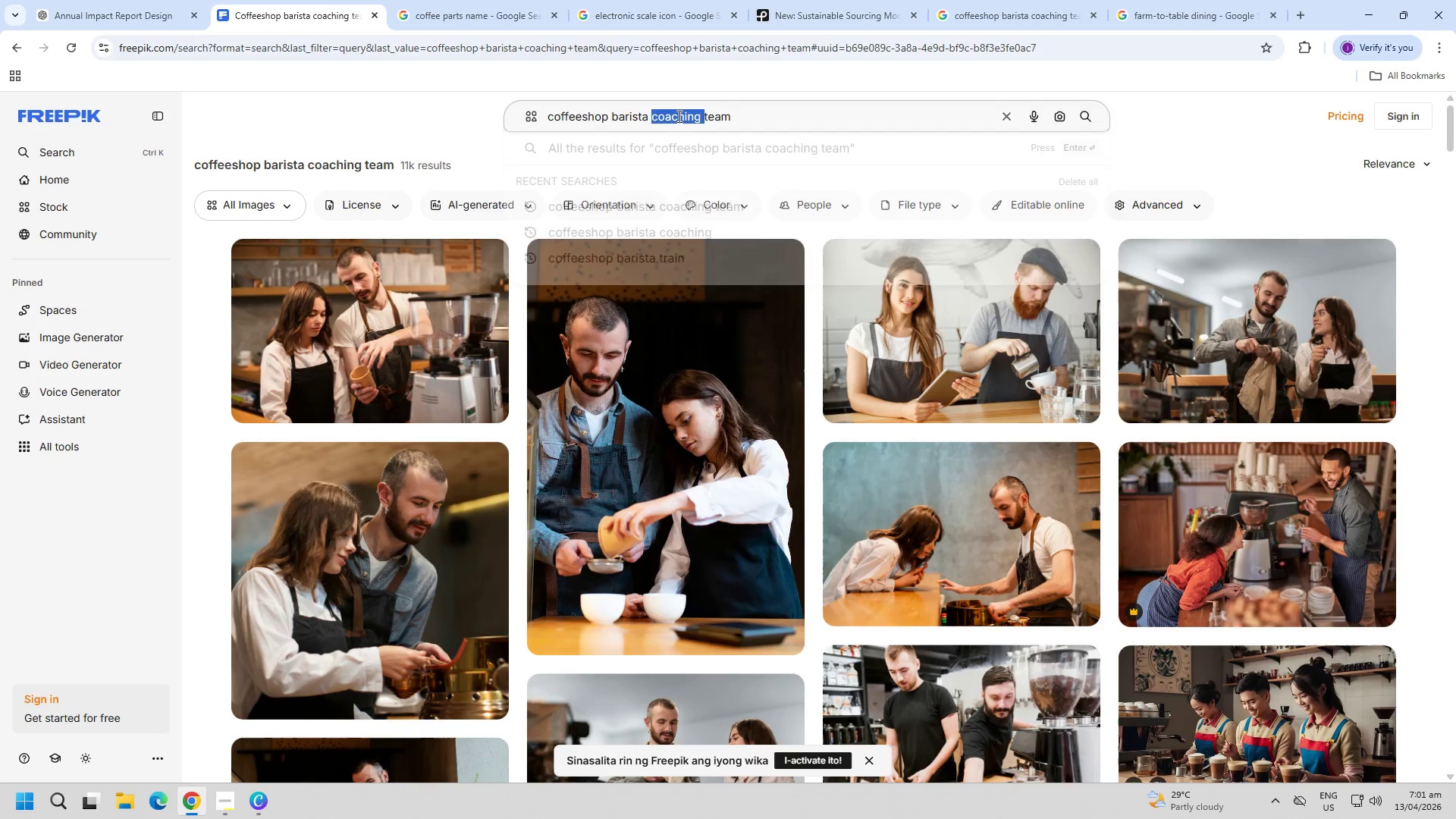 
triple_click([678, 116])
 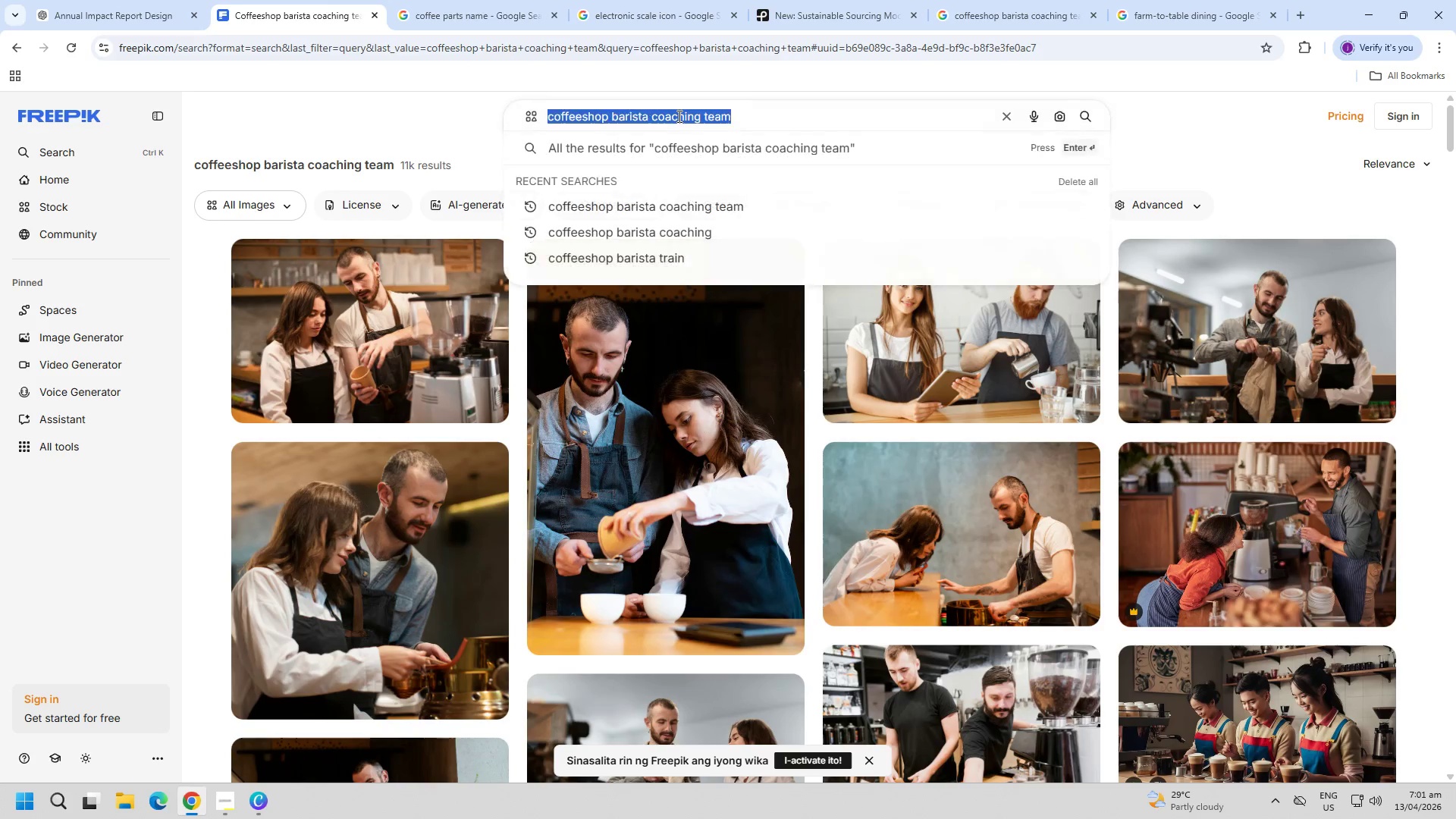 
triple_click([678, 116])
 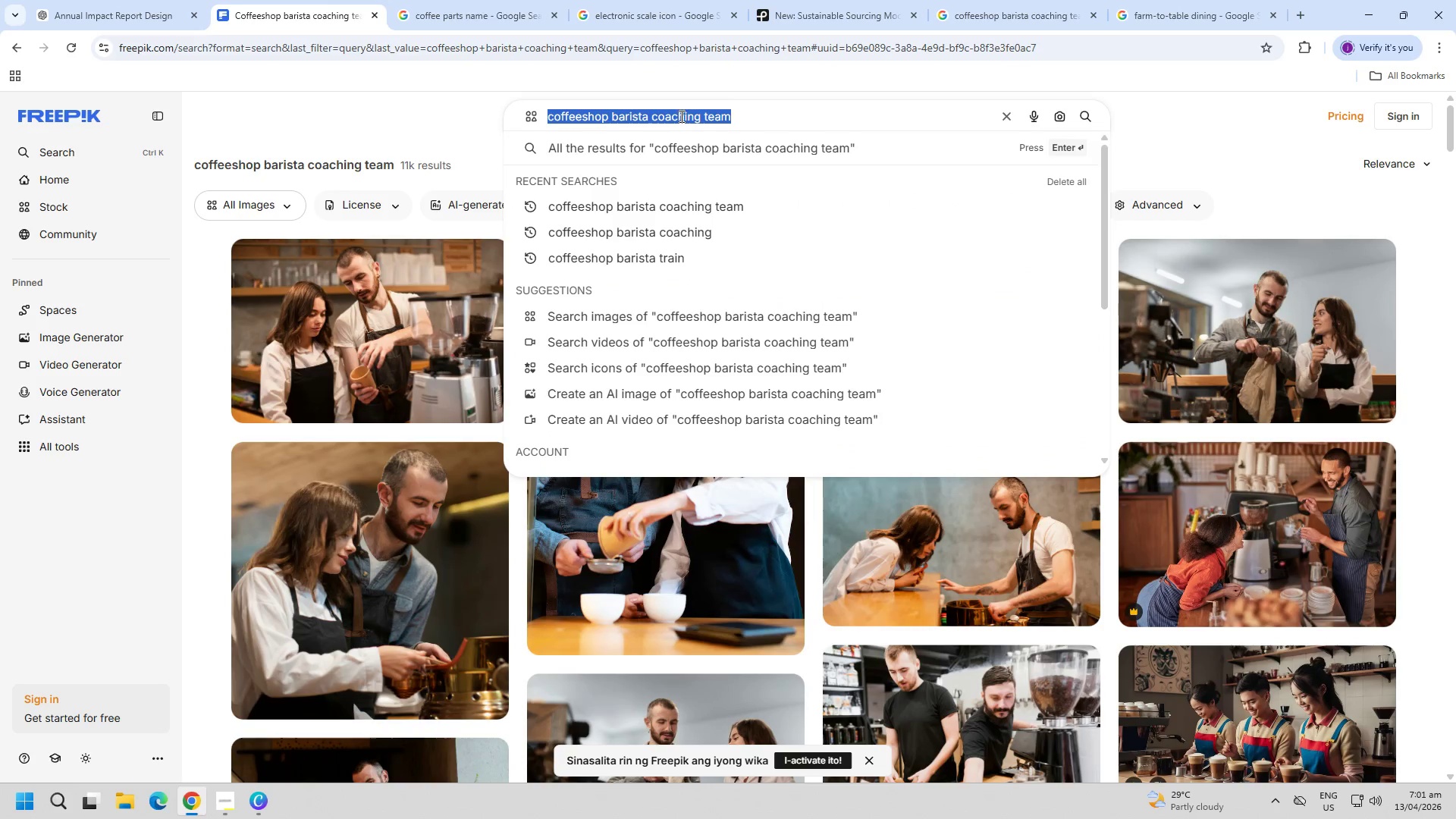 
key(Backspace)
 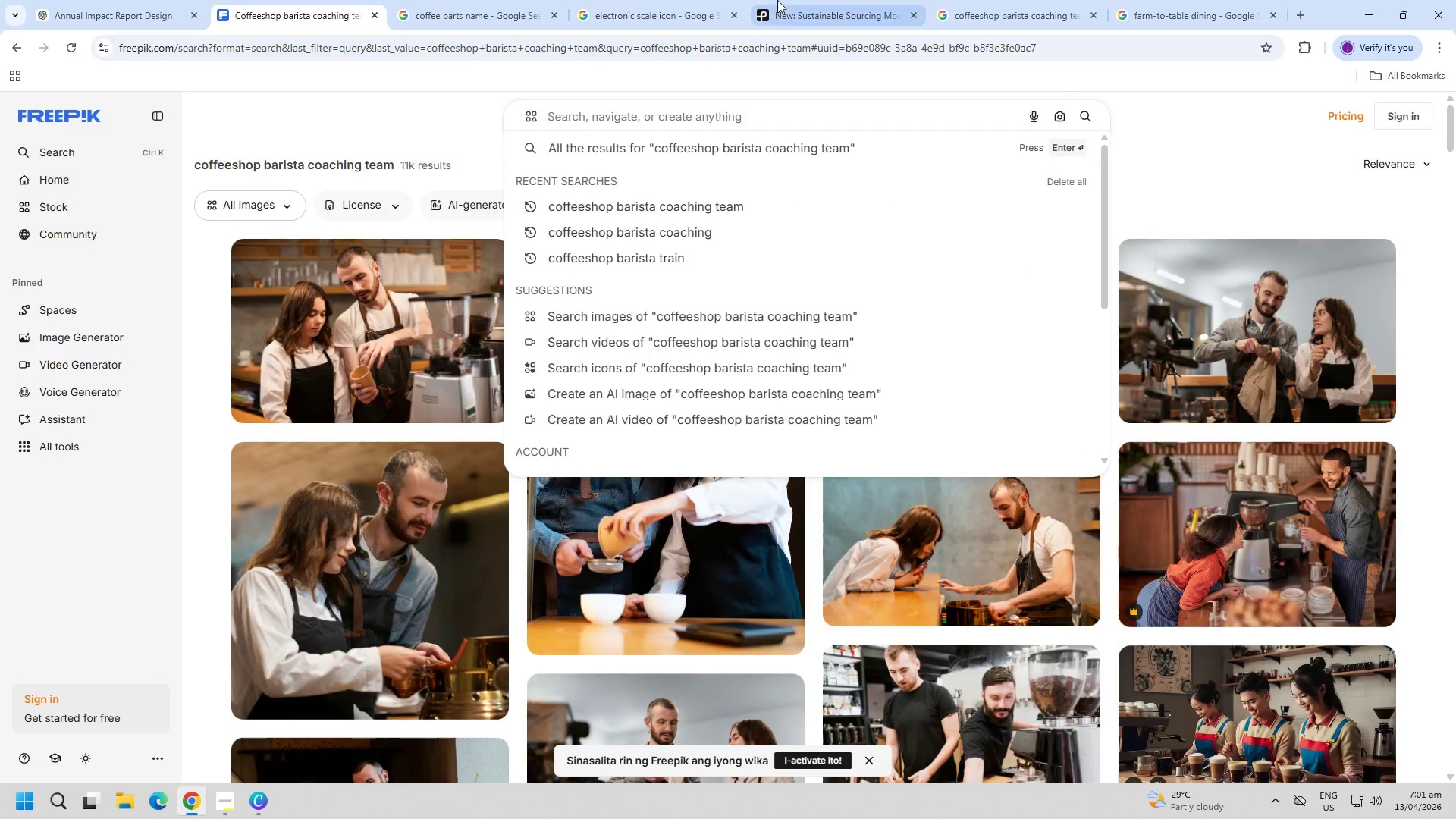 
left_click([777, 0])
 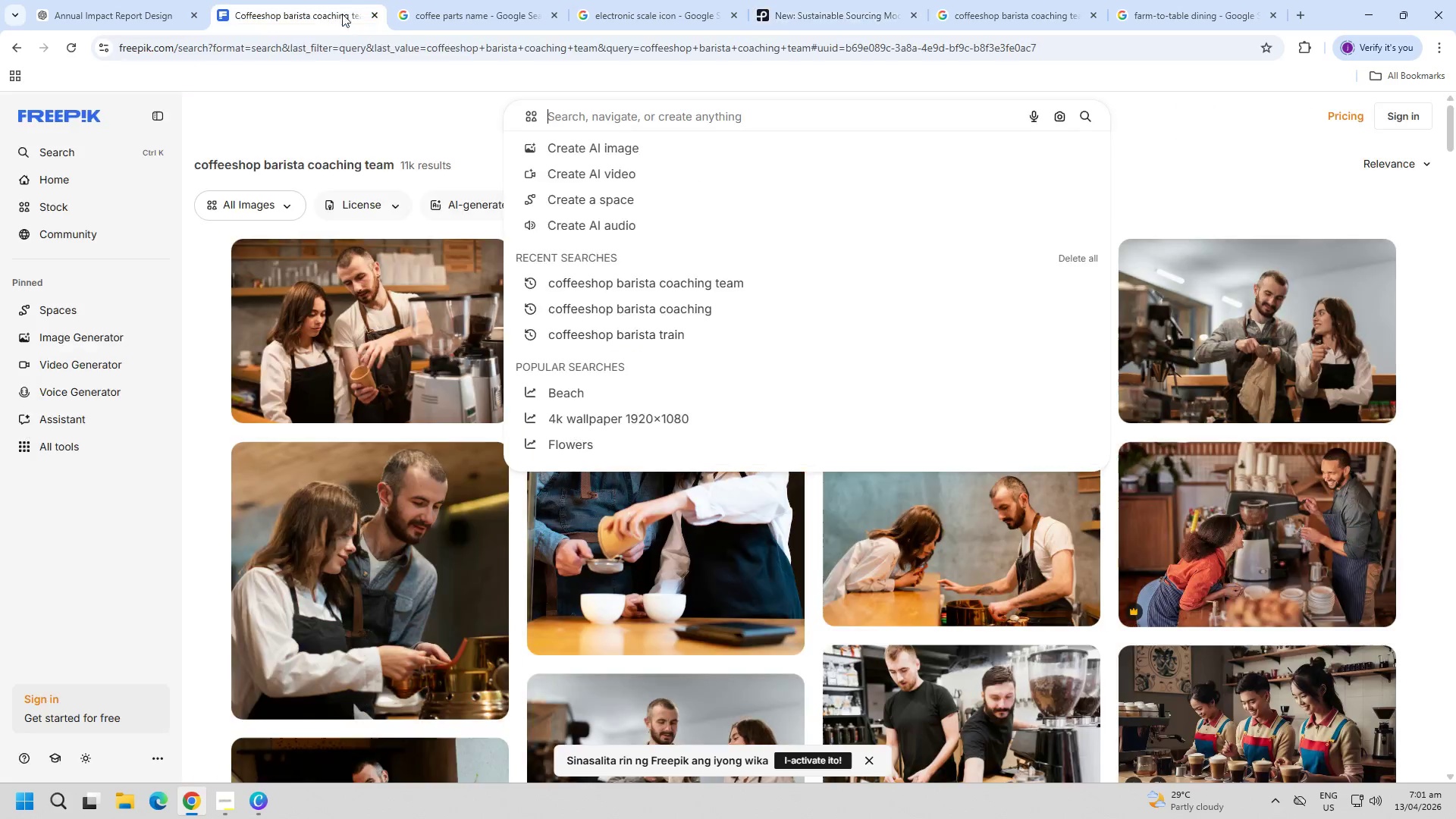 
double_click([670, 111])
 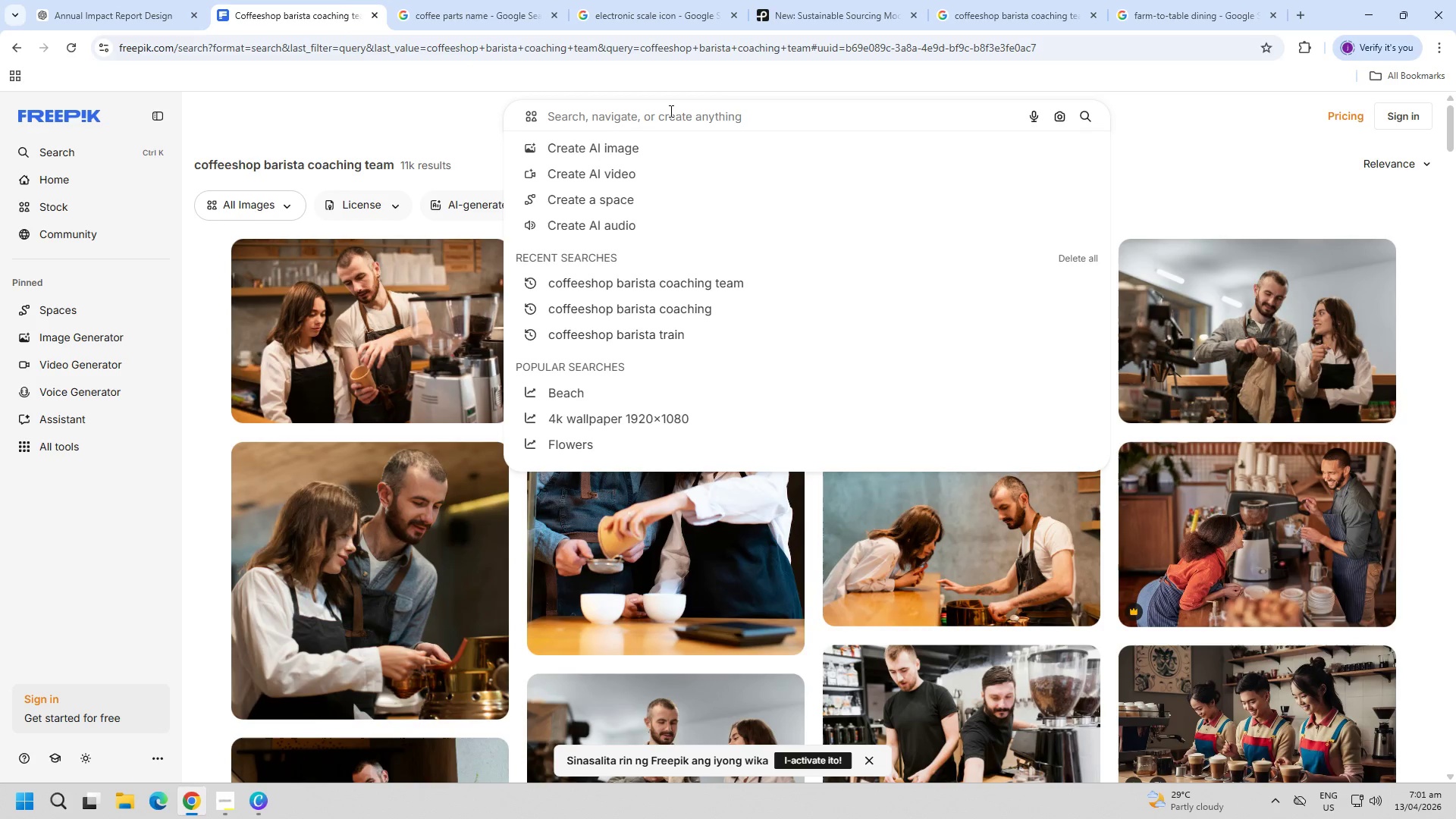 
type(farm bean)
 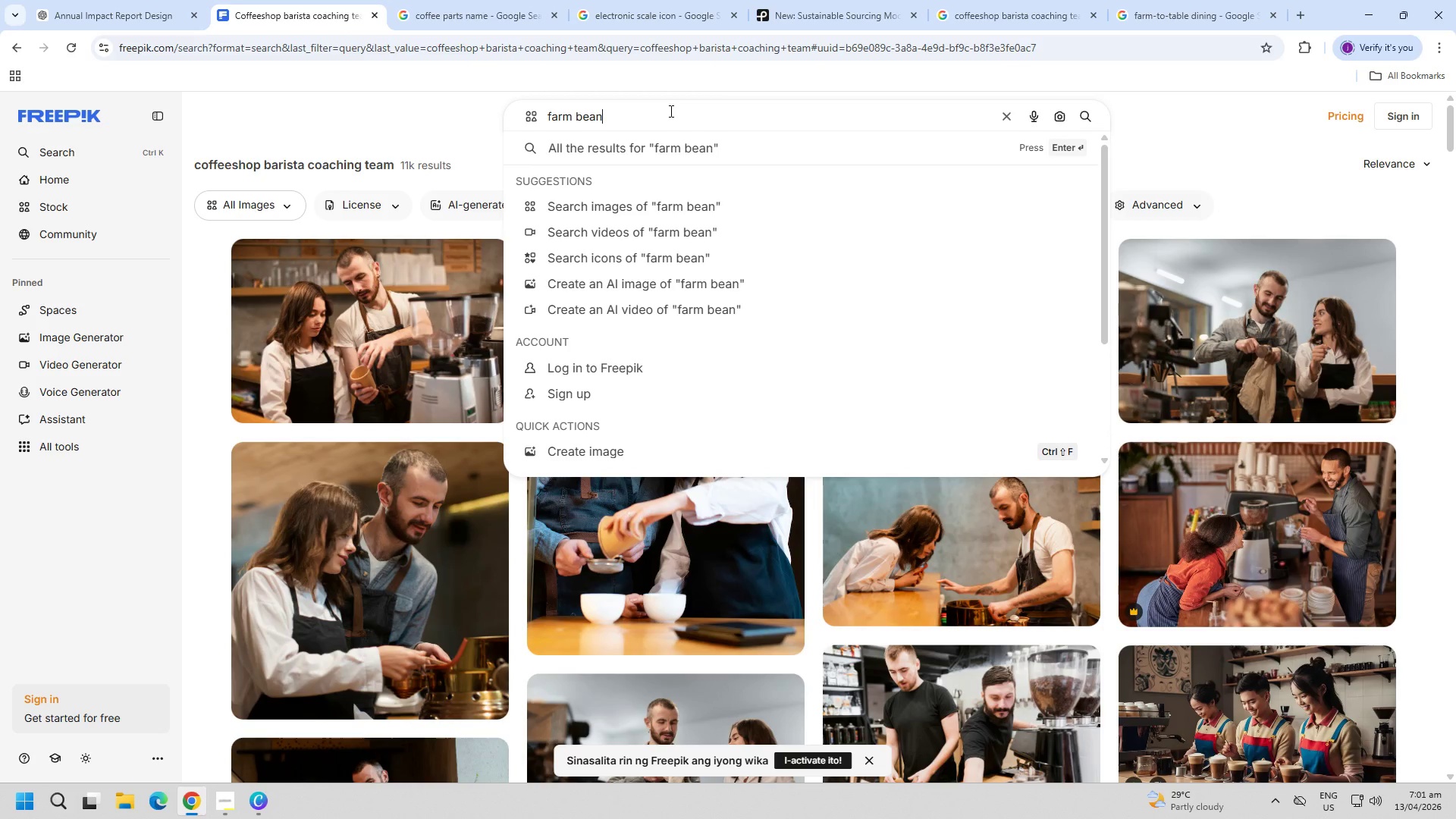 
key(Enter)
 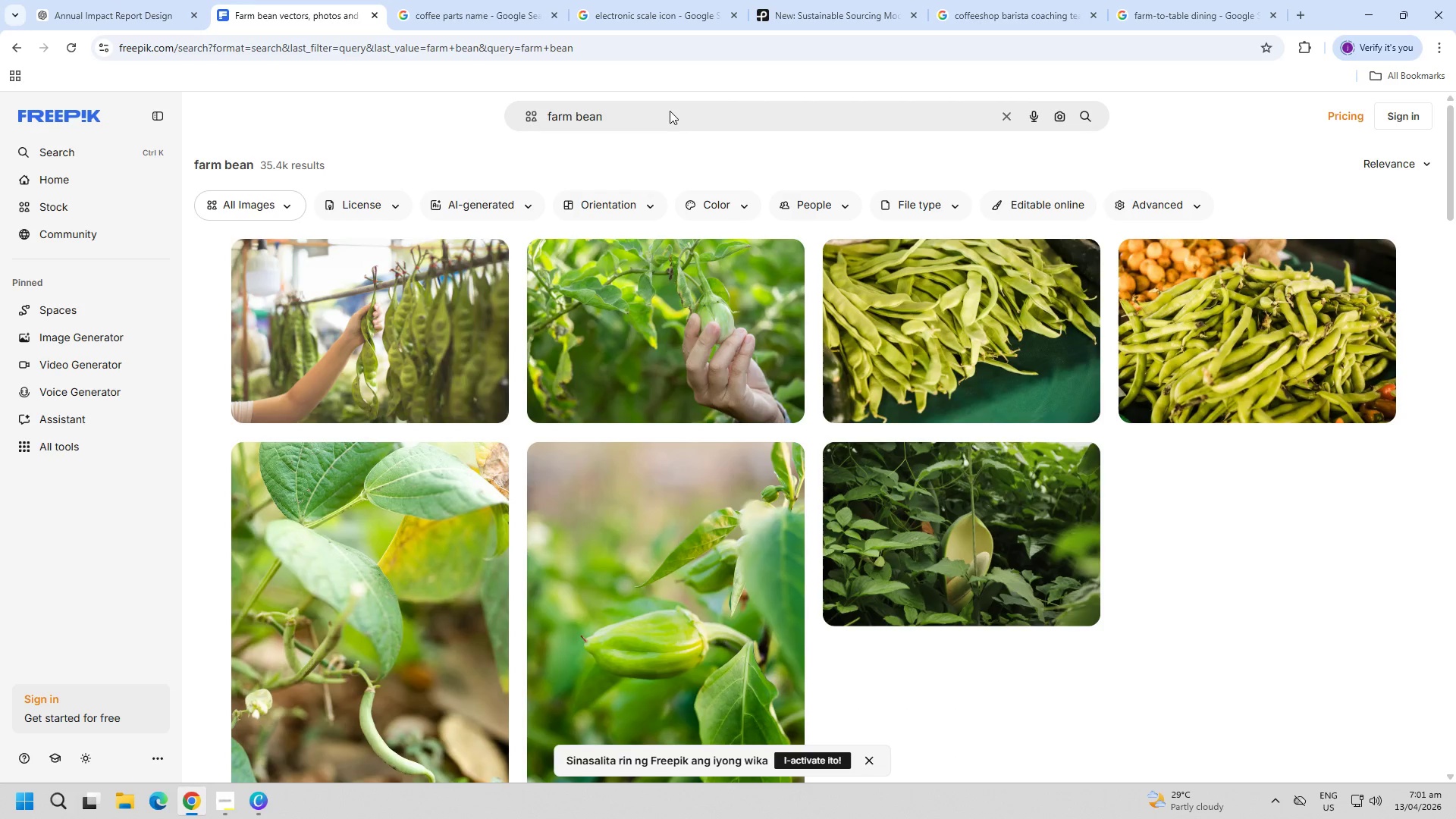 
left_click([670, 111])
 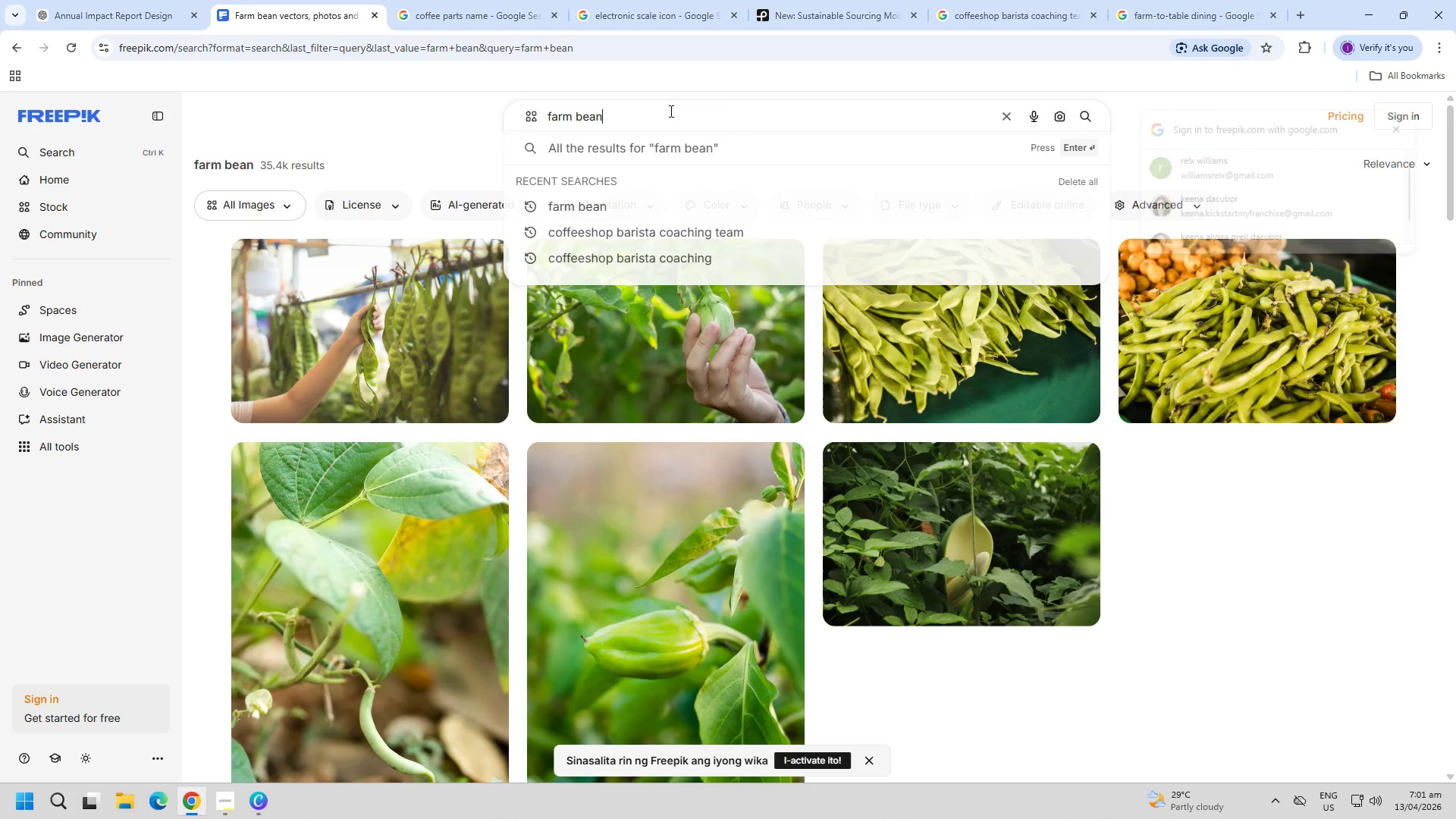 
key(S)
 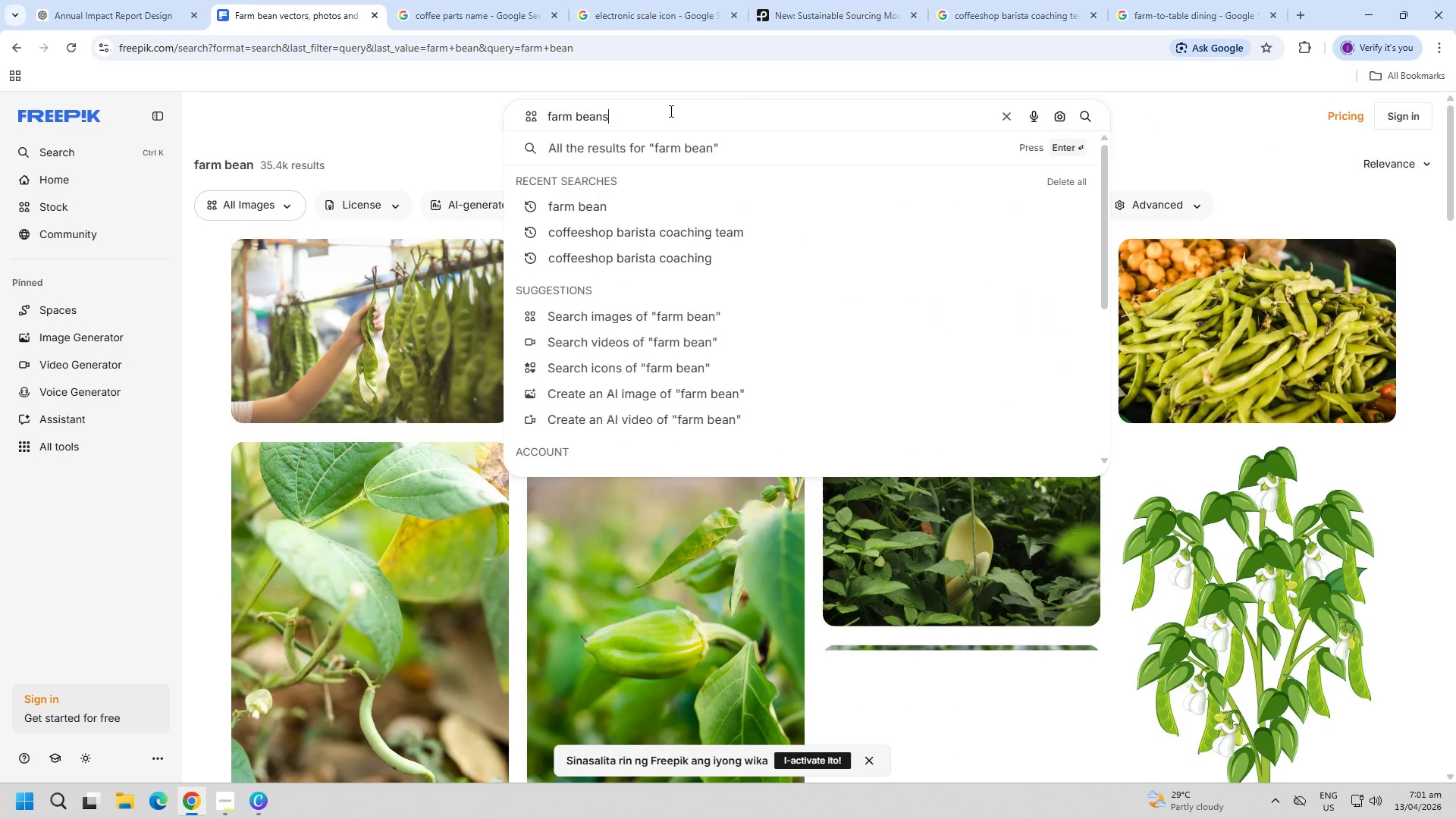 
key(Enter)
 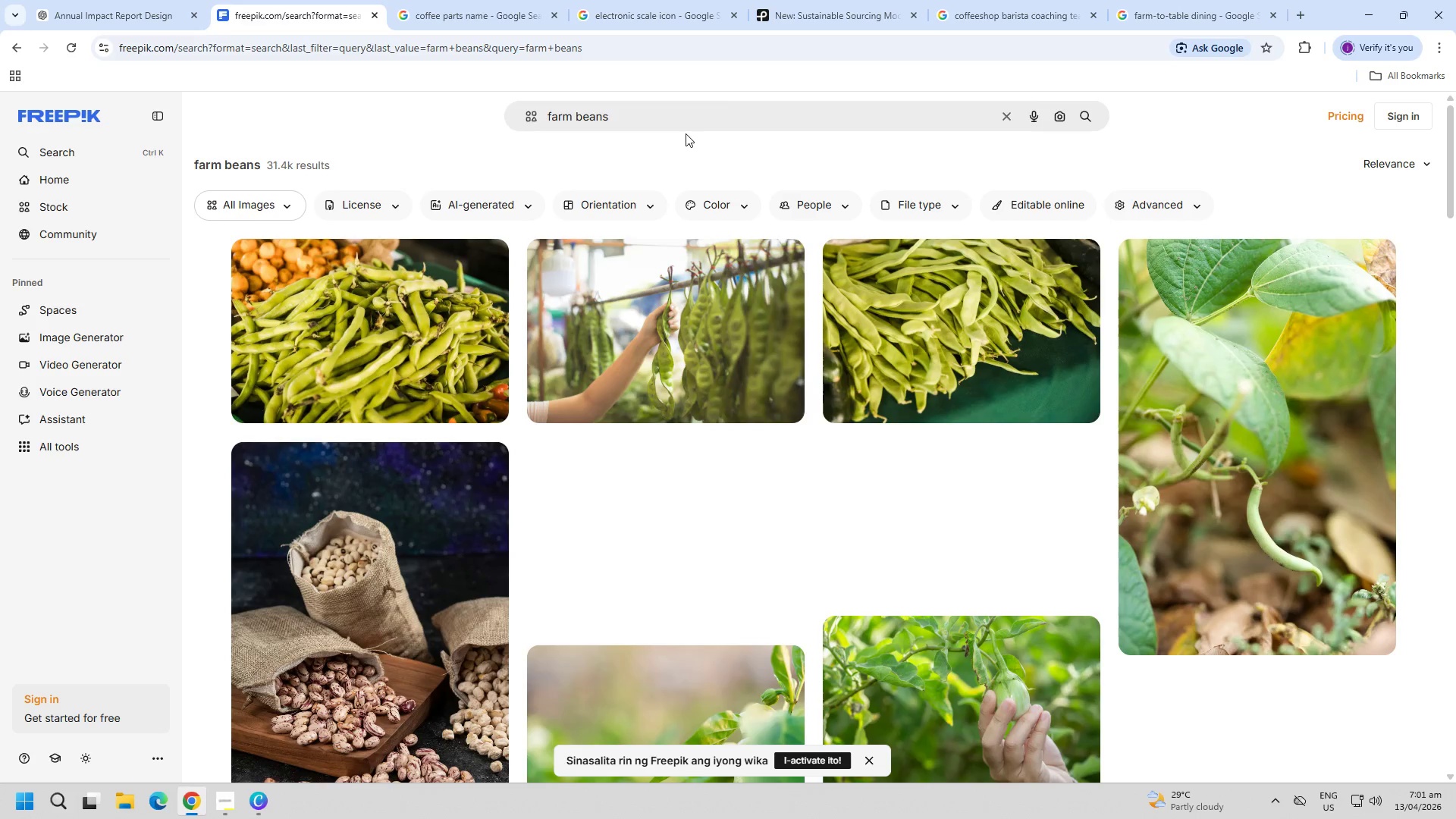 
double_click([657, 113])
 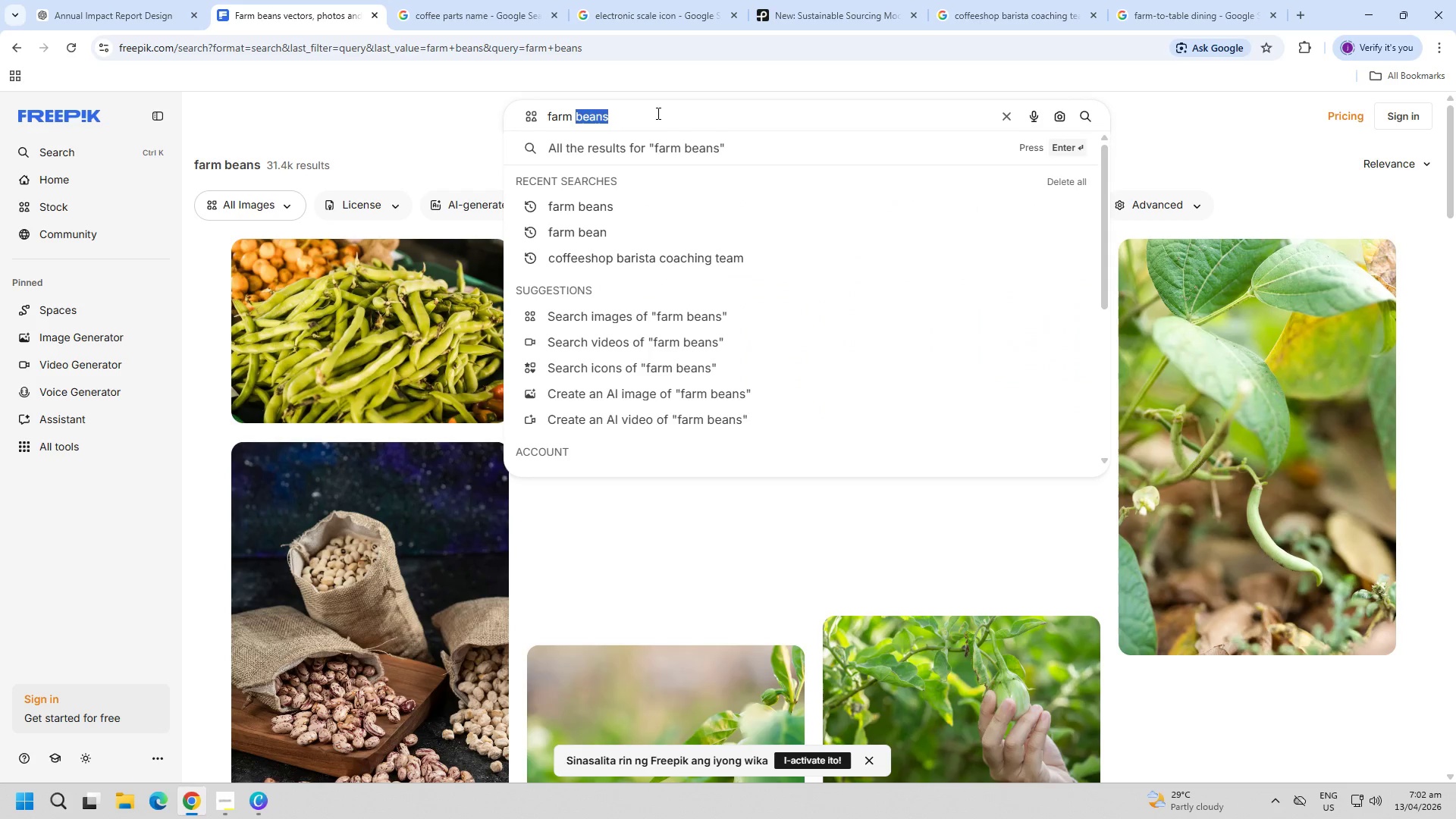 
type(coffee beans)
 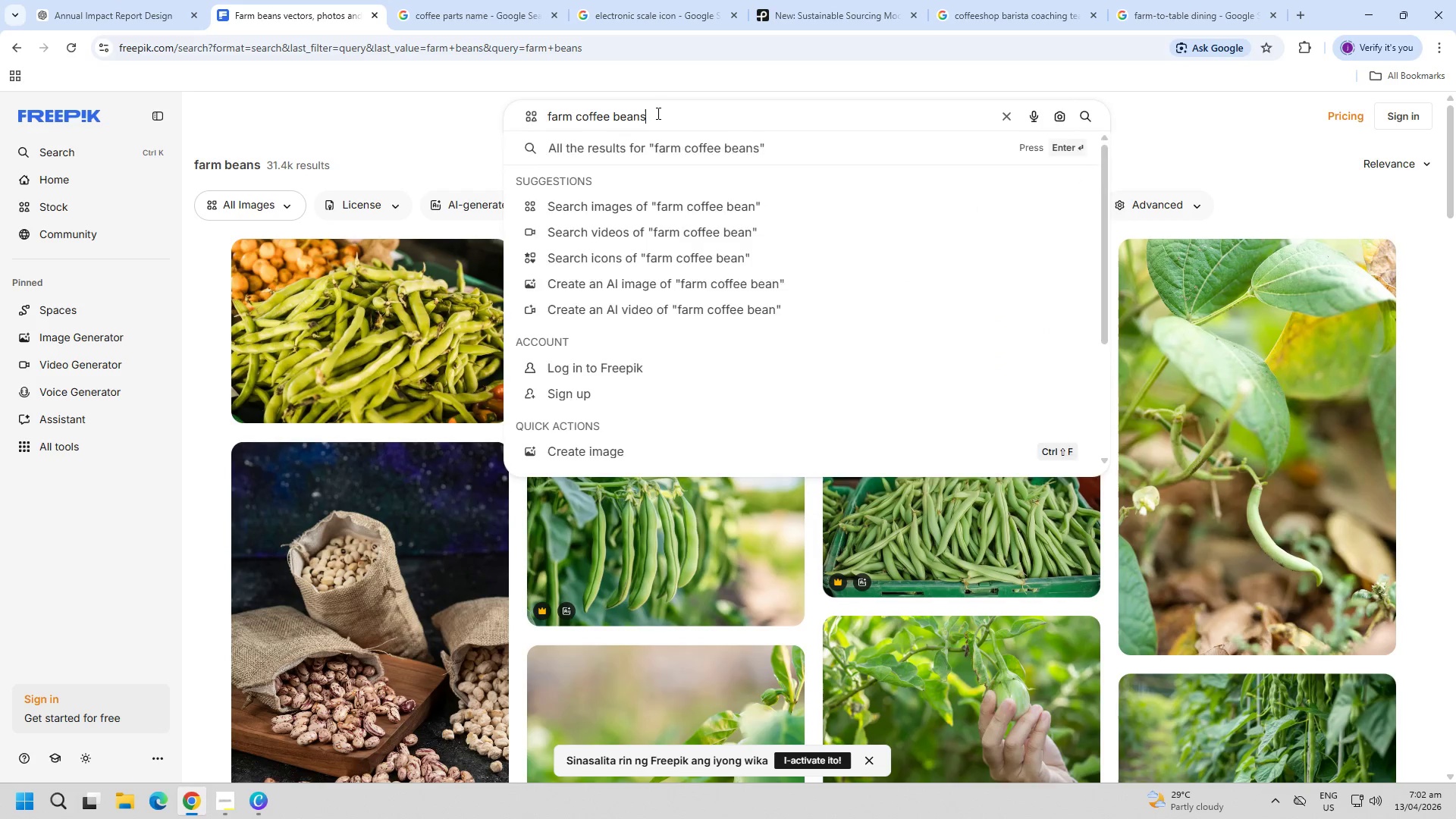 
key(Enter)
 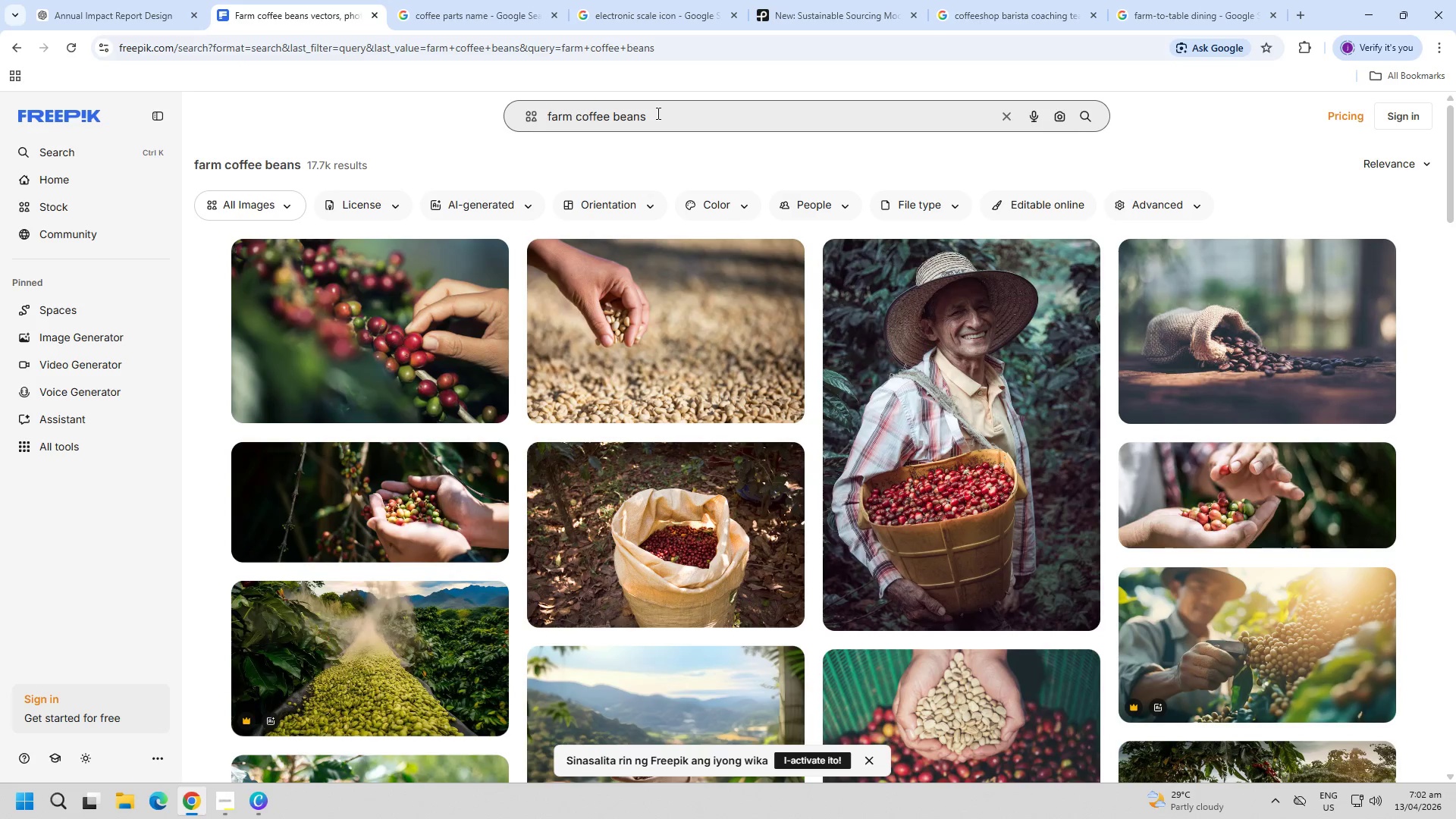 
wait(5.05)
 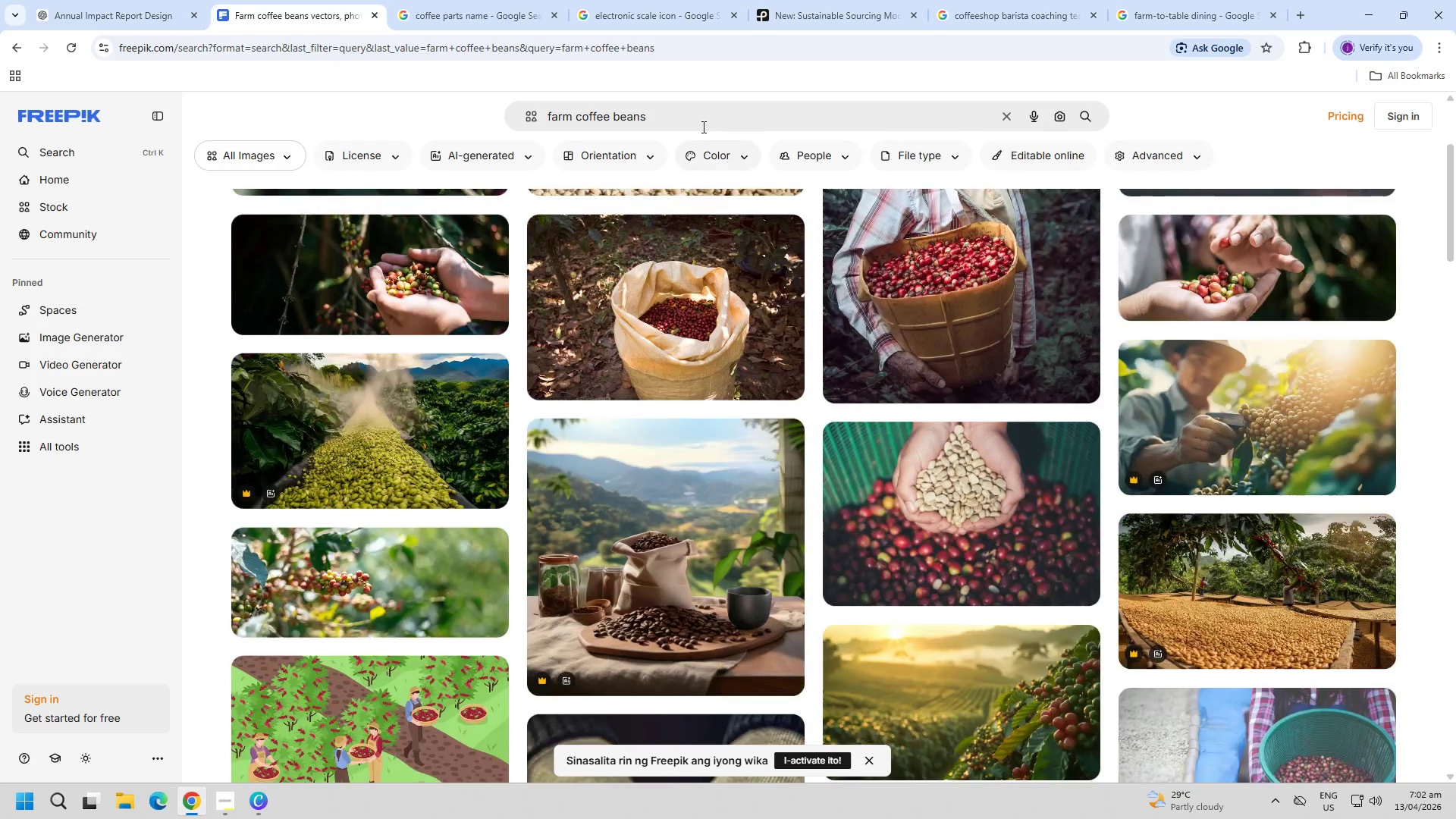 
left_click([704, 116])
 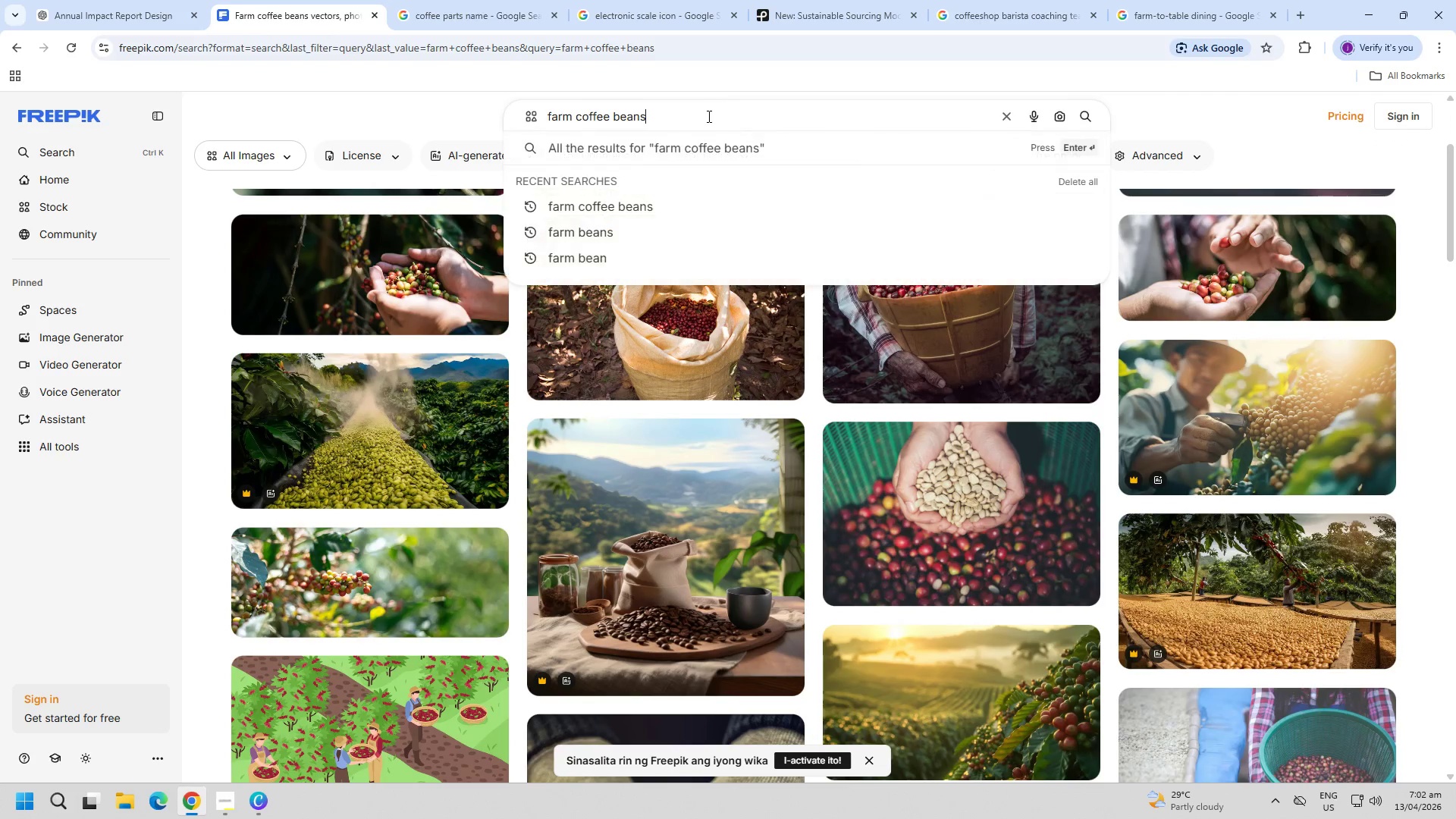 
scroll: coordinate [711, 239], scroll_direction: down, amount: 3.0
 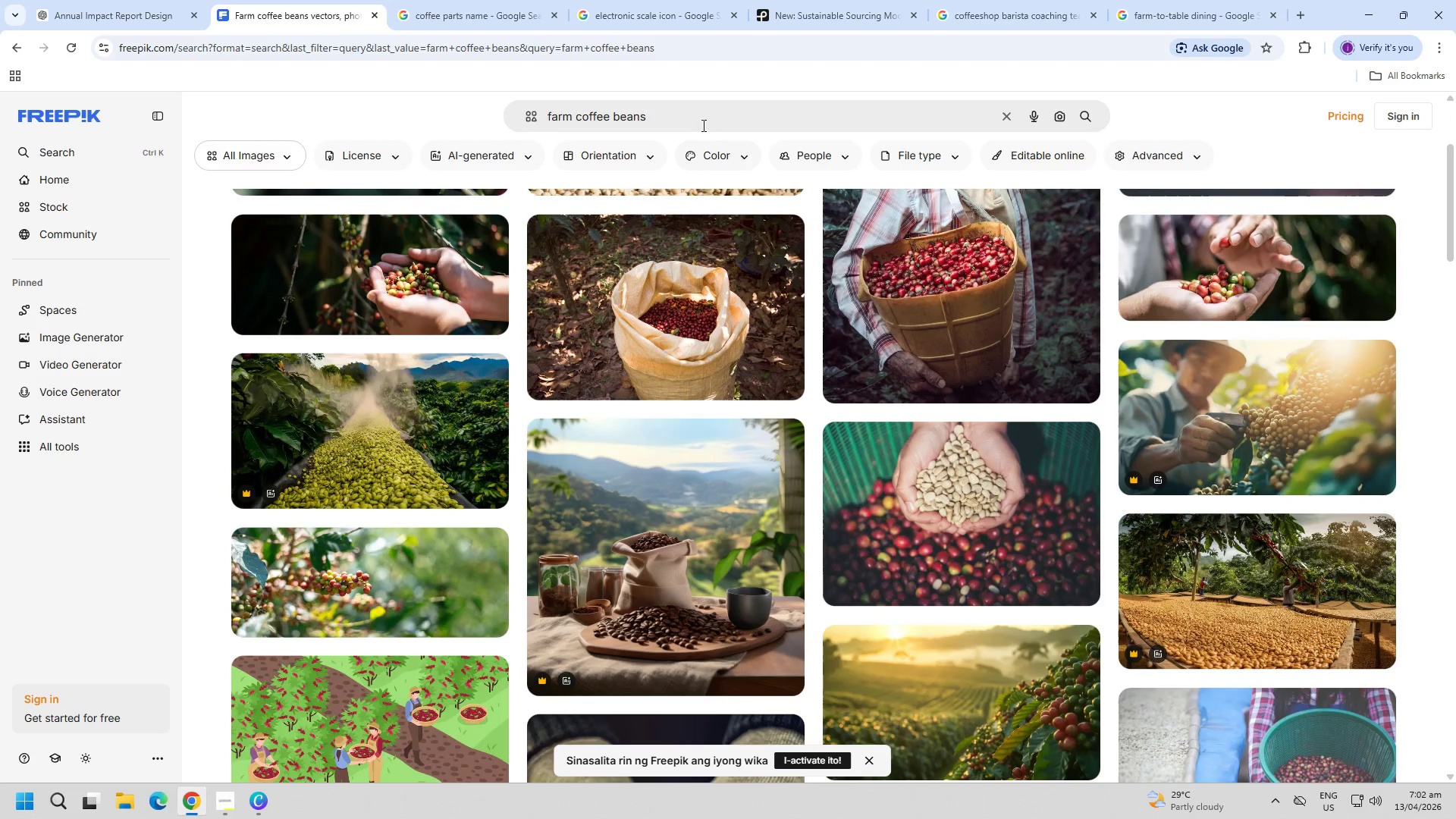 
type( ai photo)
 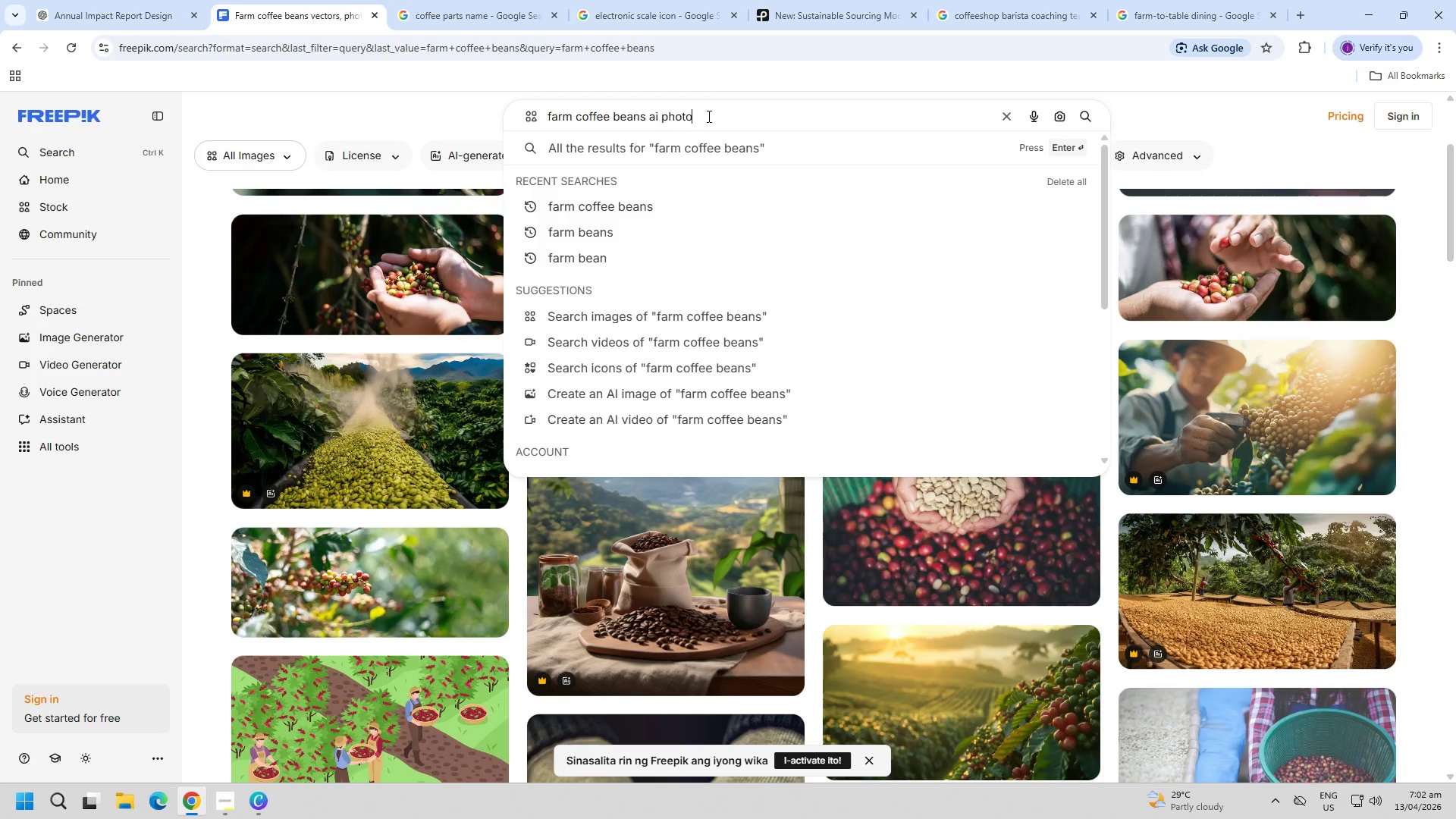 
key(Enter)
 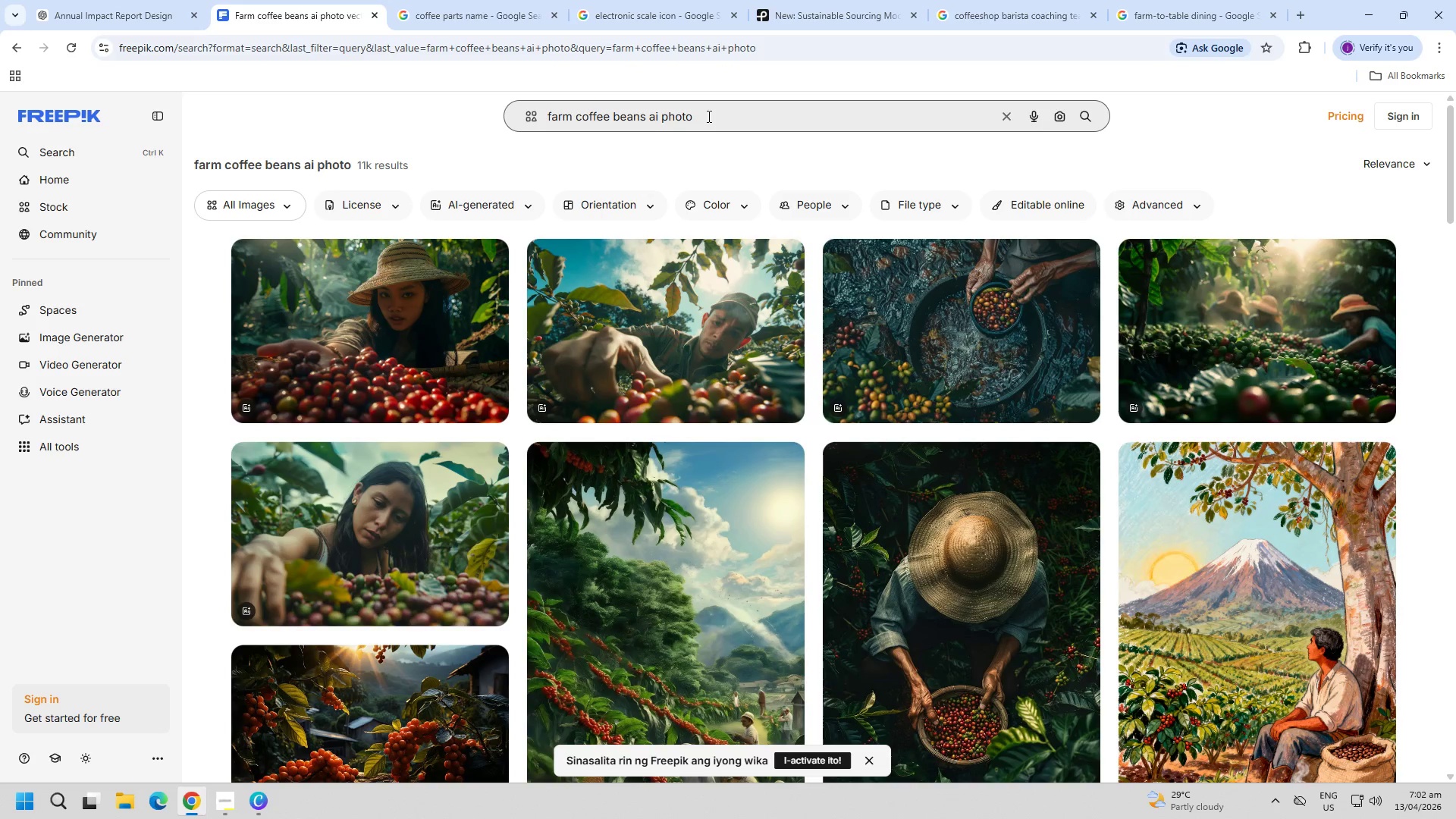 
scroll: coordinate [806, 425], scroll_direction: down, amount: 3.0
 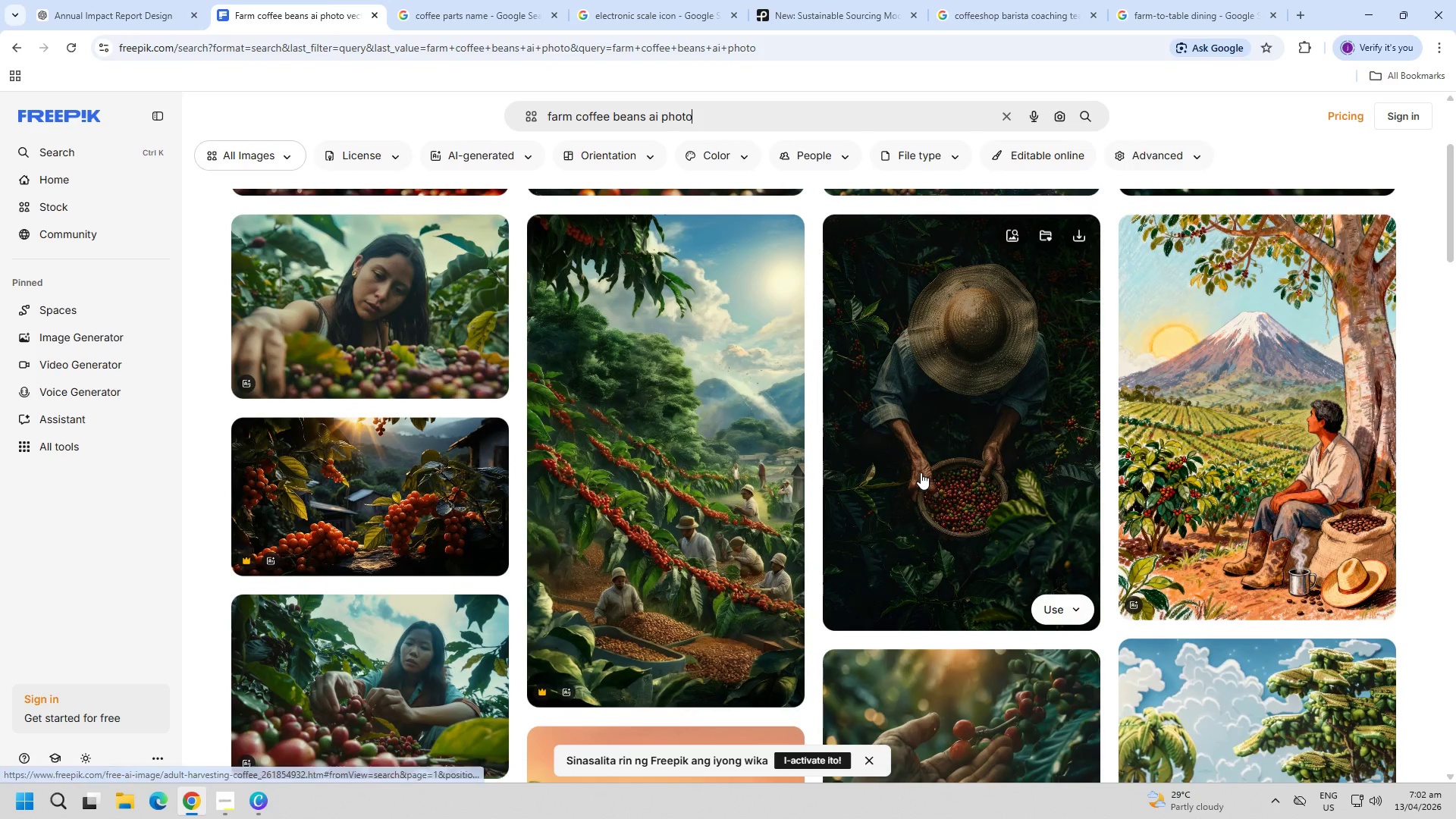 
left_click([922, 472])
 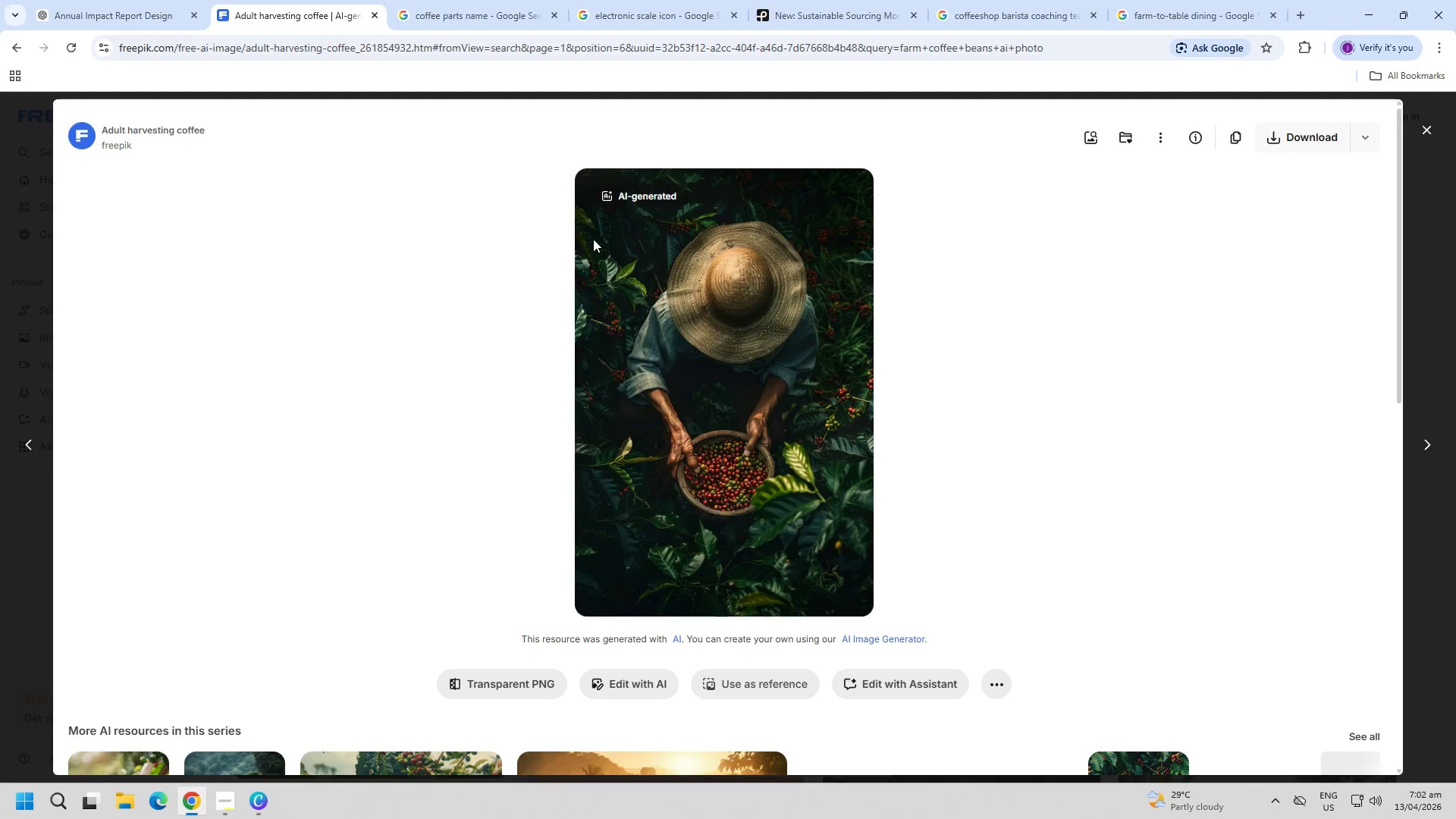 
key(PageDown)
 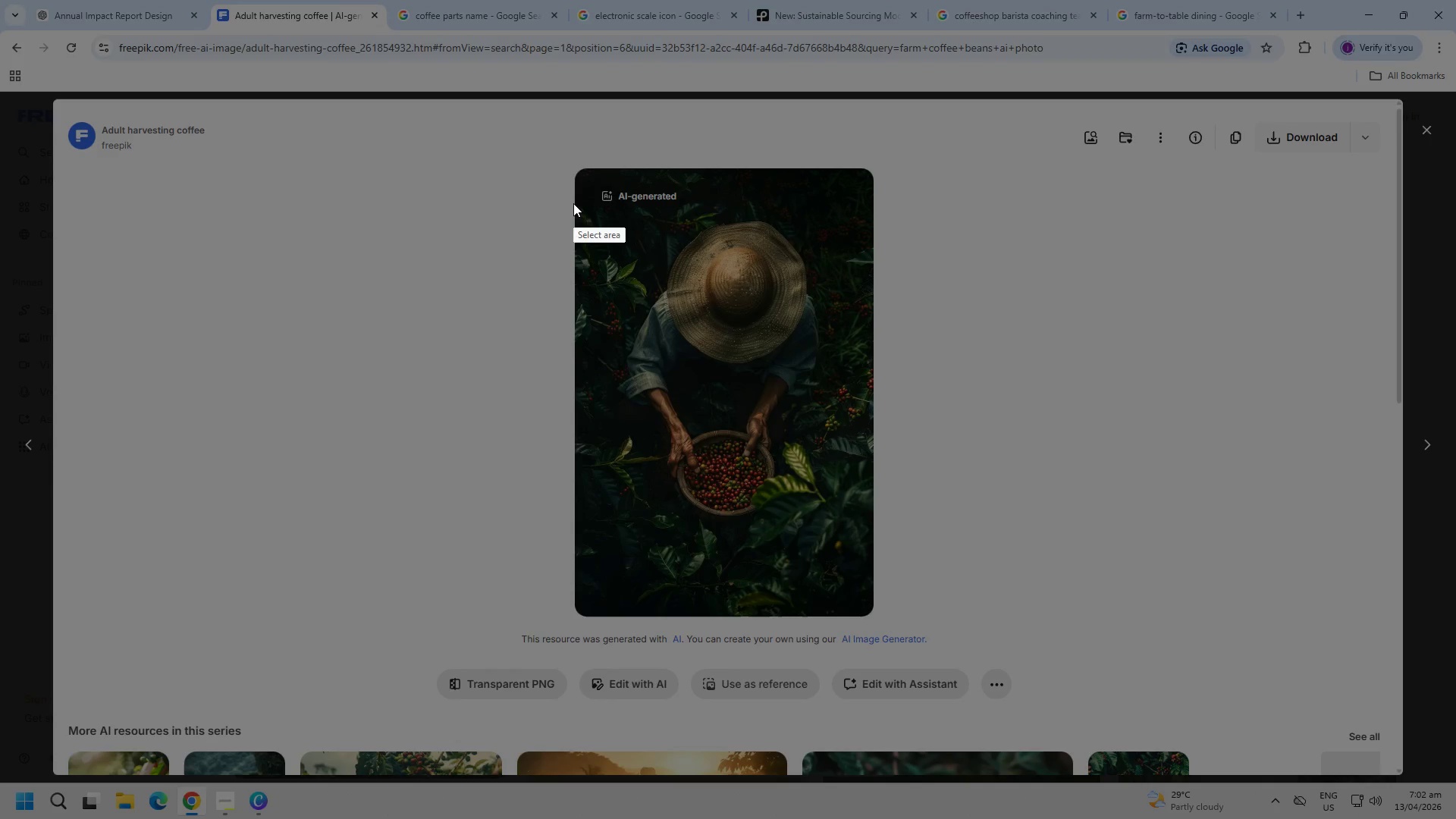 
left_click_drag(start_coordinate=[573, 203], to_coordinate=[873, 616])
 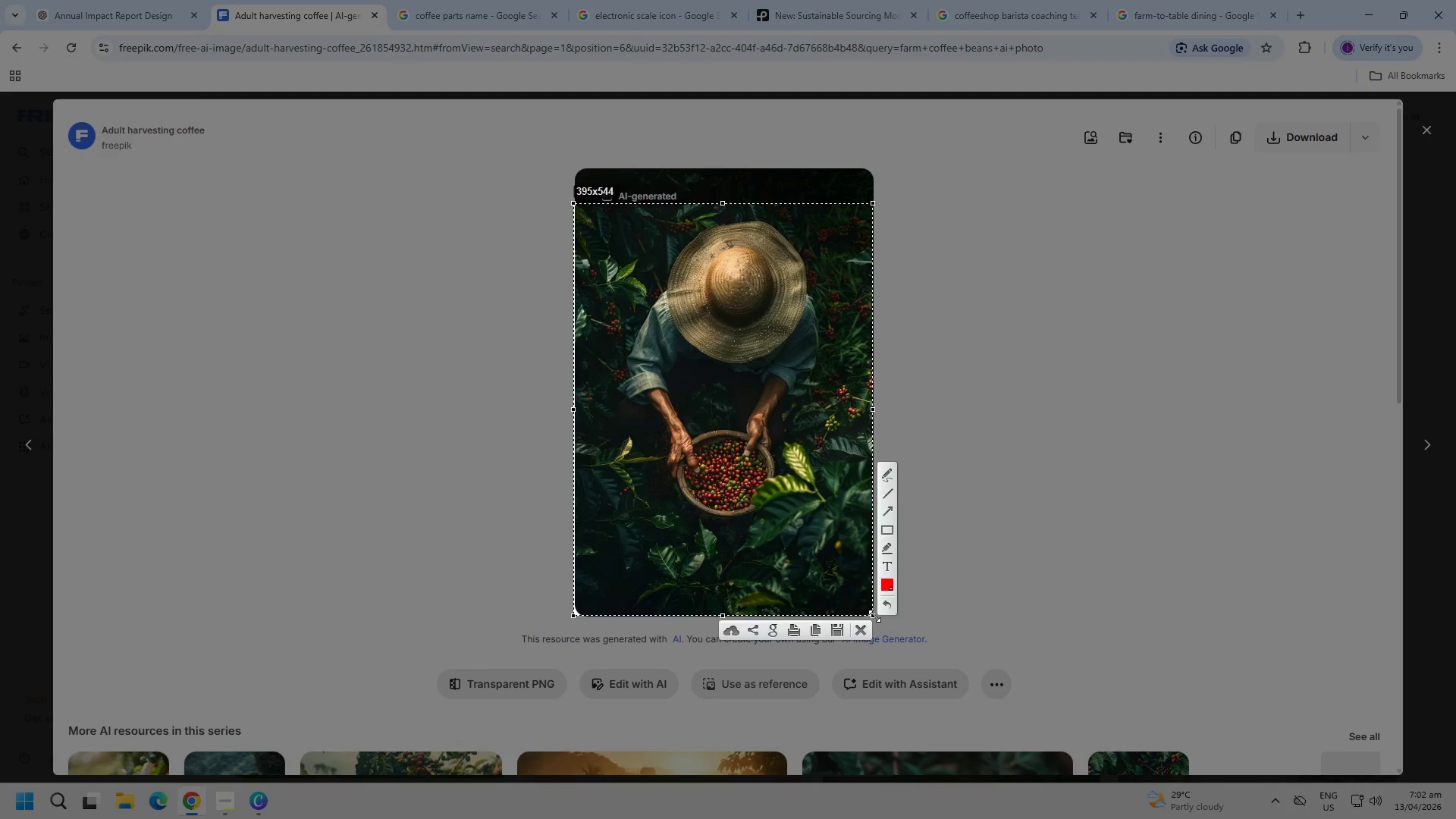 
key(Control+ControlLeft)
 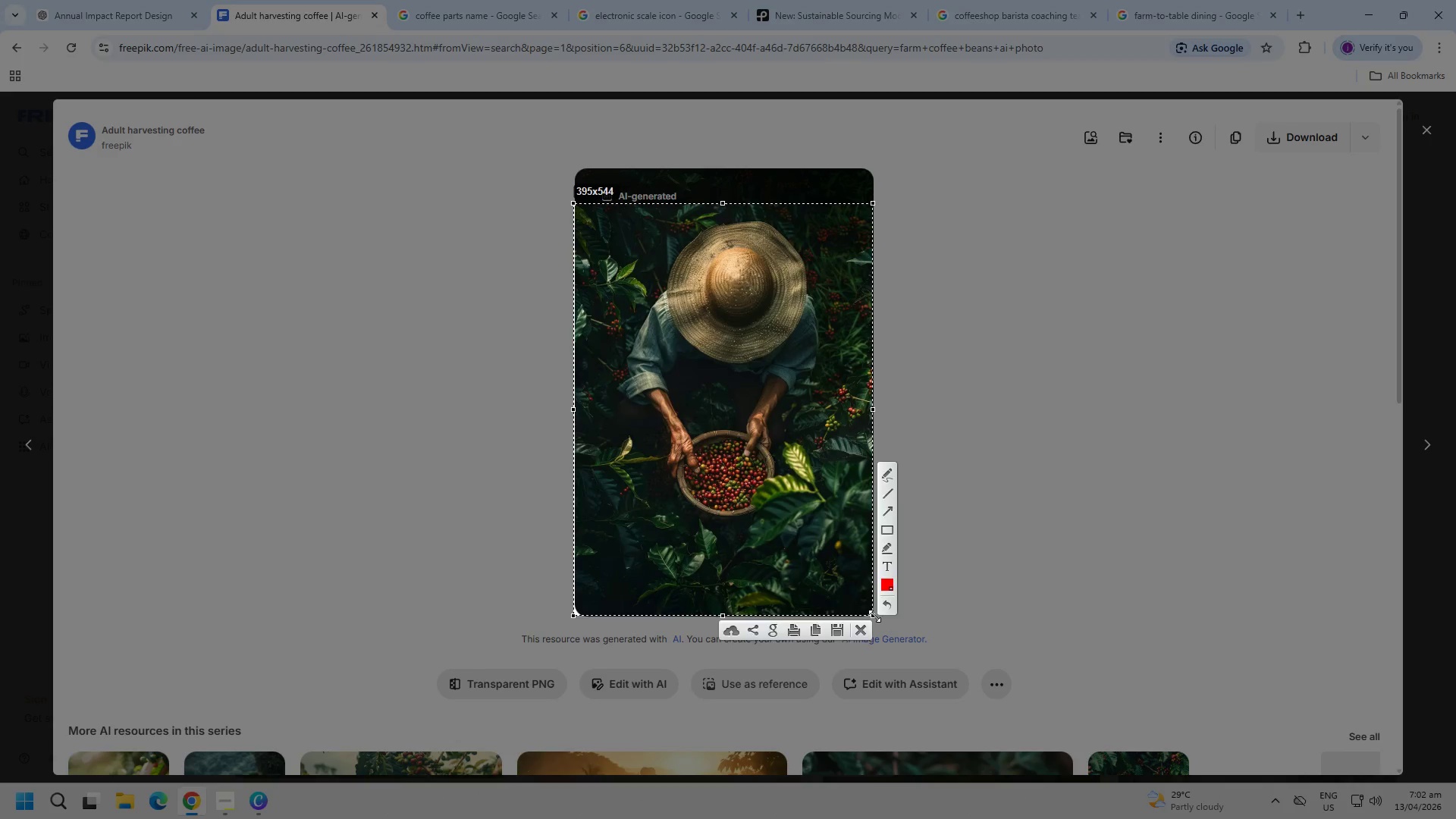 
key(Control+C)
 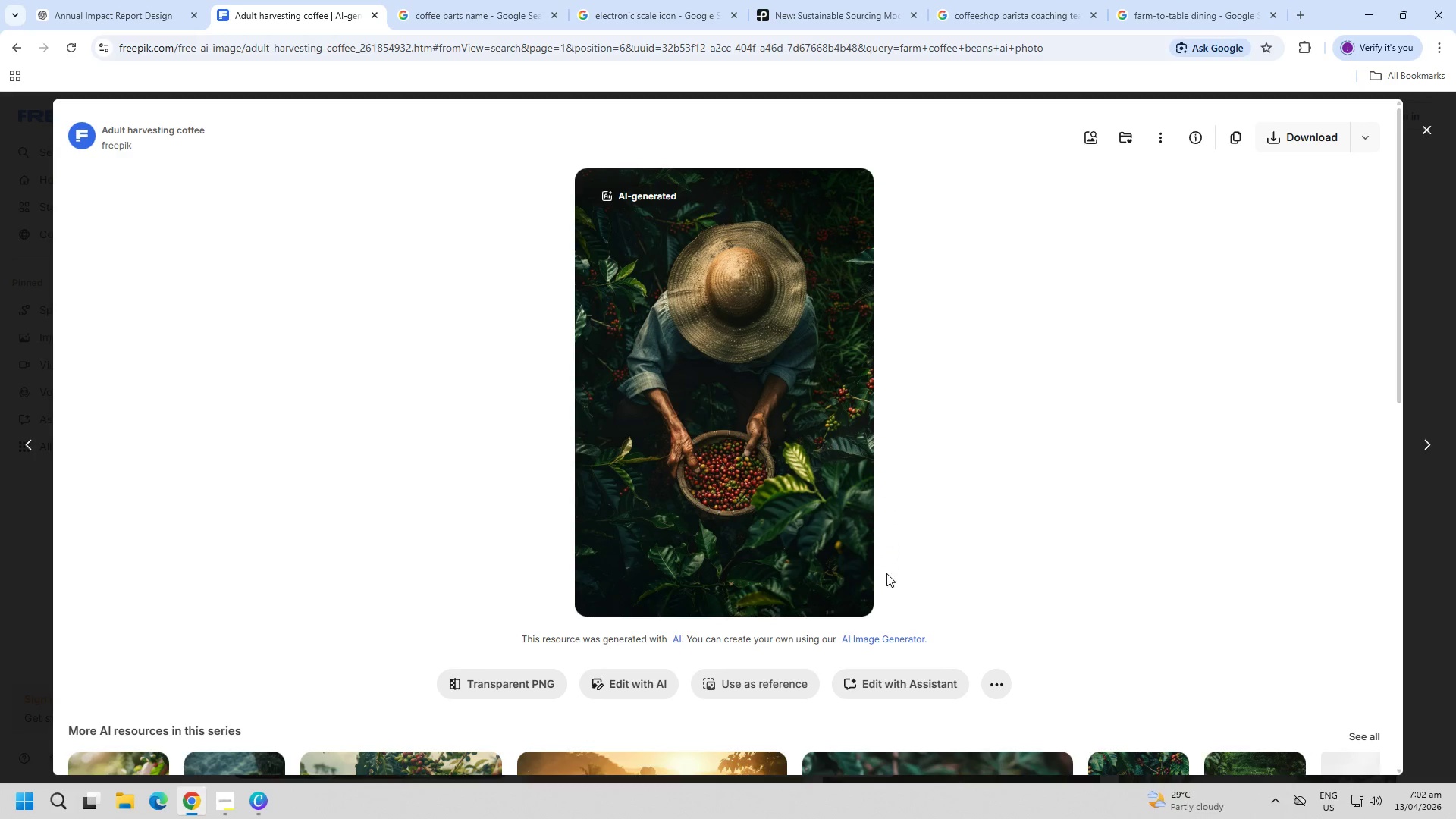 
key(Escape)
 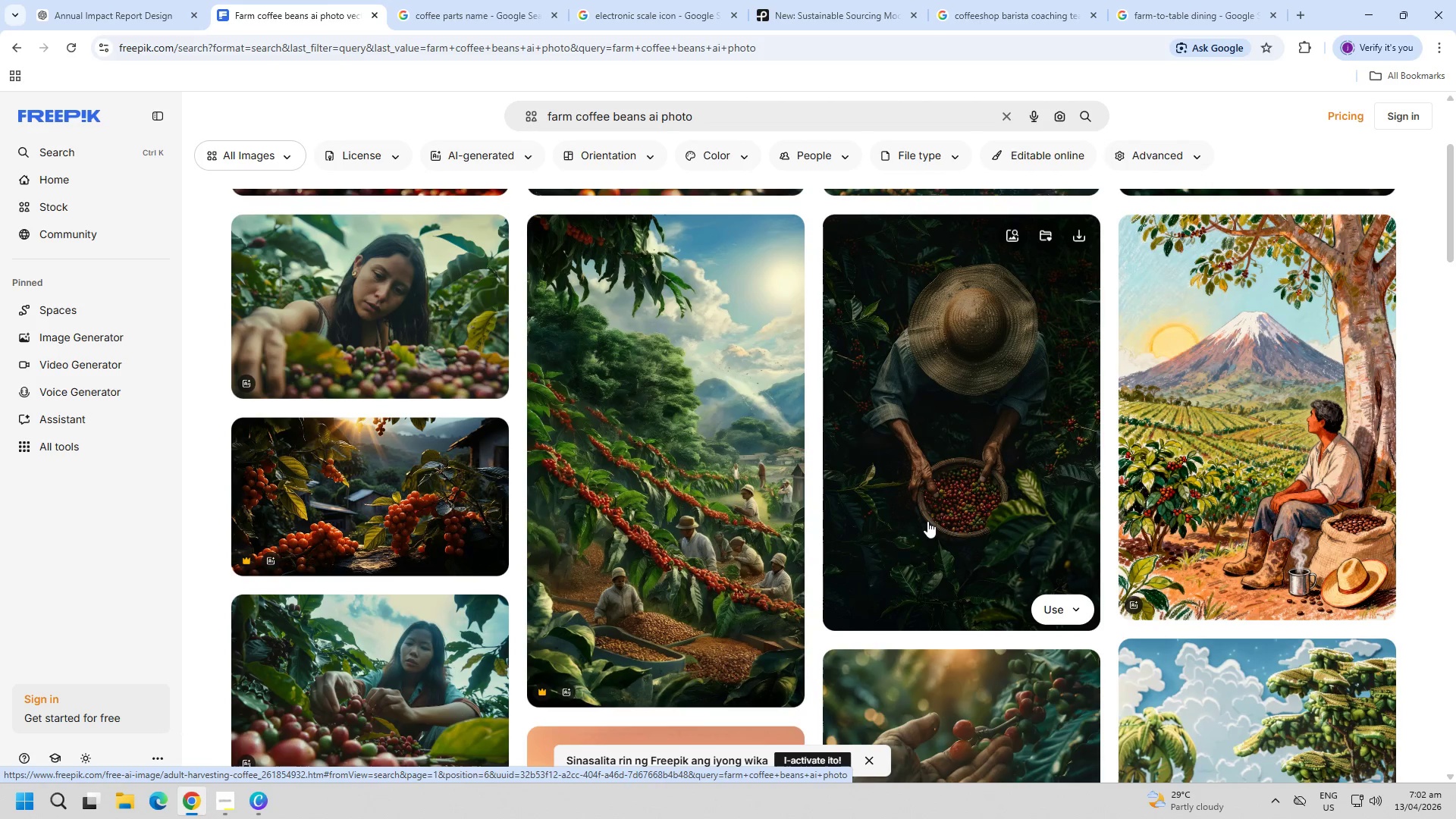 
scroll: coordinate [927, 521], scroll_direction: down, amount: 4.0
 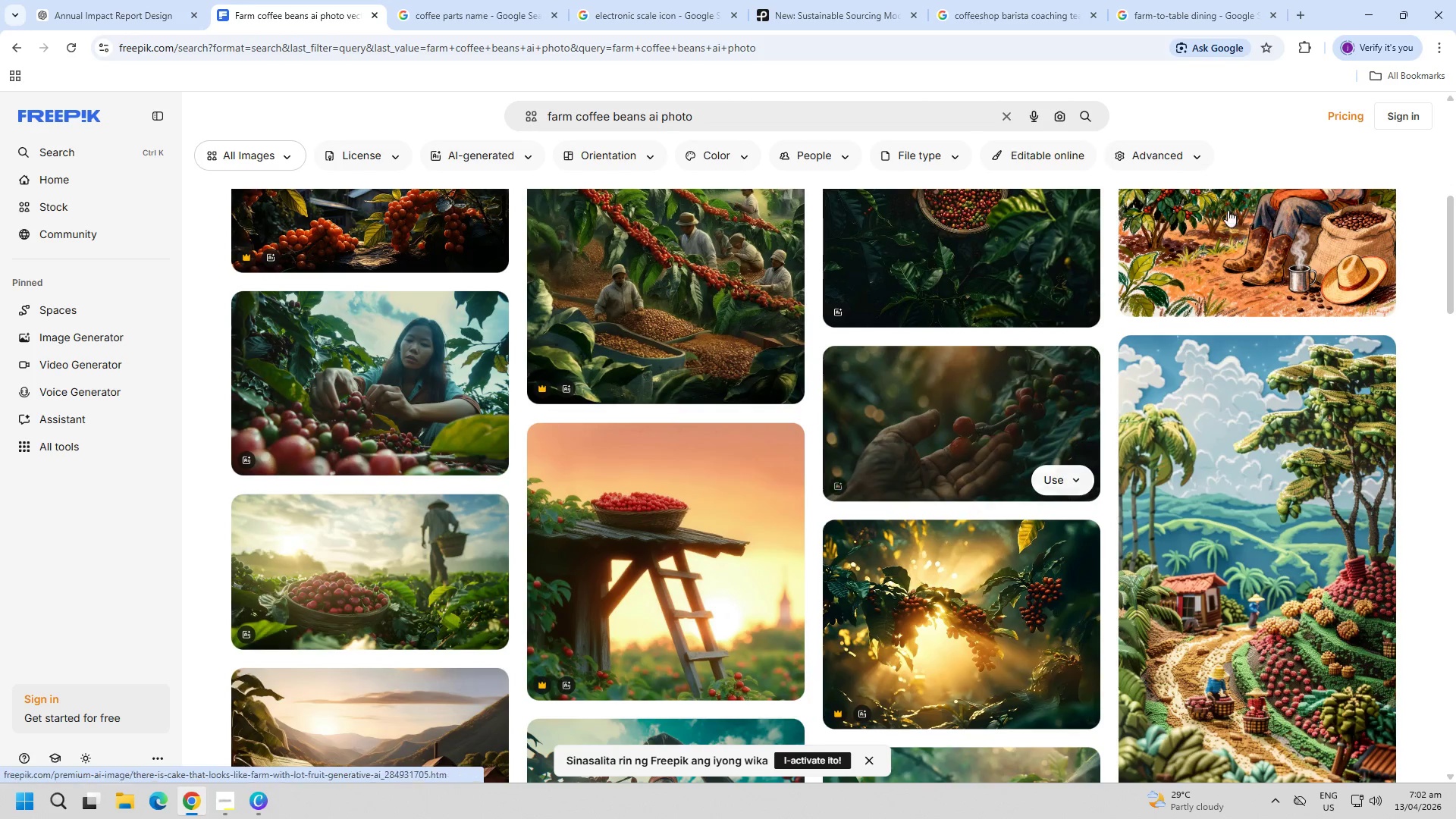 
left_click([1380, 5])
 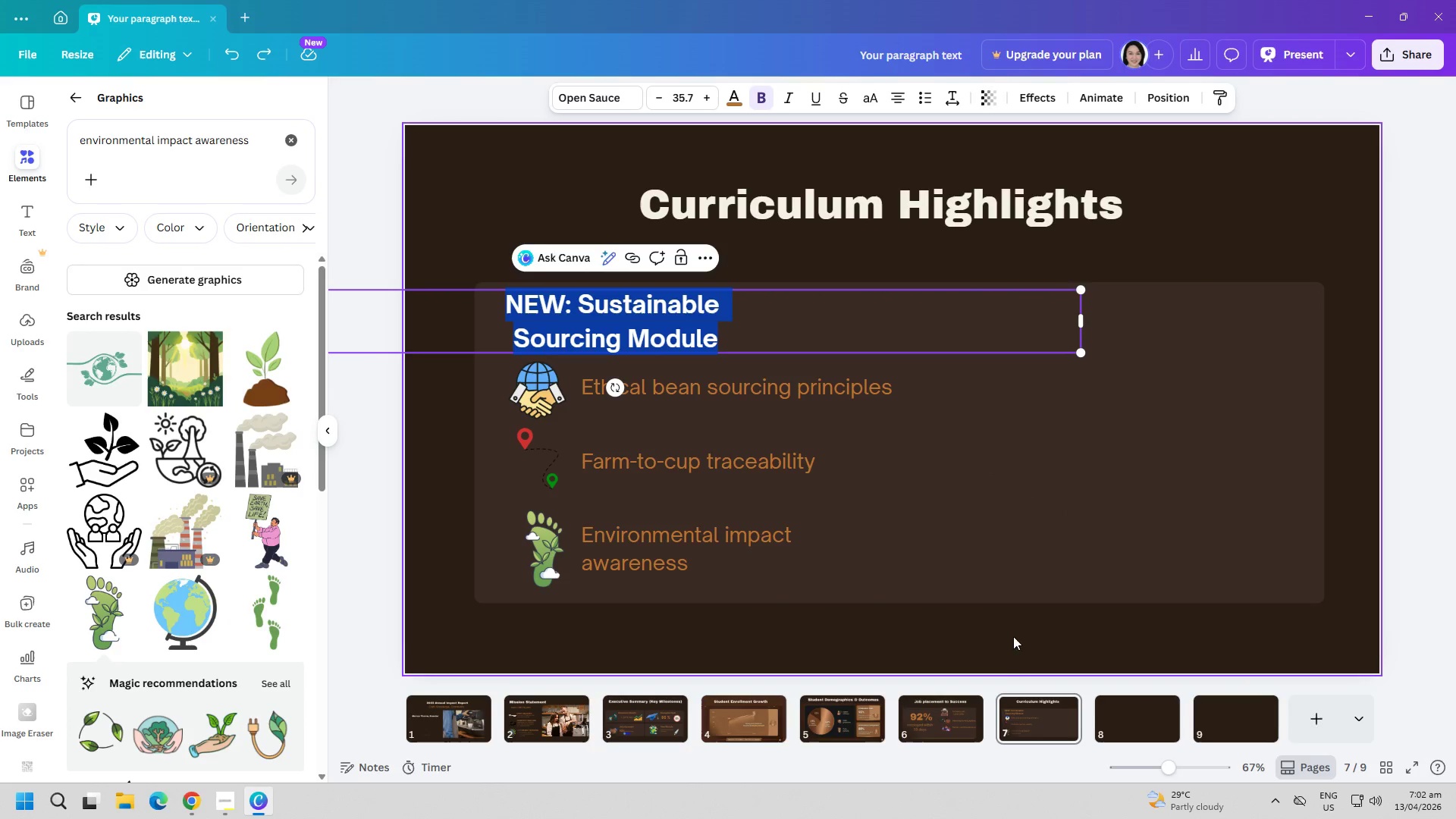 
left_click([1033, 652])
 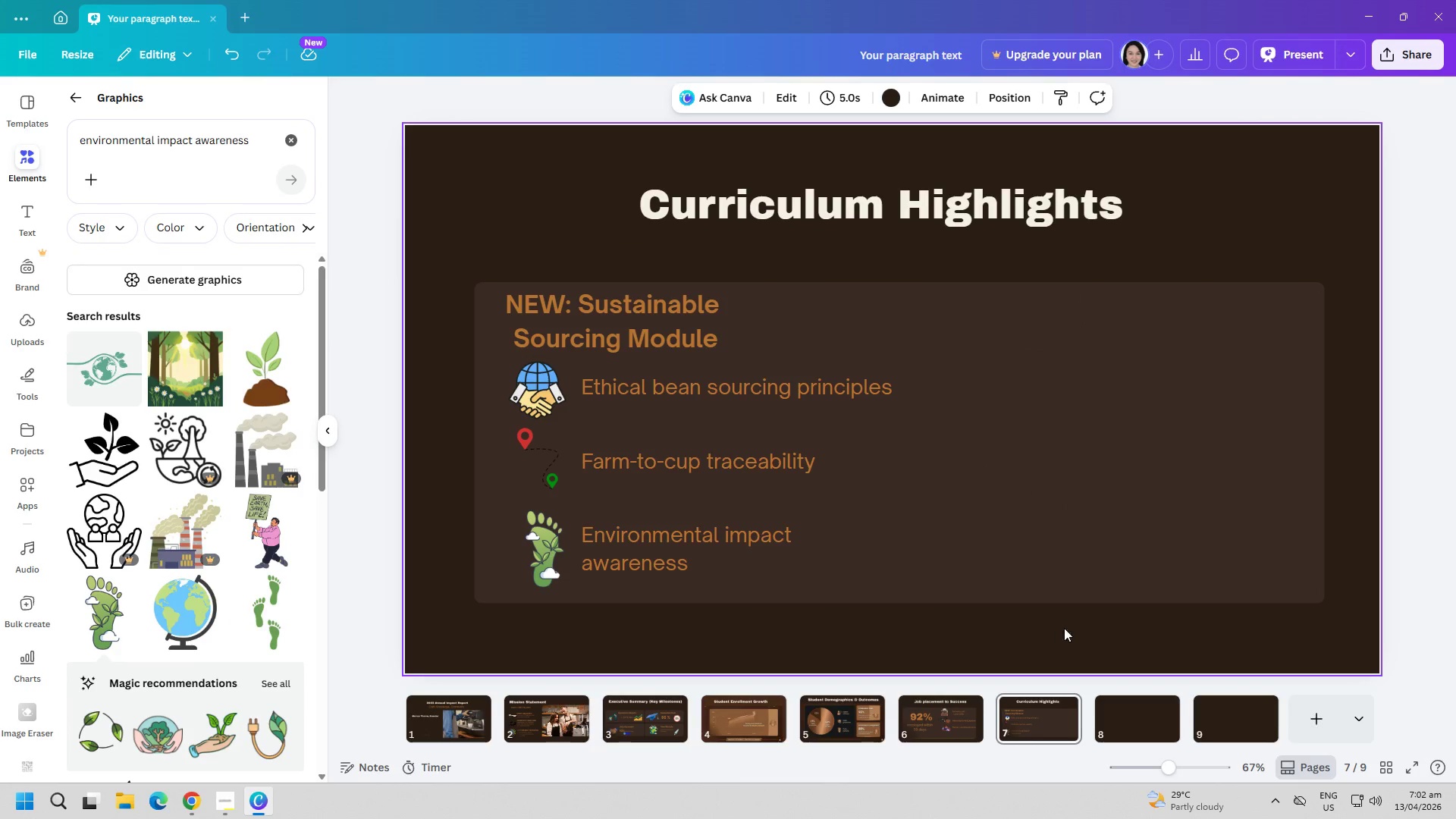 
left_click([1105, 519])
 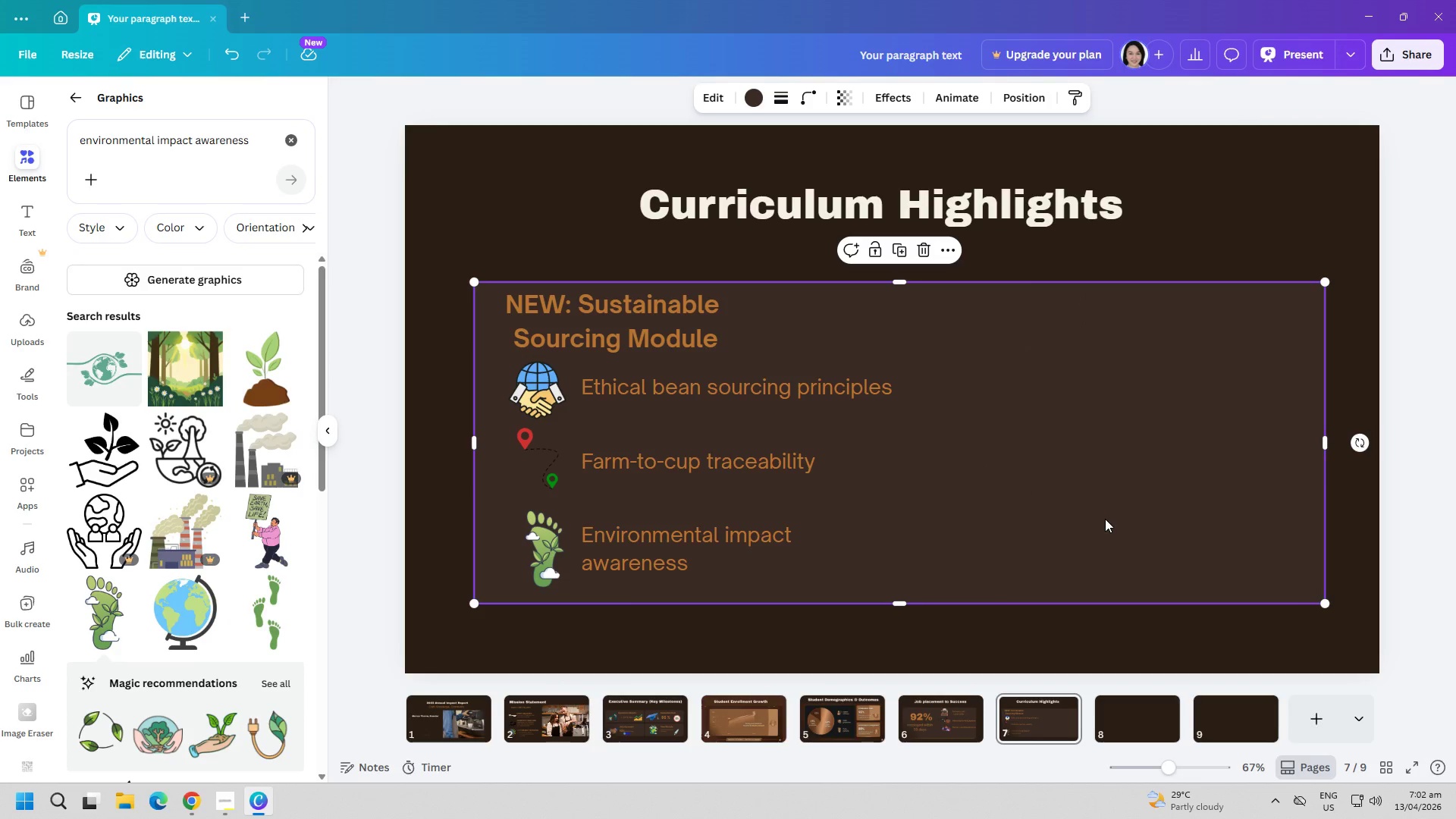 
key(Control+ControlLeft)
 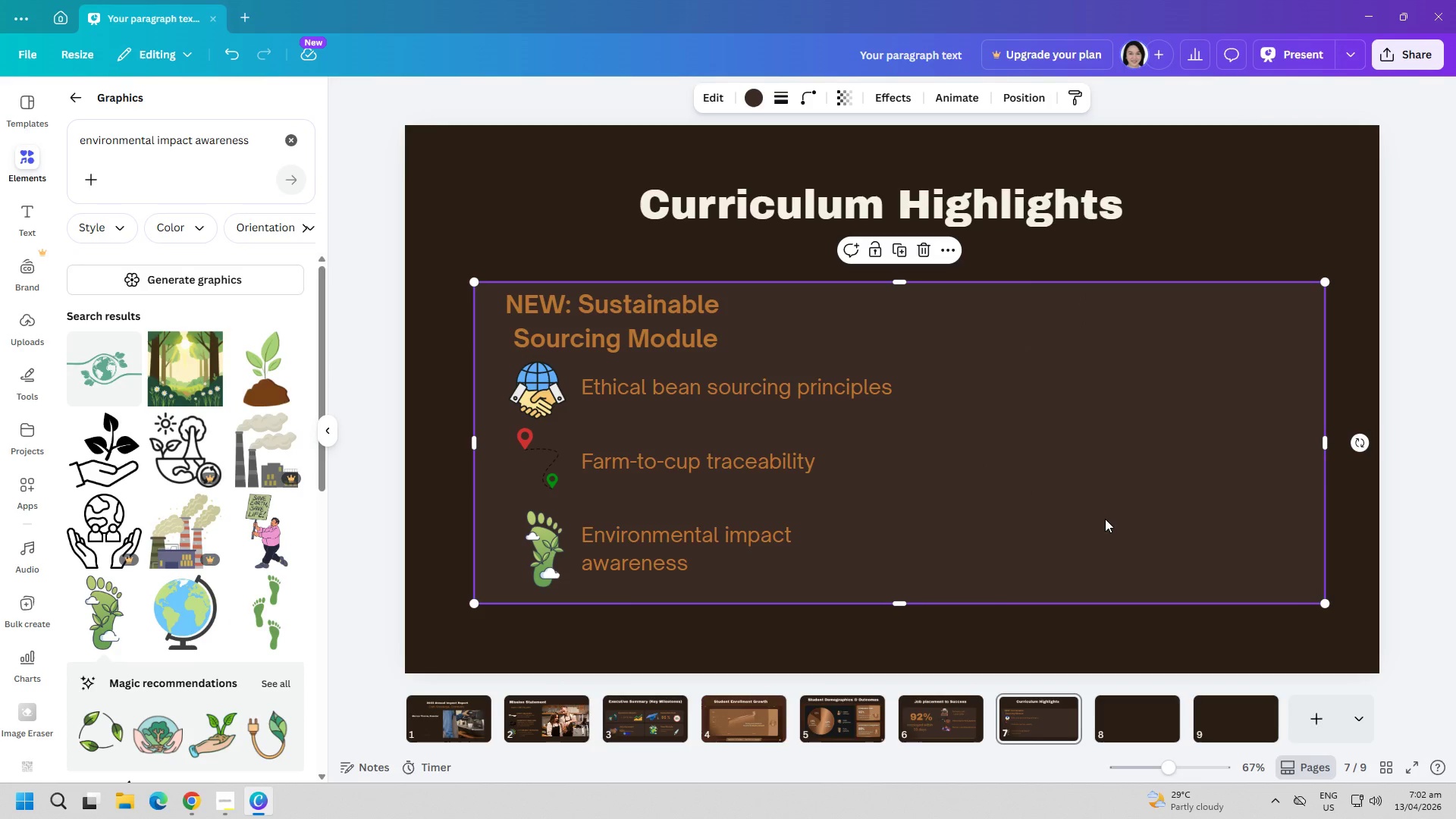 
key(Control+V)
 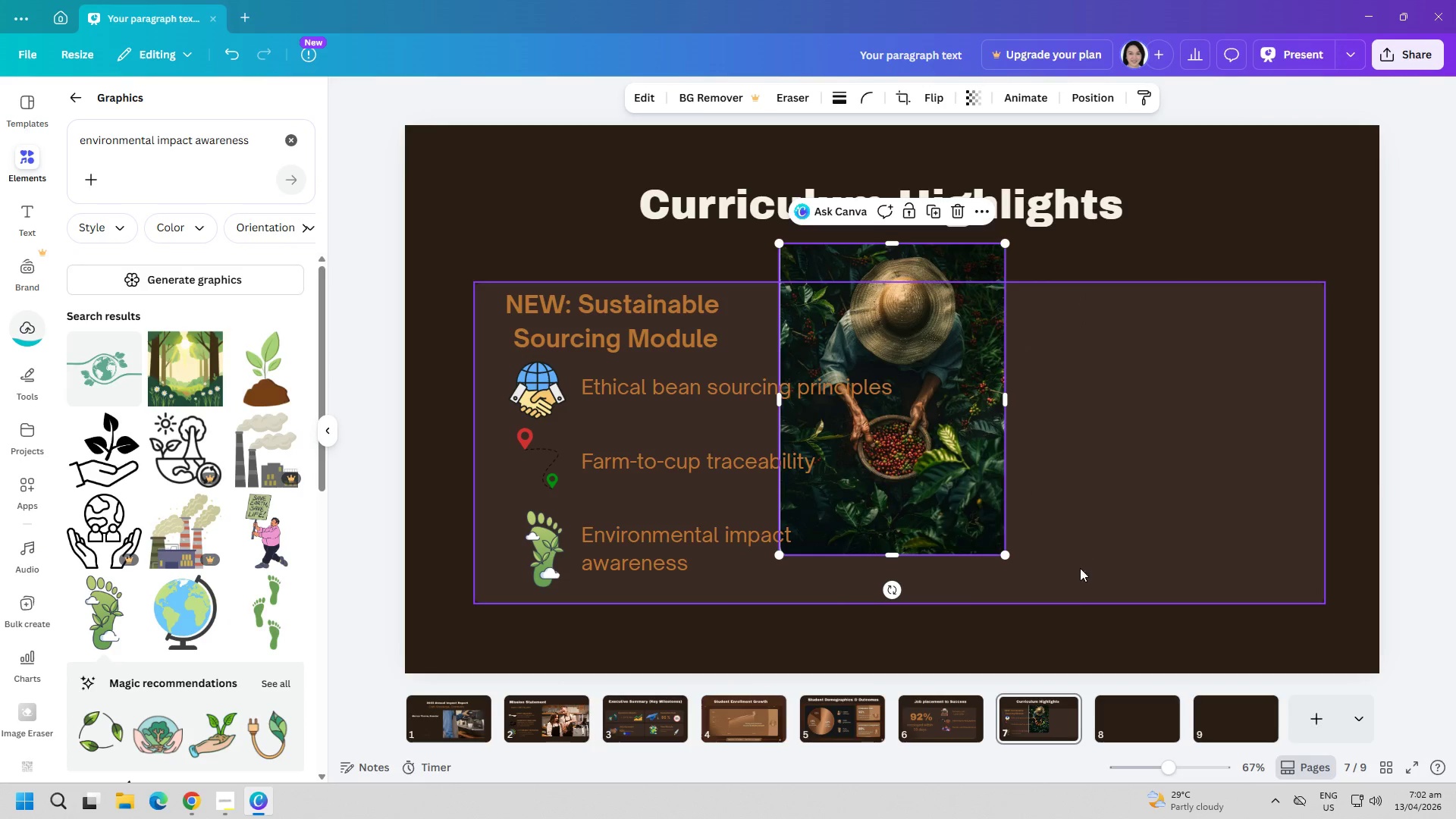 
left_click([1042, 631])
 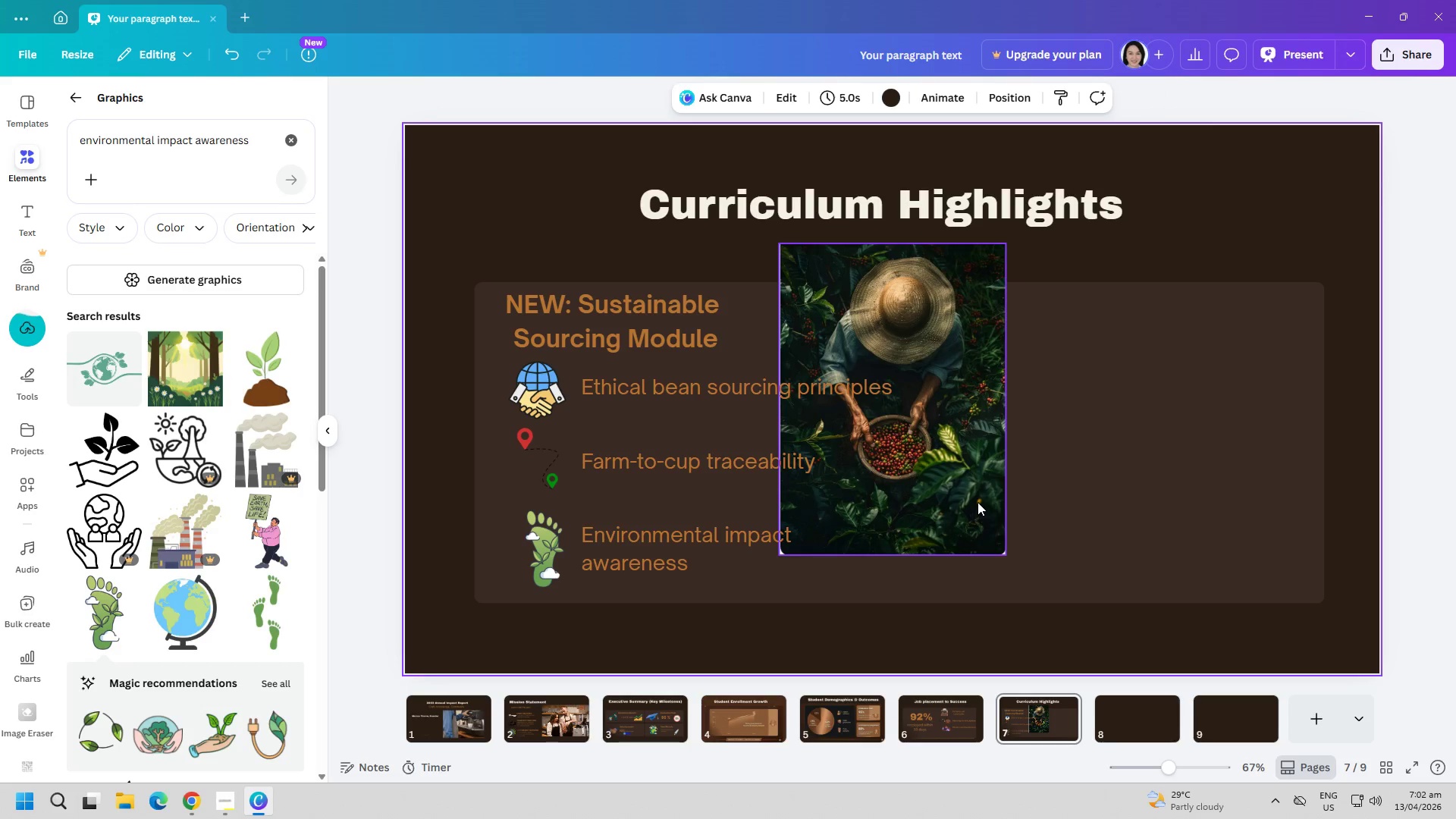 
left_click_drag(start_coordinate=[969, 497], to_coordinate=[1288, 542])
 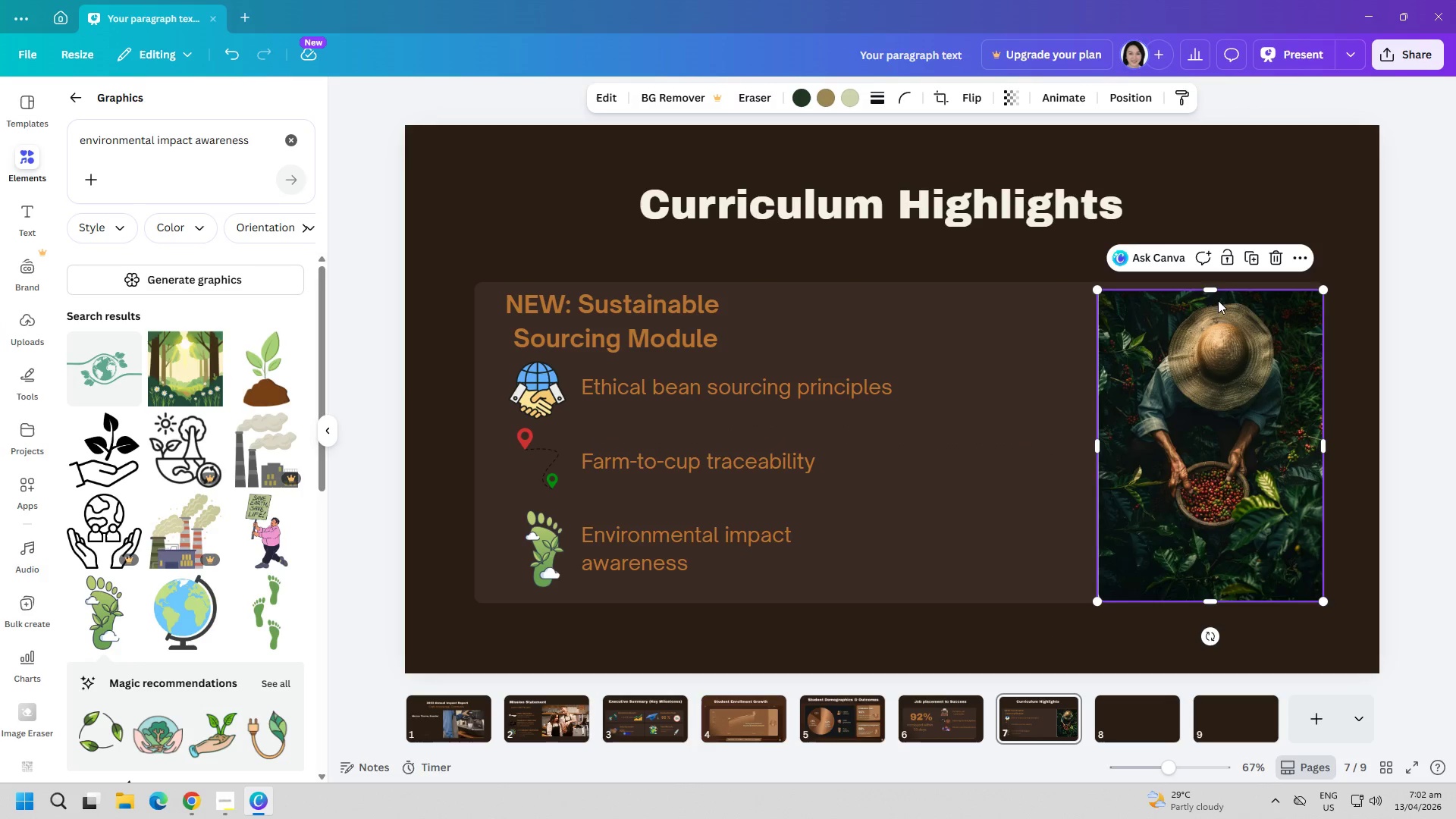 
left_click_drag(start_coordinate=[1215, 293], to_coordinate=[1215, 287])
 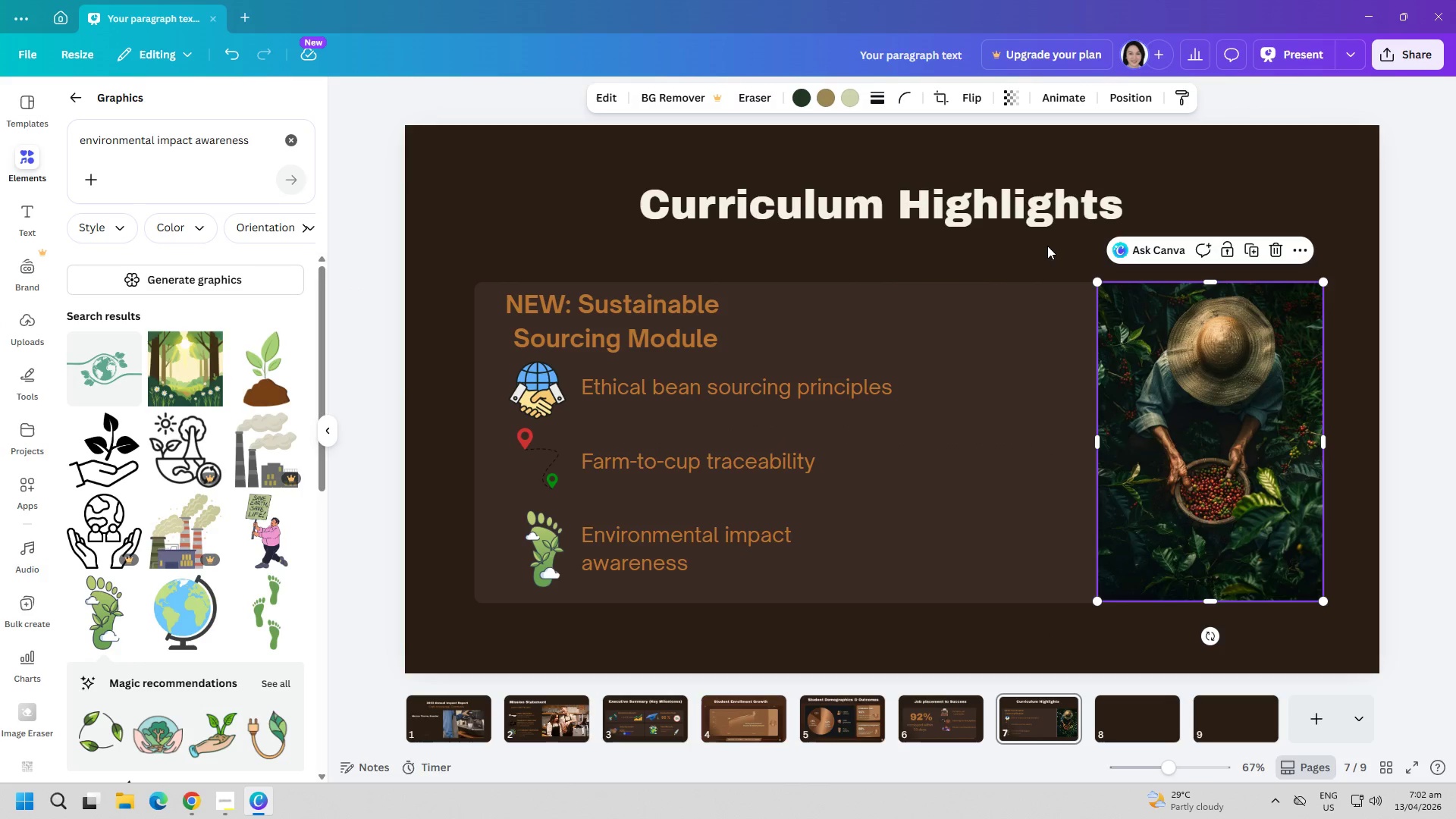 
left_click([1044, 246])
 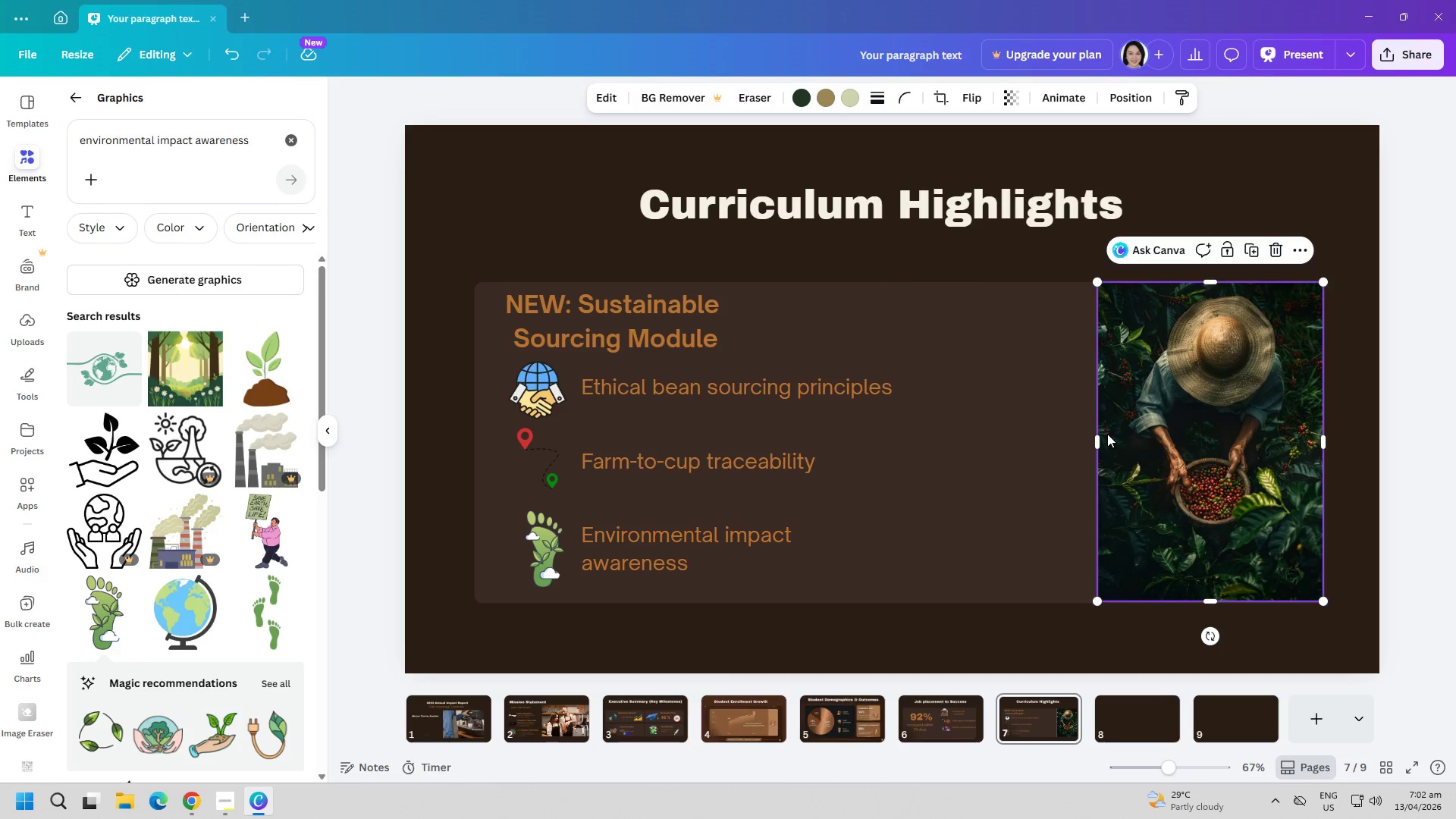 
left_click_drag(start_coordinate=[1097, 437], to_coordinate=[1028, 435])
 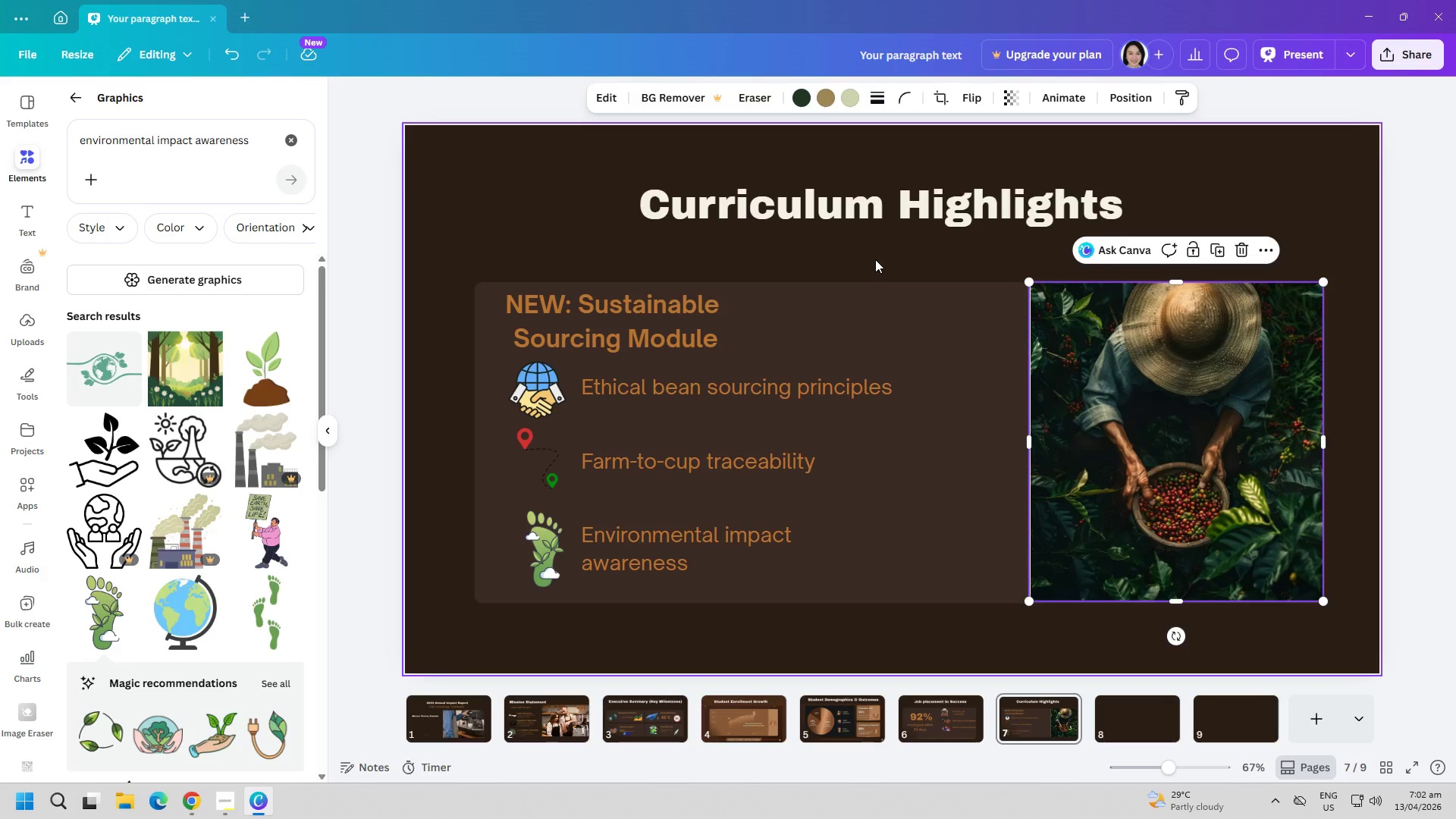 
left_click([874, 255])
 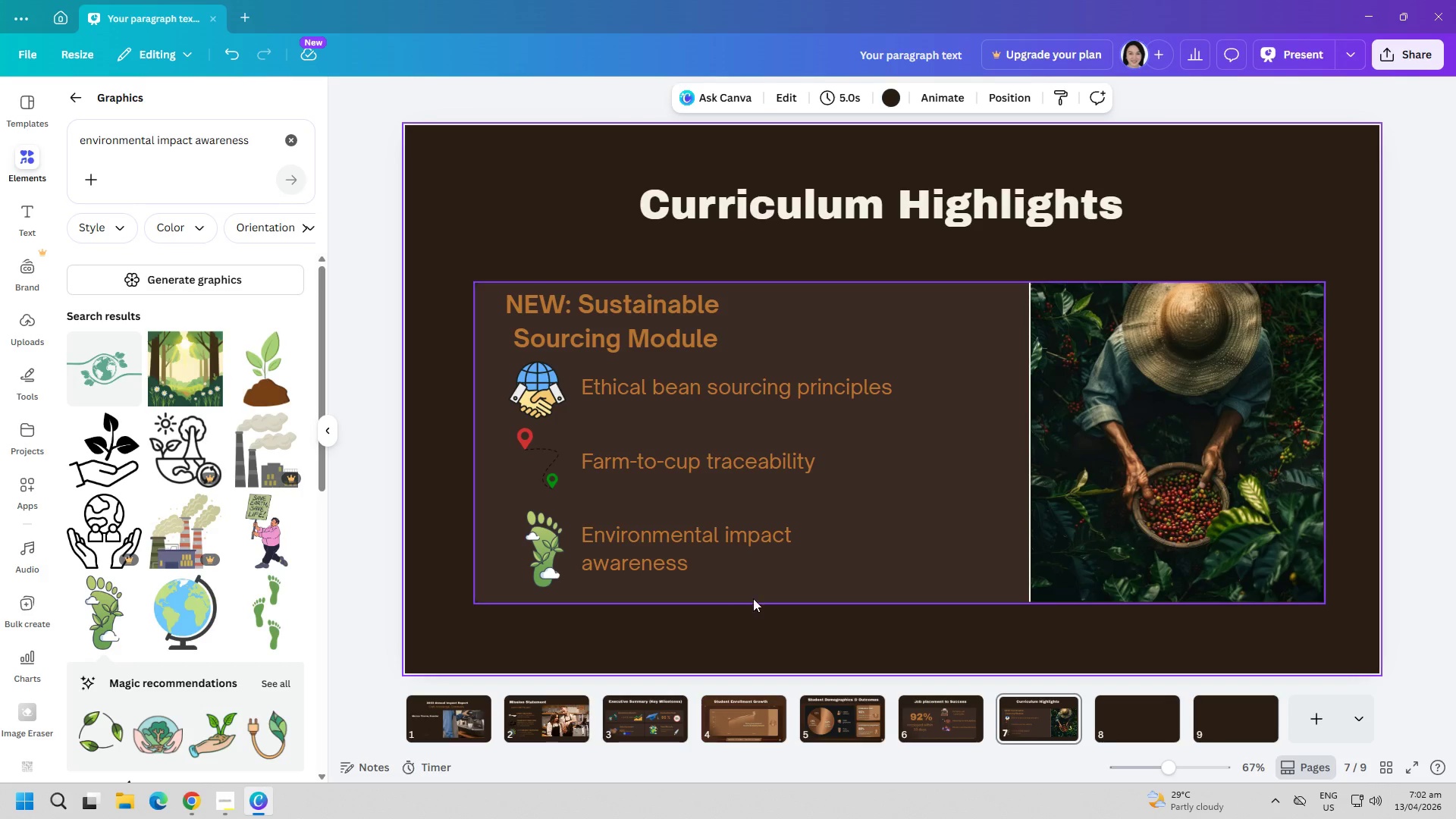 
left_click([892, 609])
 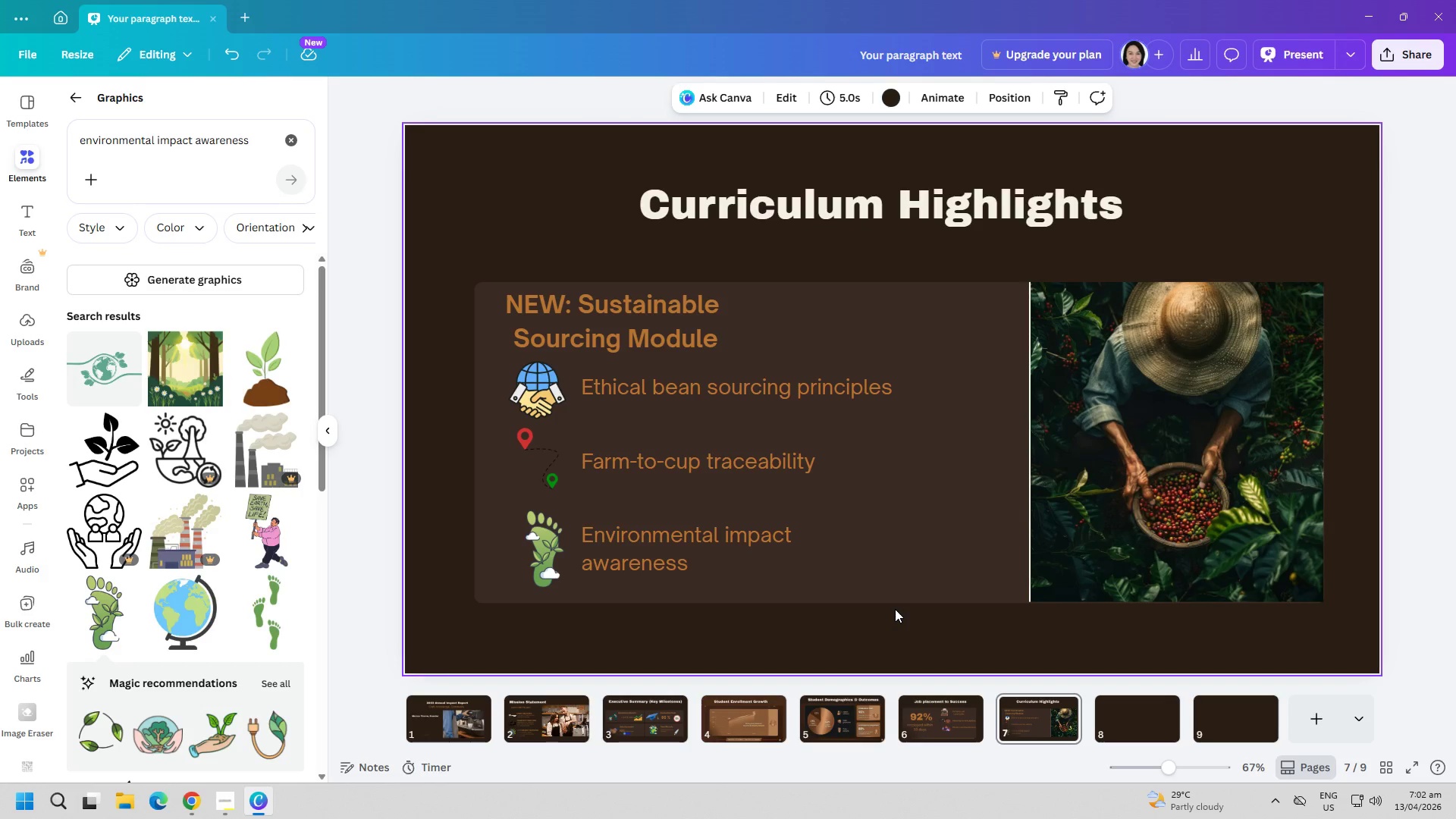 
key(Alt+AltLeft)
 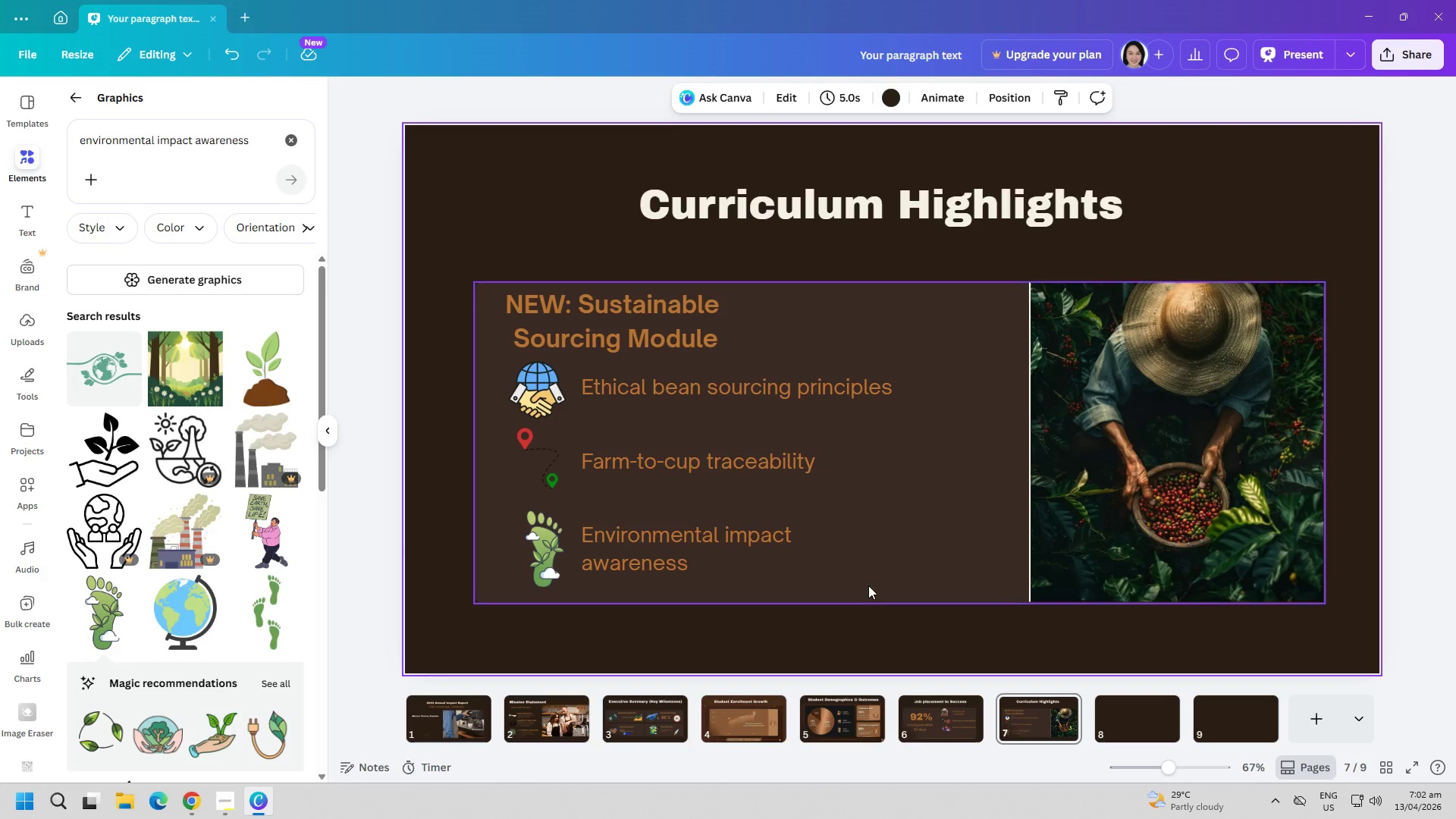 
key(Alt+Tab)
 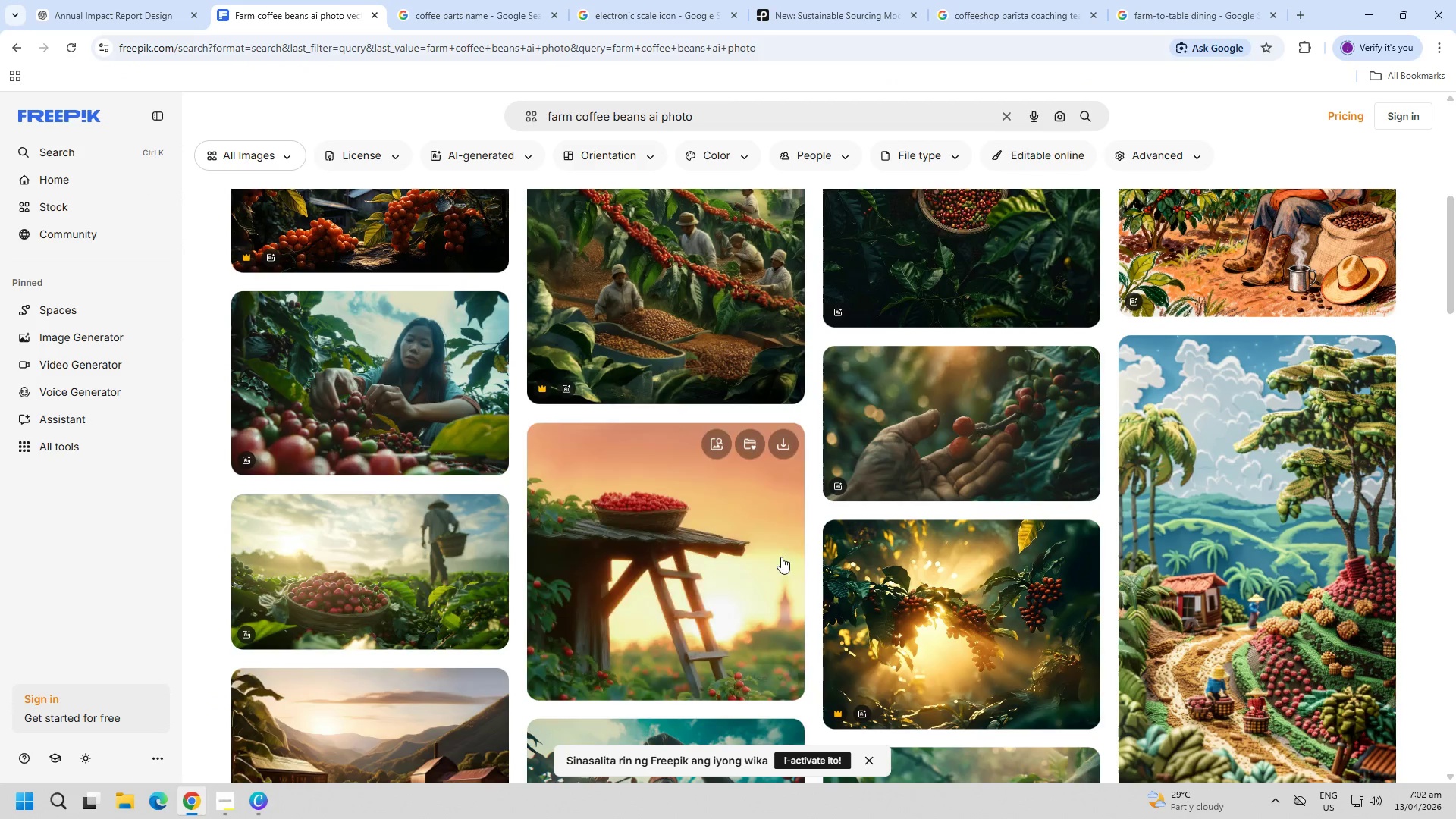 
scroll: coordinate [542, 625], scroll_direction: down, amount: 7.0
 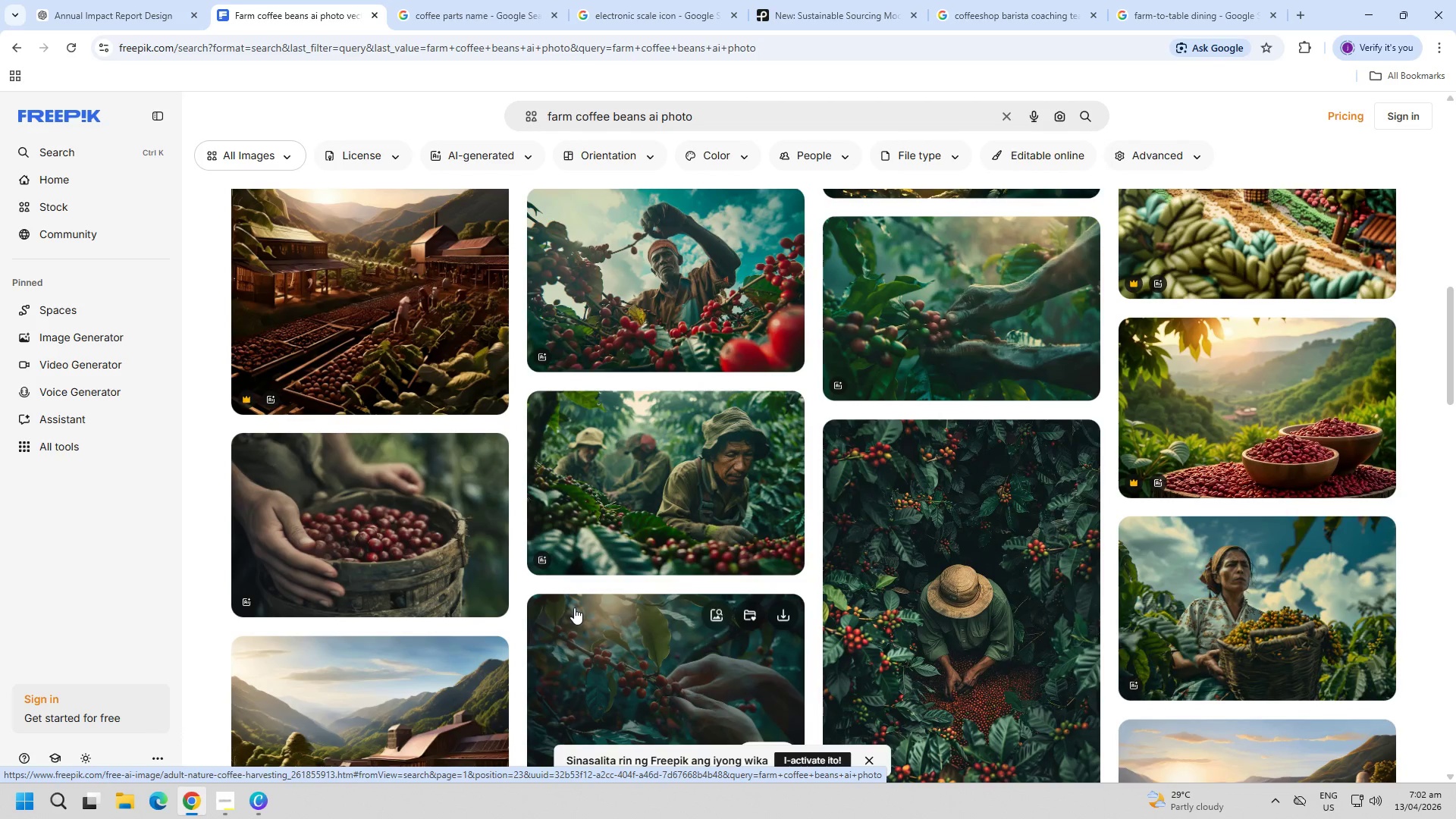 
wait(5.3)
 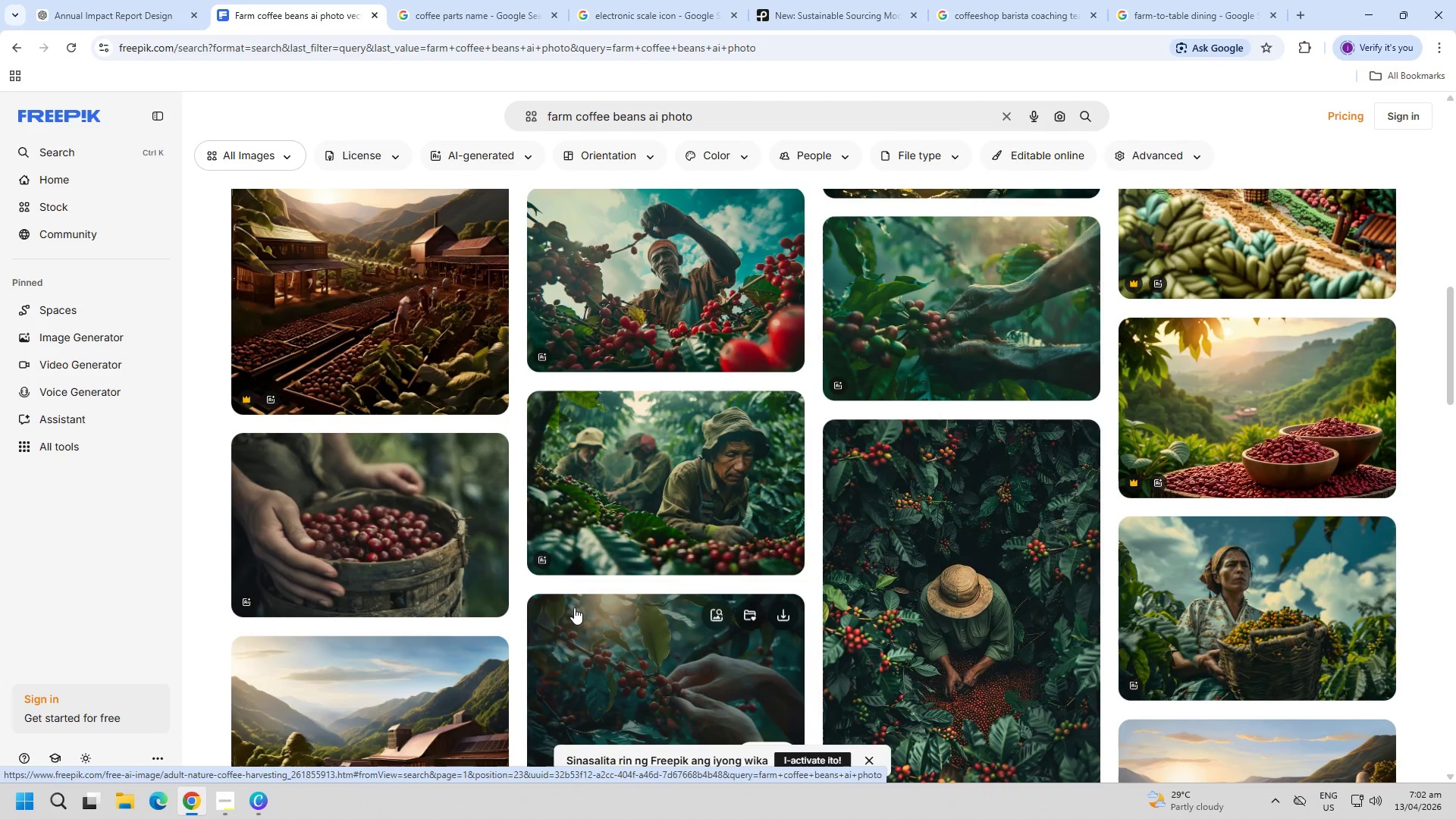 
scroll: coordinate [784, 556], scroll_direction: up, amount: 14.0
 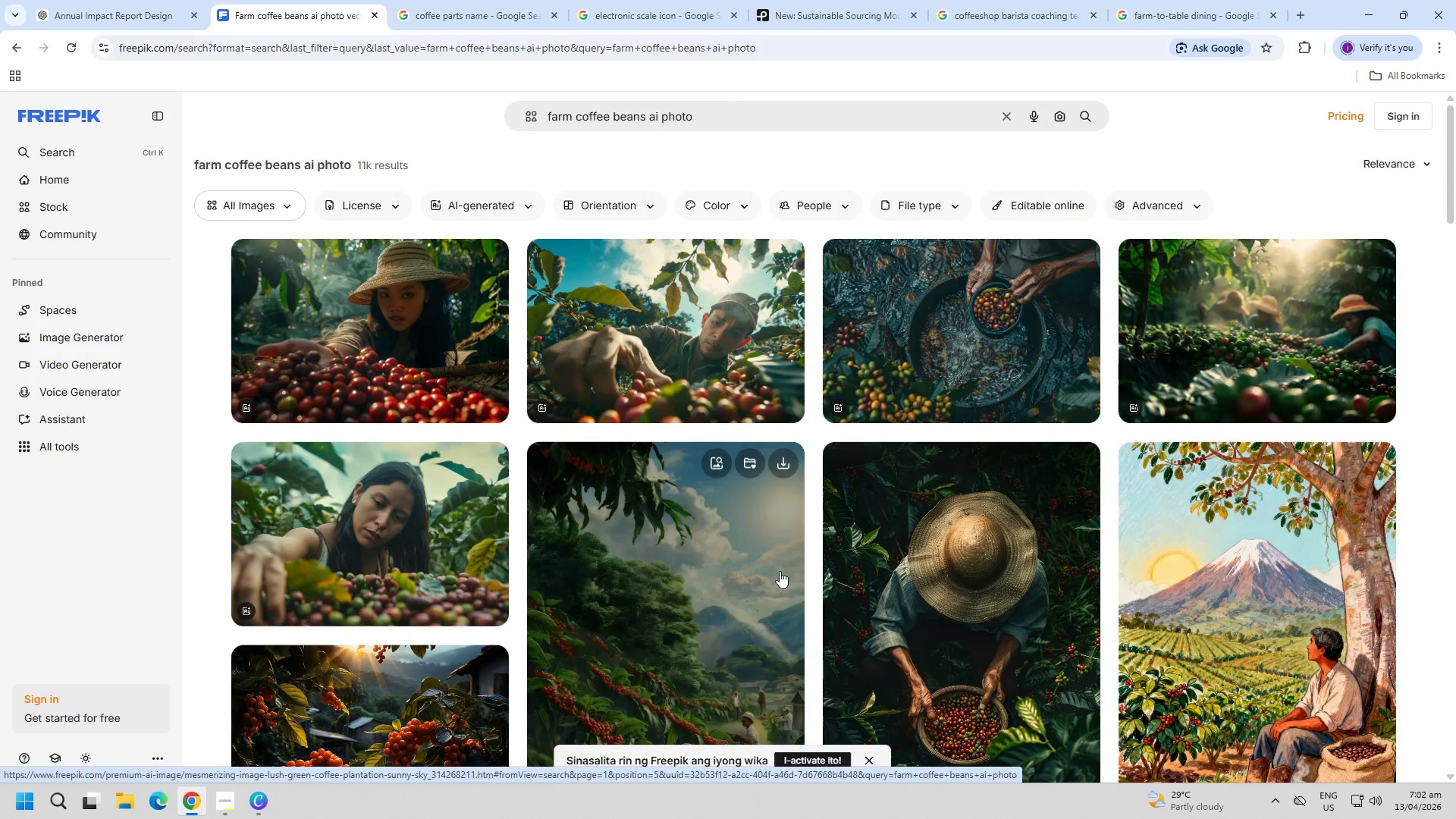 
scroll: coordinate [780, 571], scroll_direction: down, amount: 13.0
 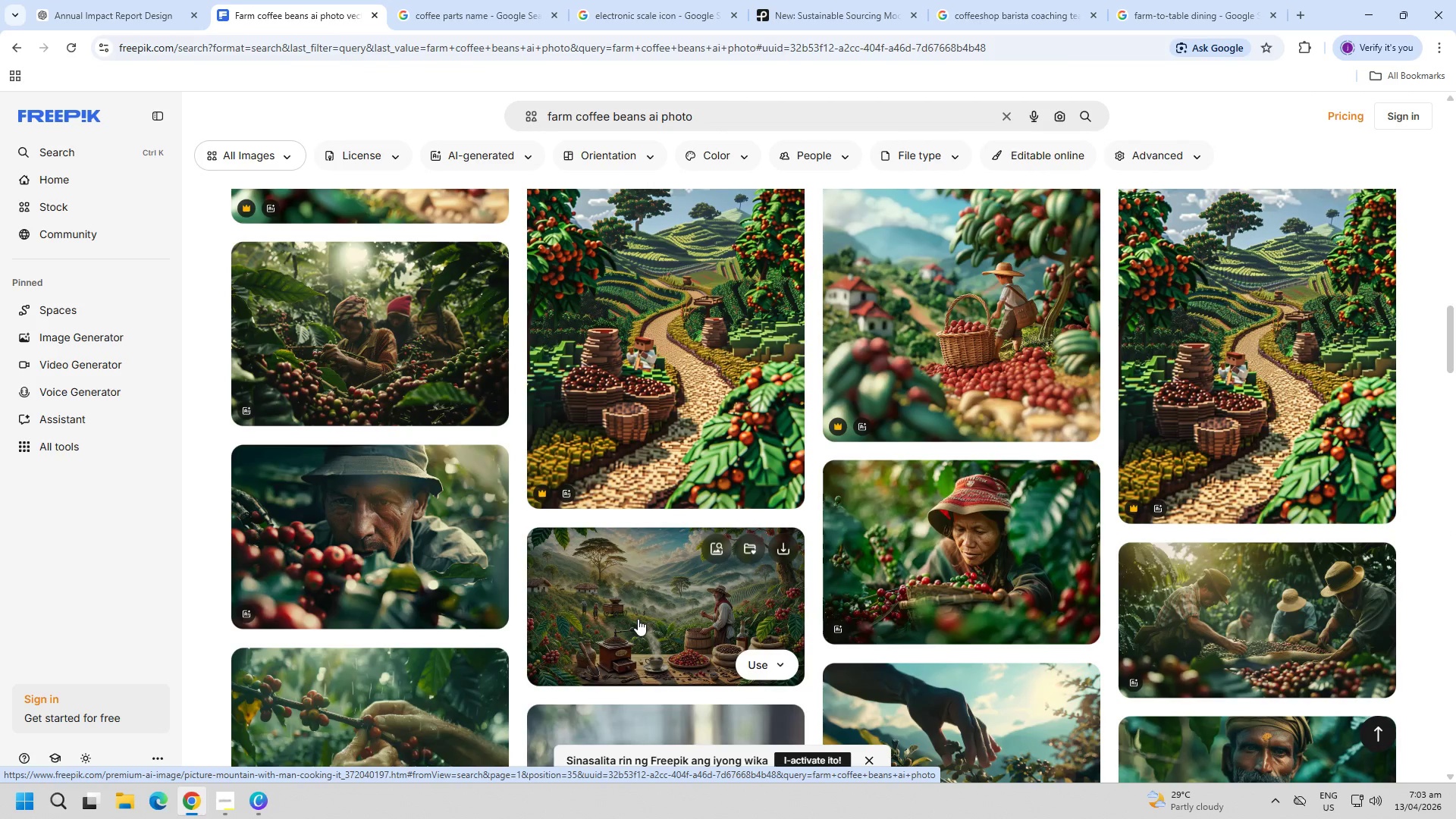 
left_click([638, 619])
 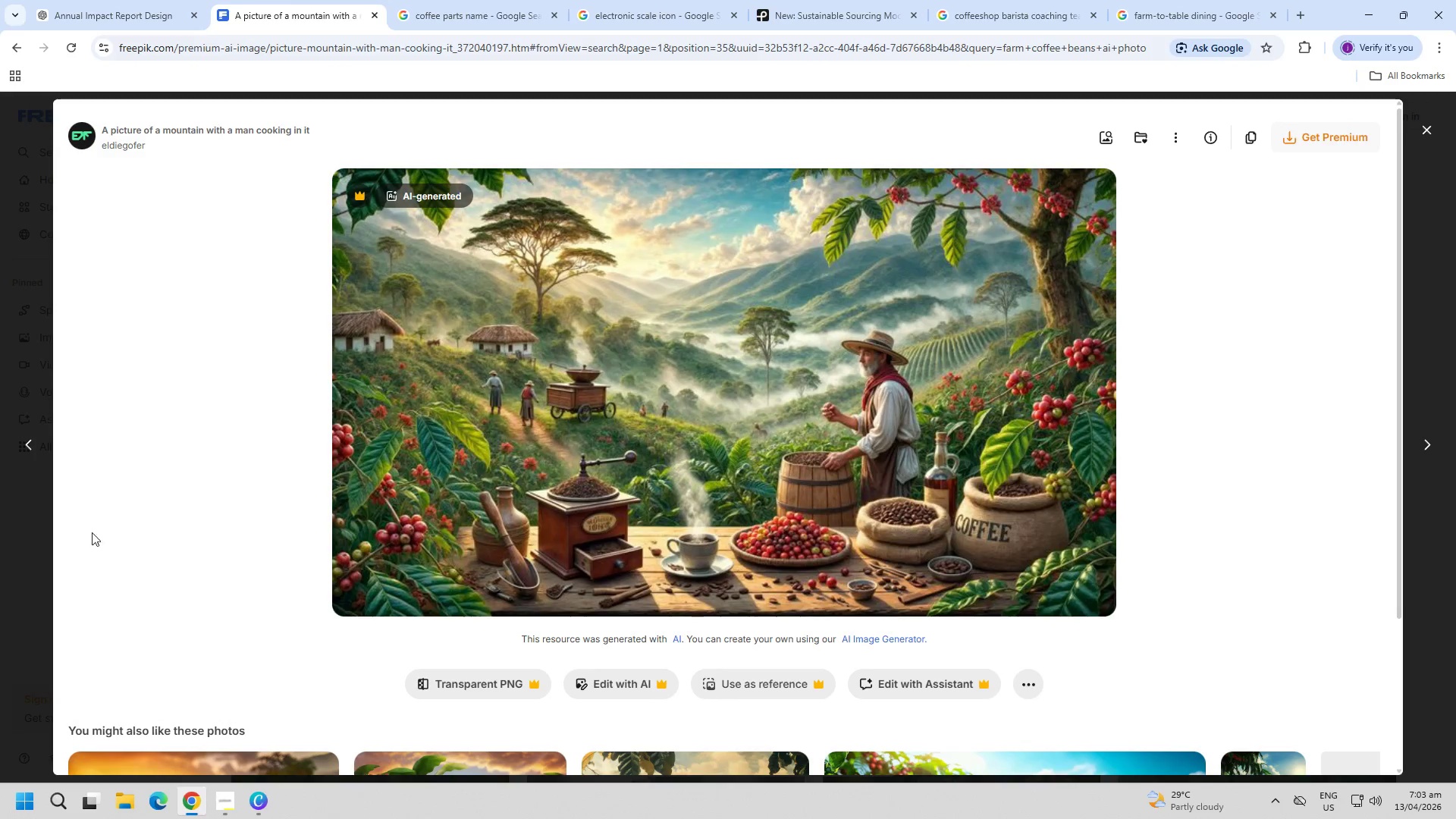 
key(Escape)
 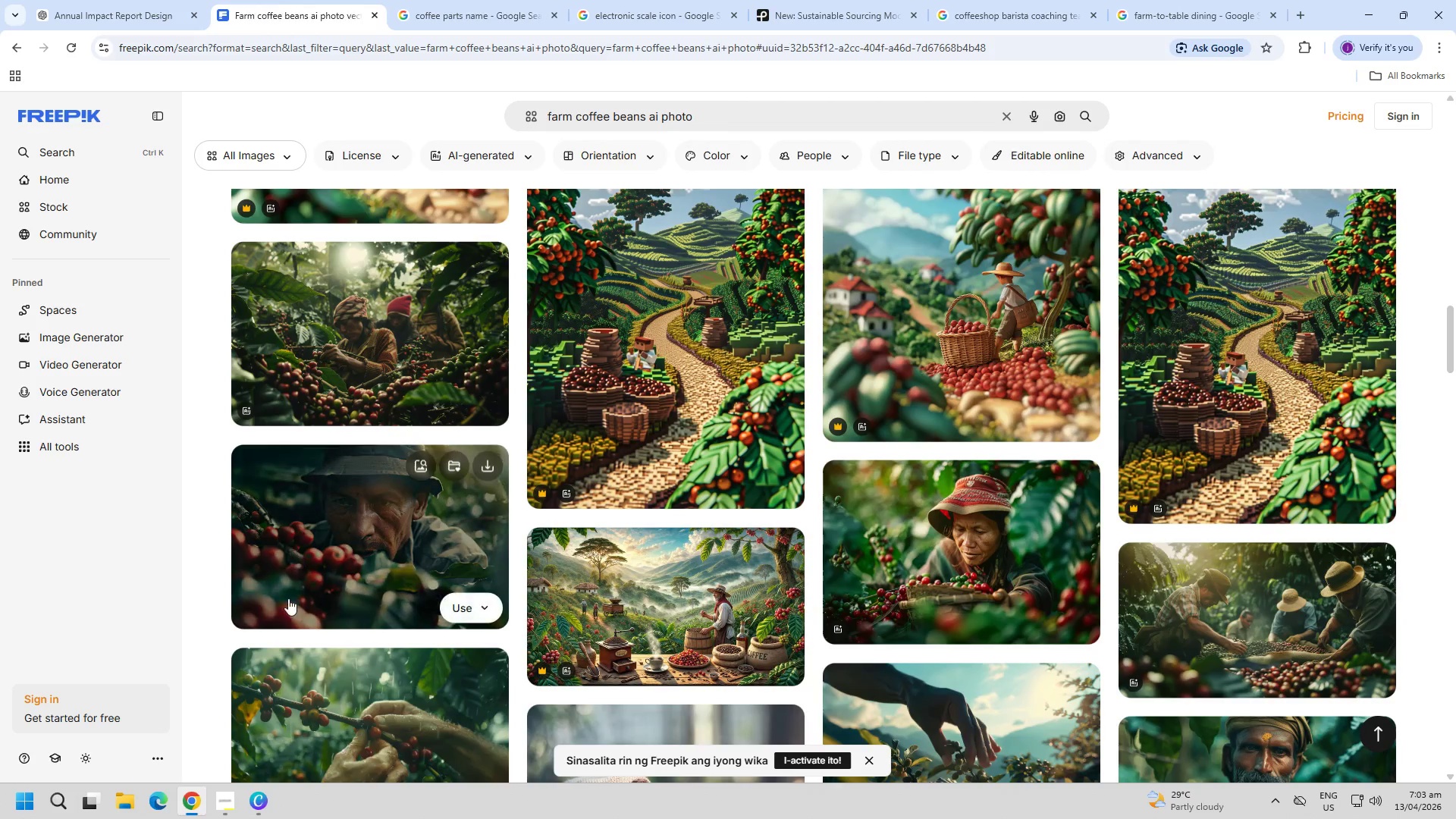 
scroll: coordinate [317, 558], scroll_direction: down, amount: 16.0
 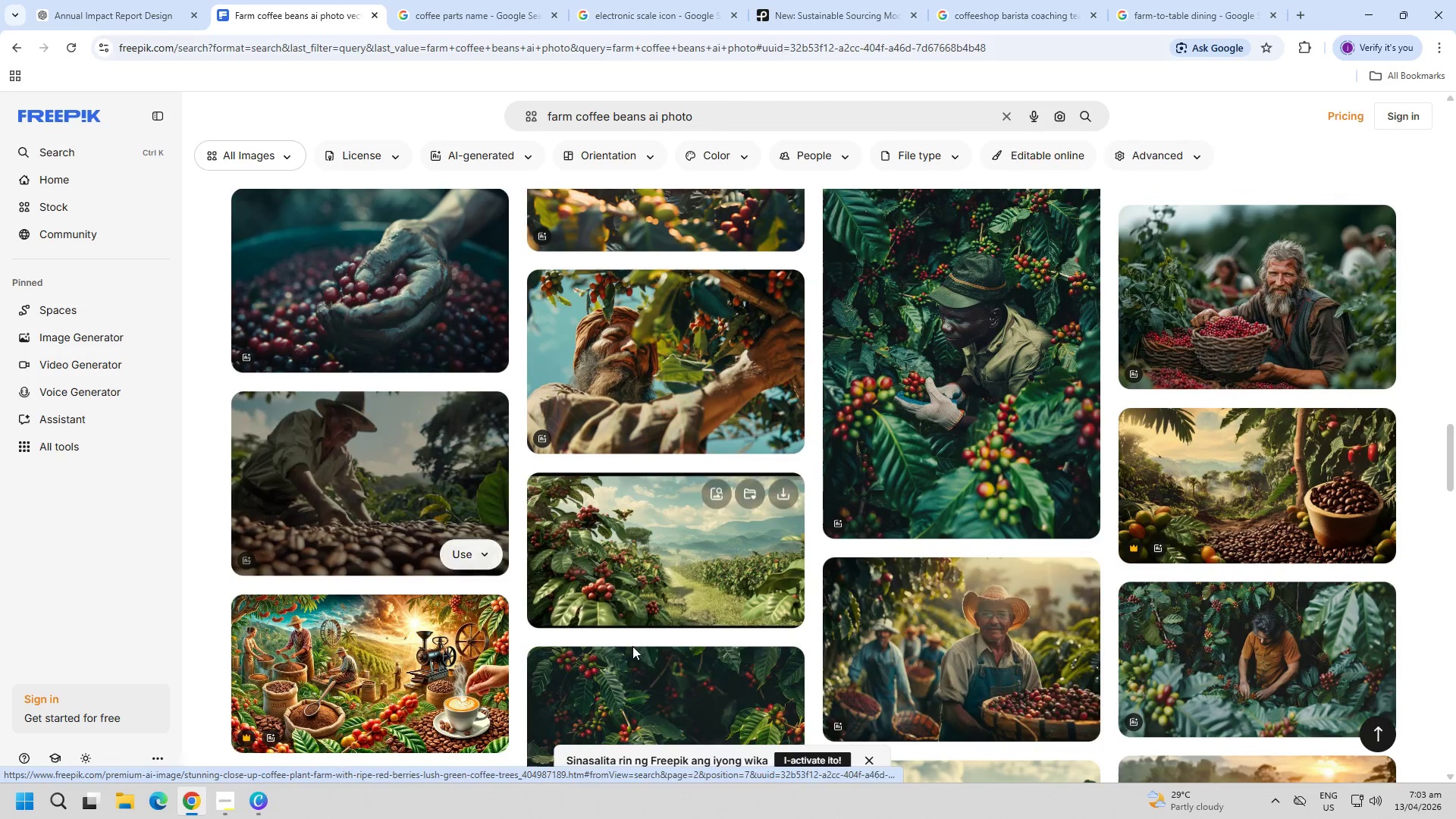 
left_click([890, 664])
 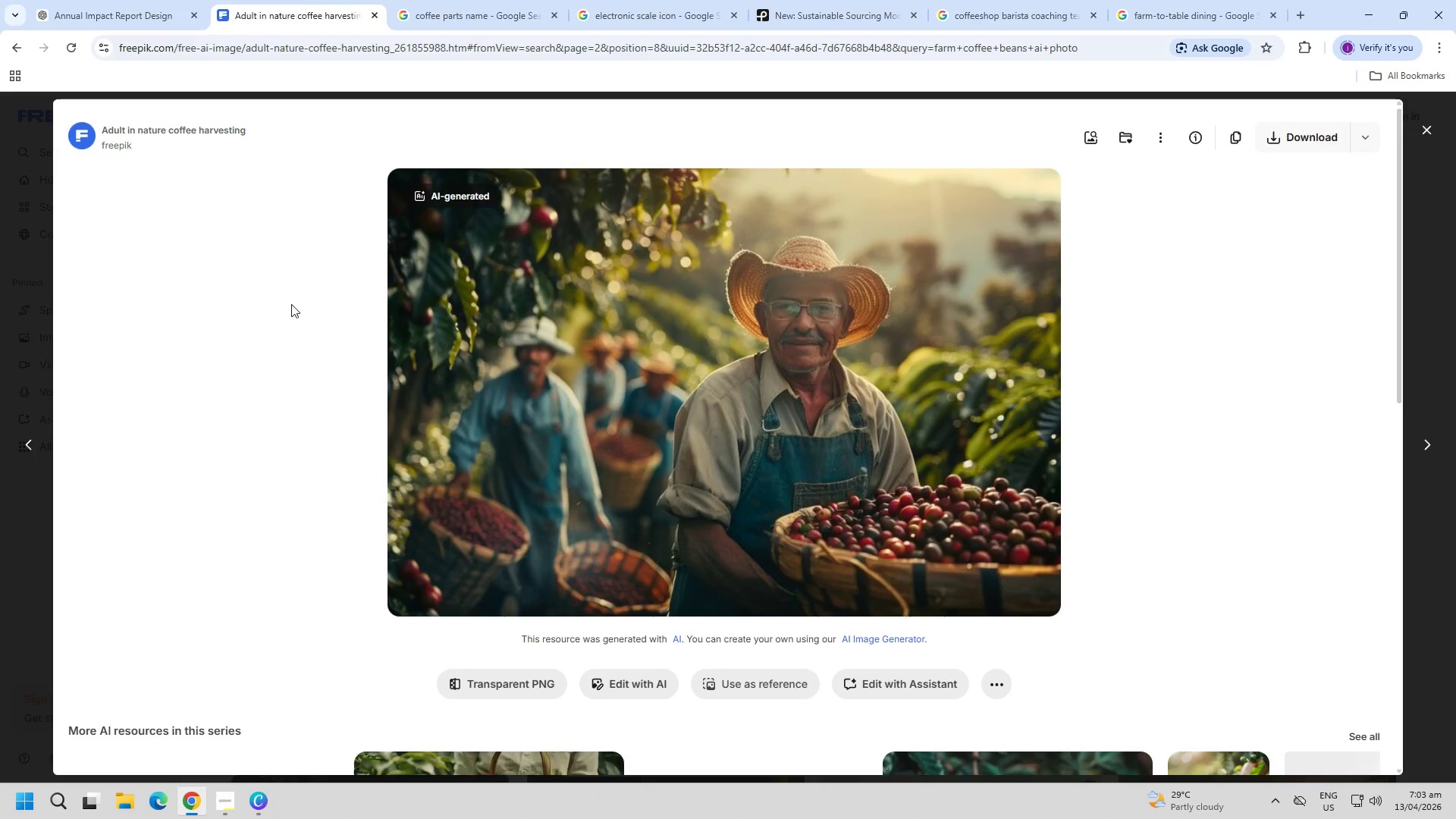 
key(PageDown)
 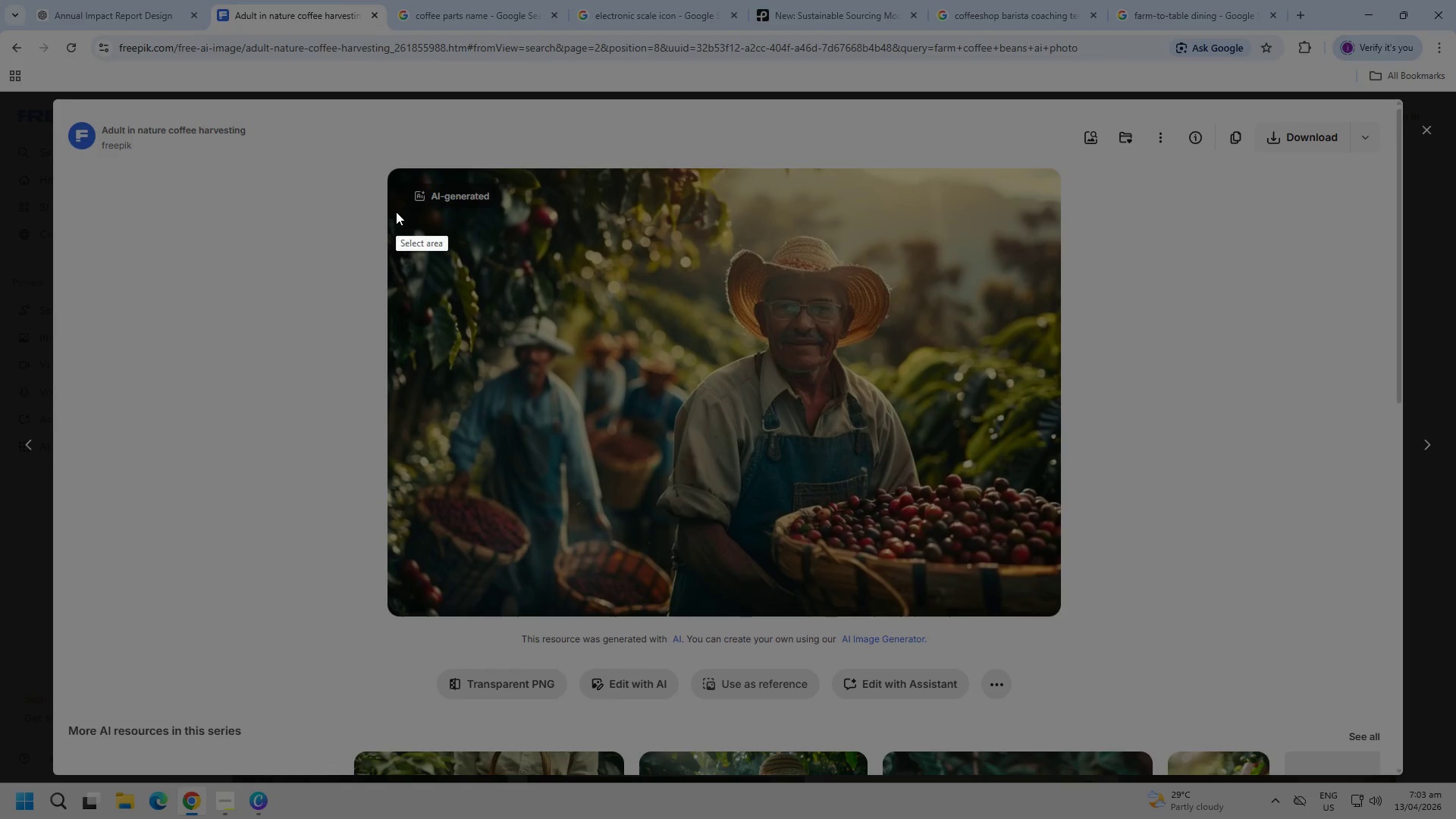 
left_click_drag(start_coordinate=[387, 205], to_coordinate=[1062, 614])
 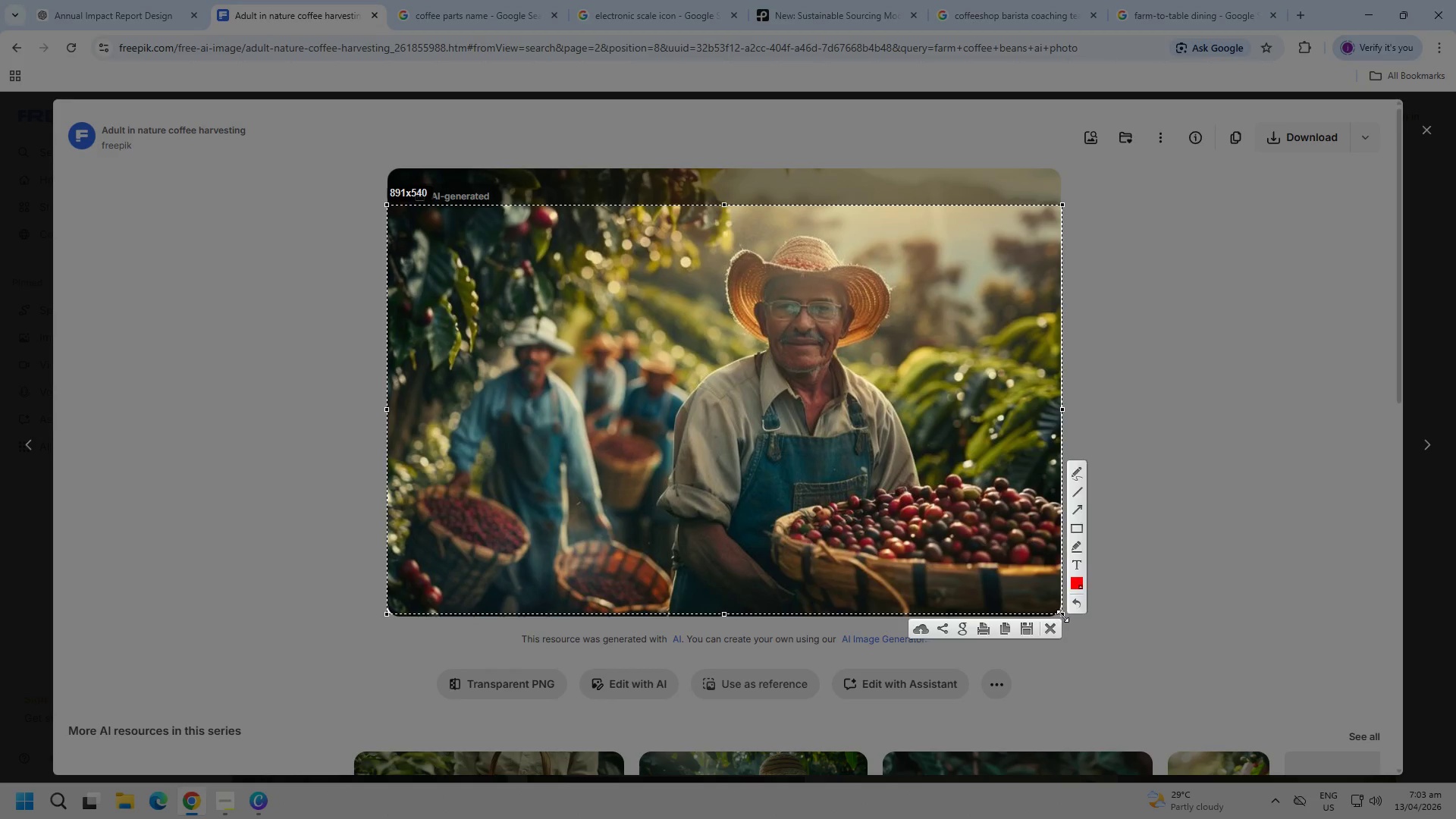 
key(Control+C)
 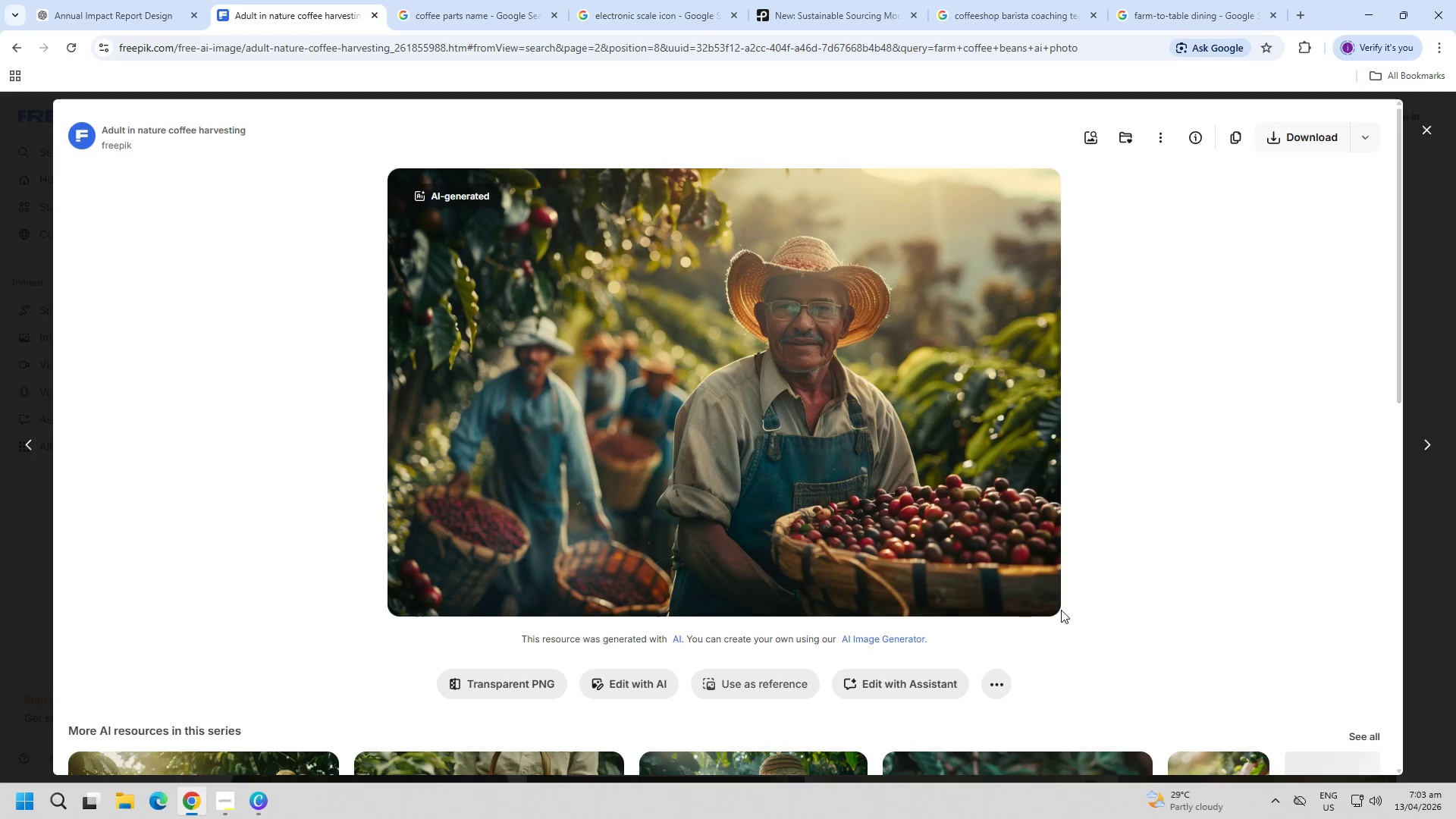 
key(Escape)
 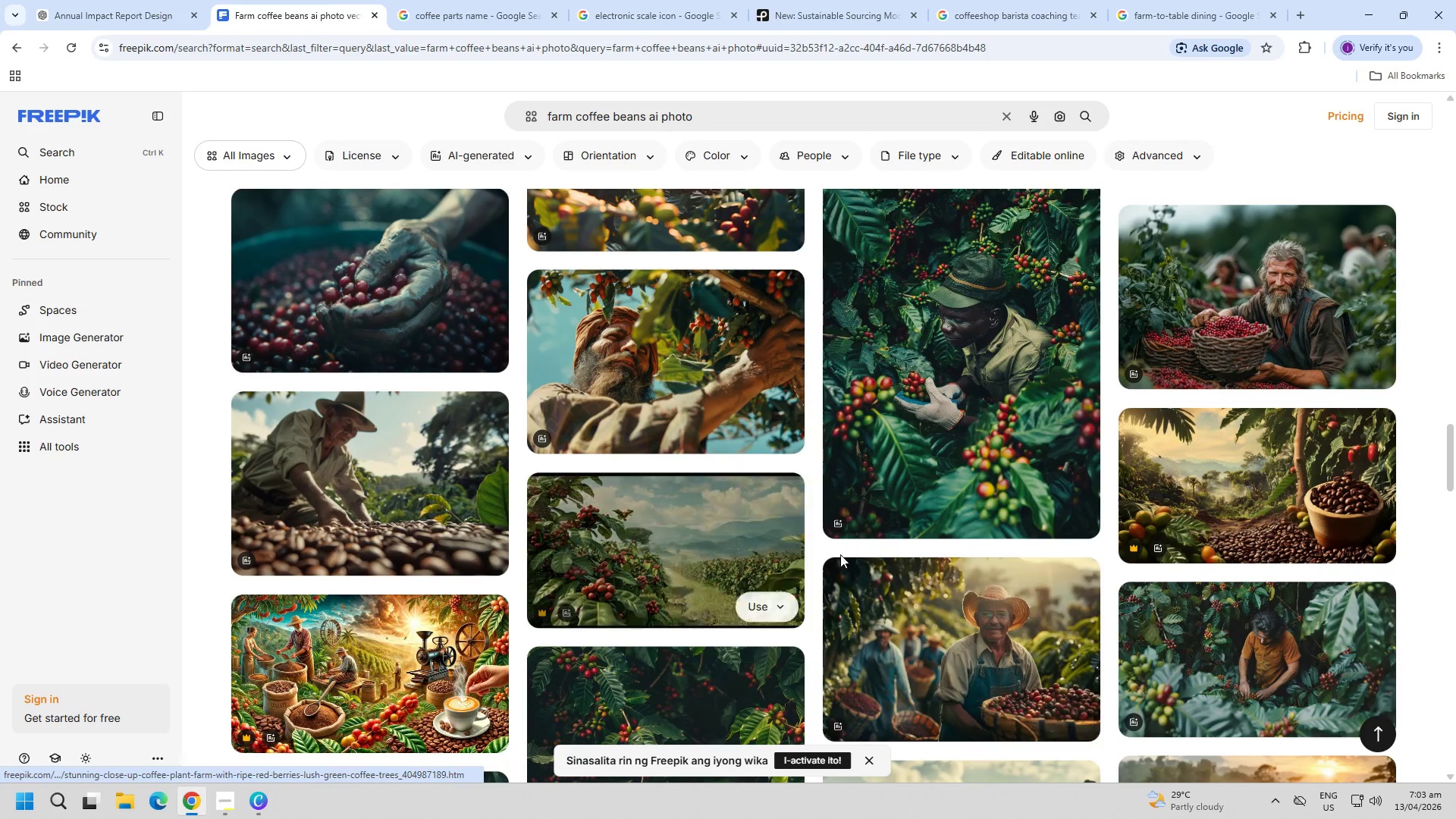 
left_click([949, 639])
 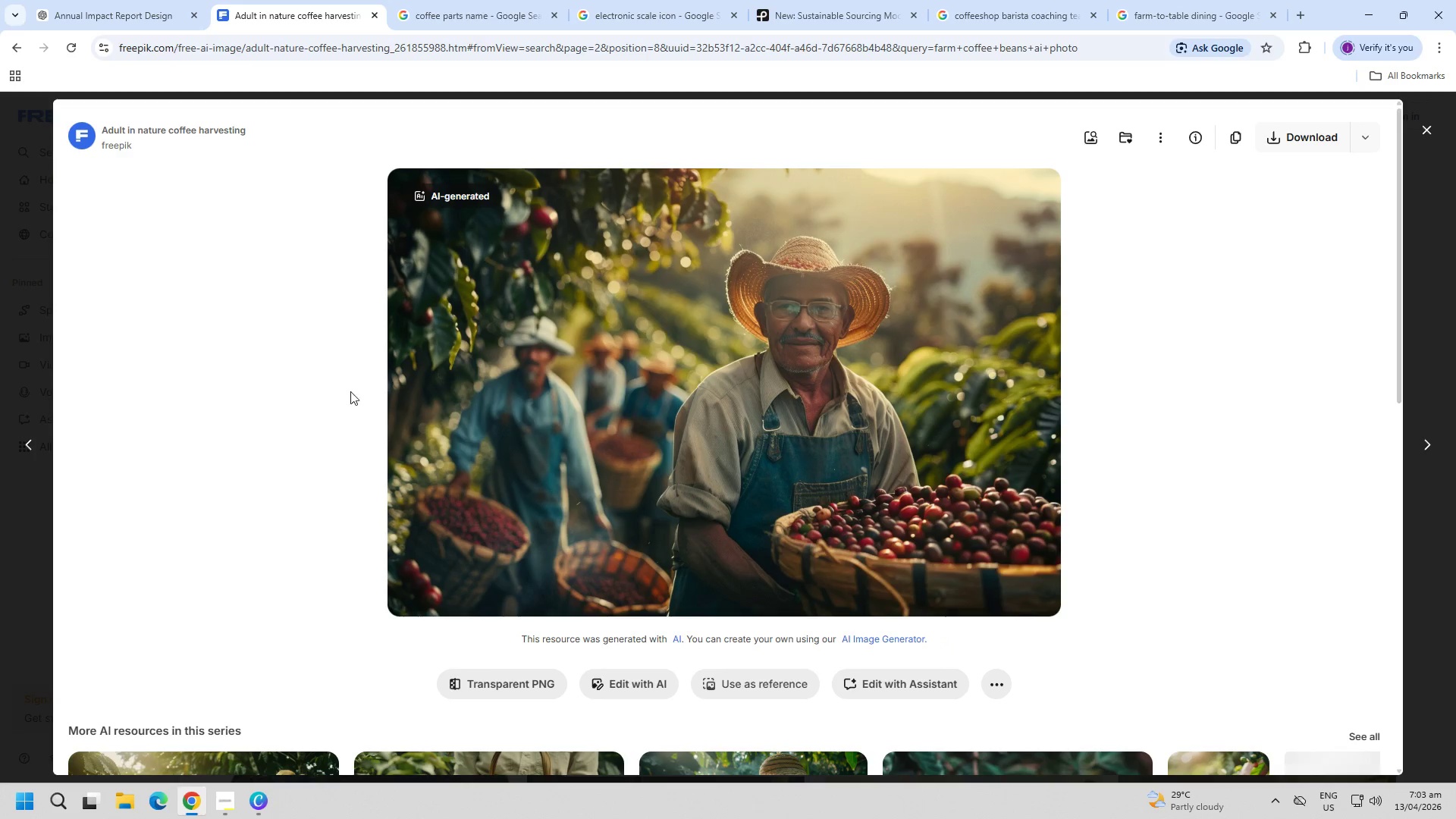 
key(PageDown)
 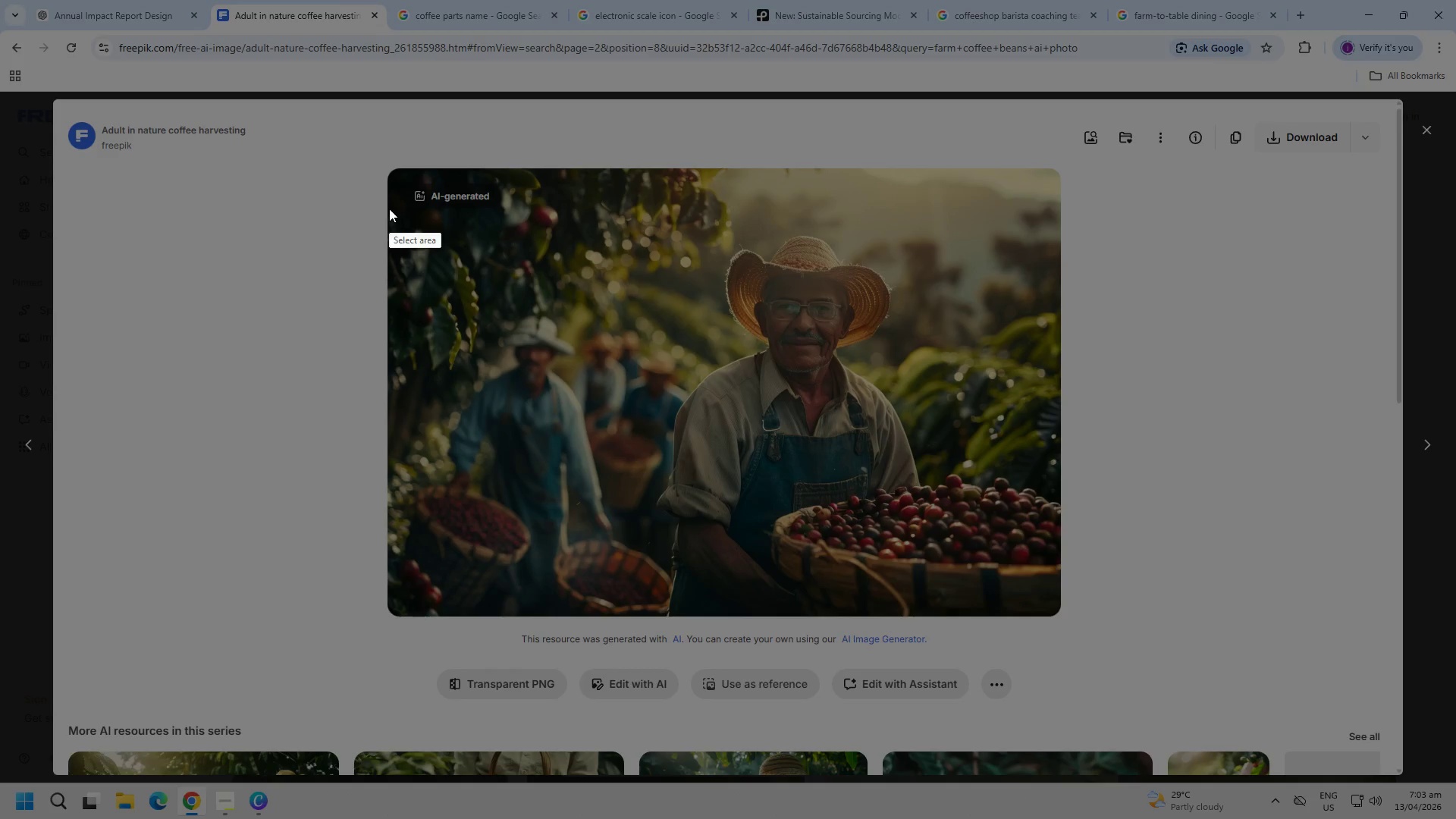 
left_click_drag(start_coordinate=[387, 205], to_coordinate=[1061, 616])
 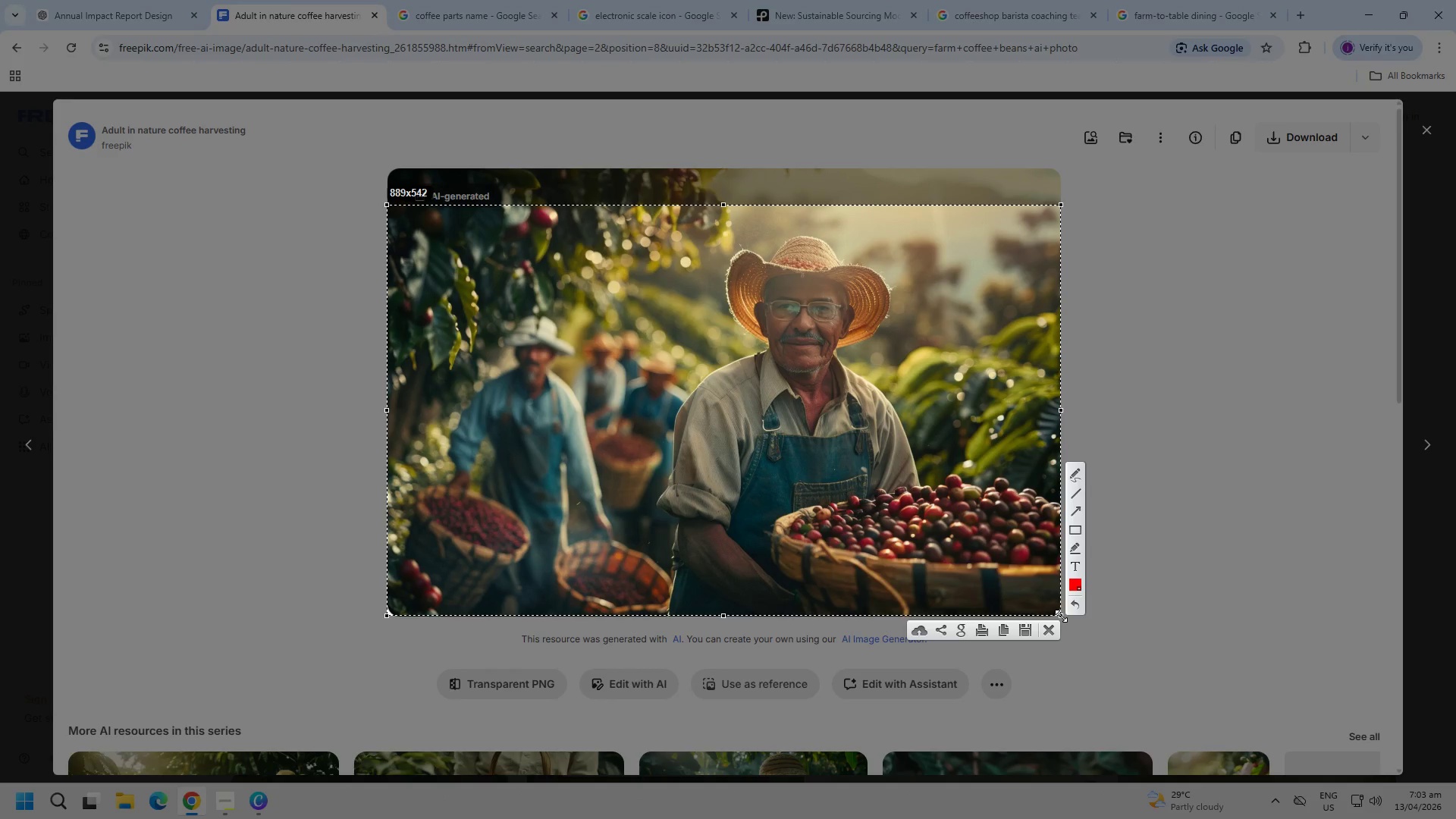 
key(Control+ControlLeft)
 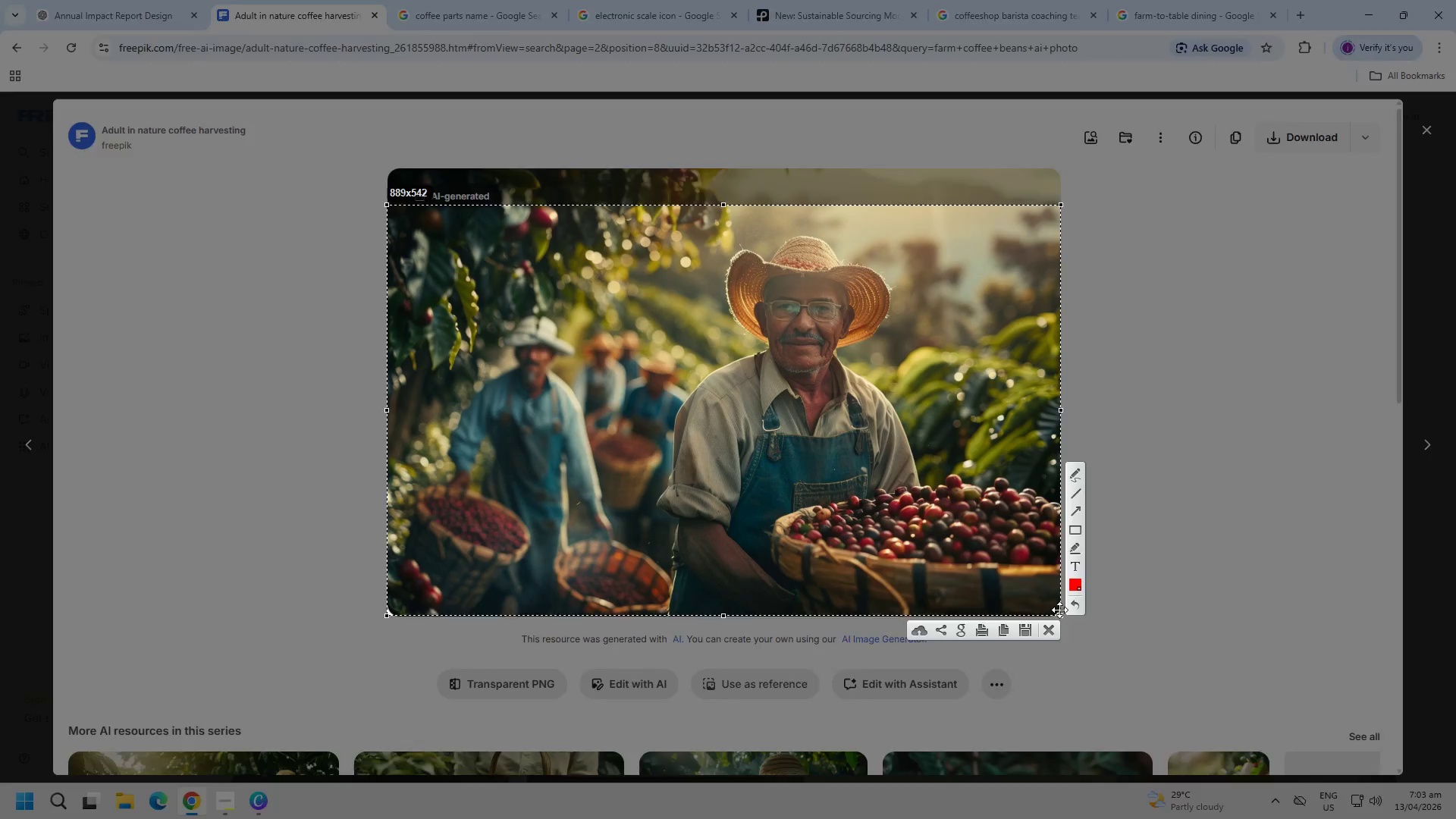 
key(Control+C)
 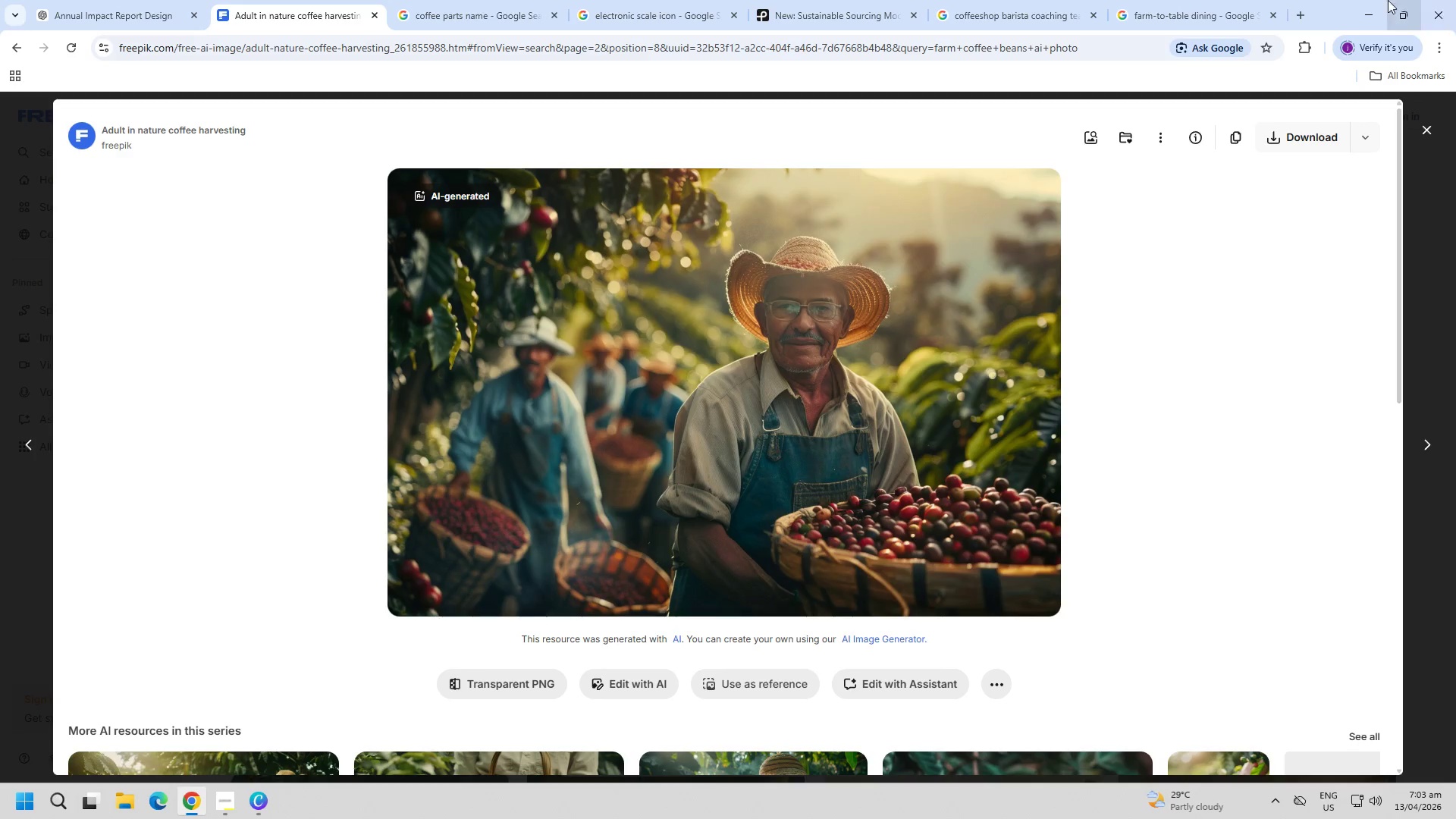 
left_click([1371, 0])
 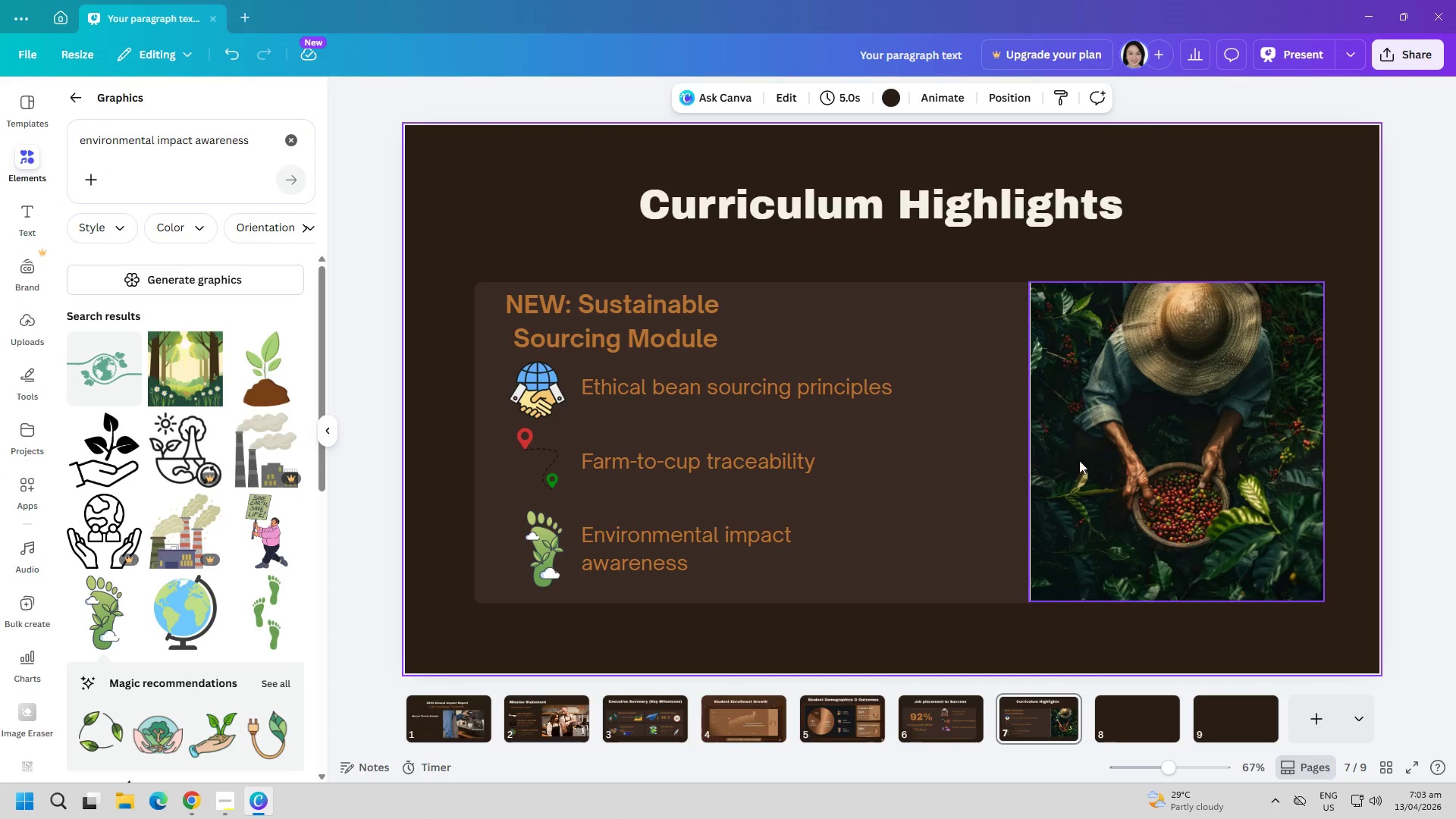 
left_click([1100, 494])
 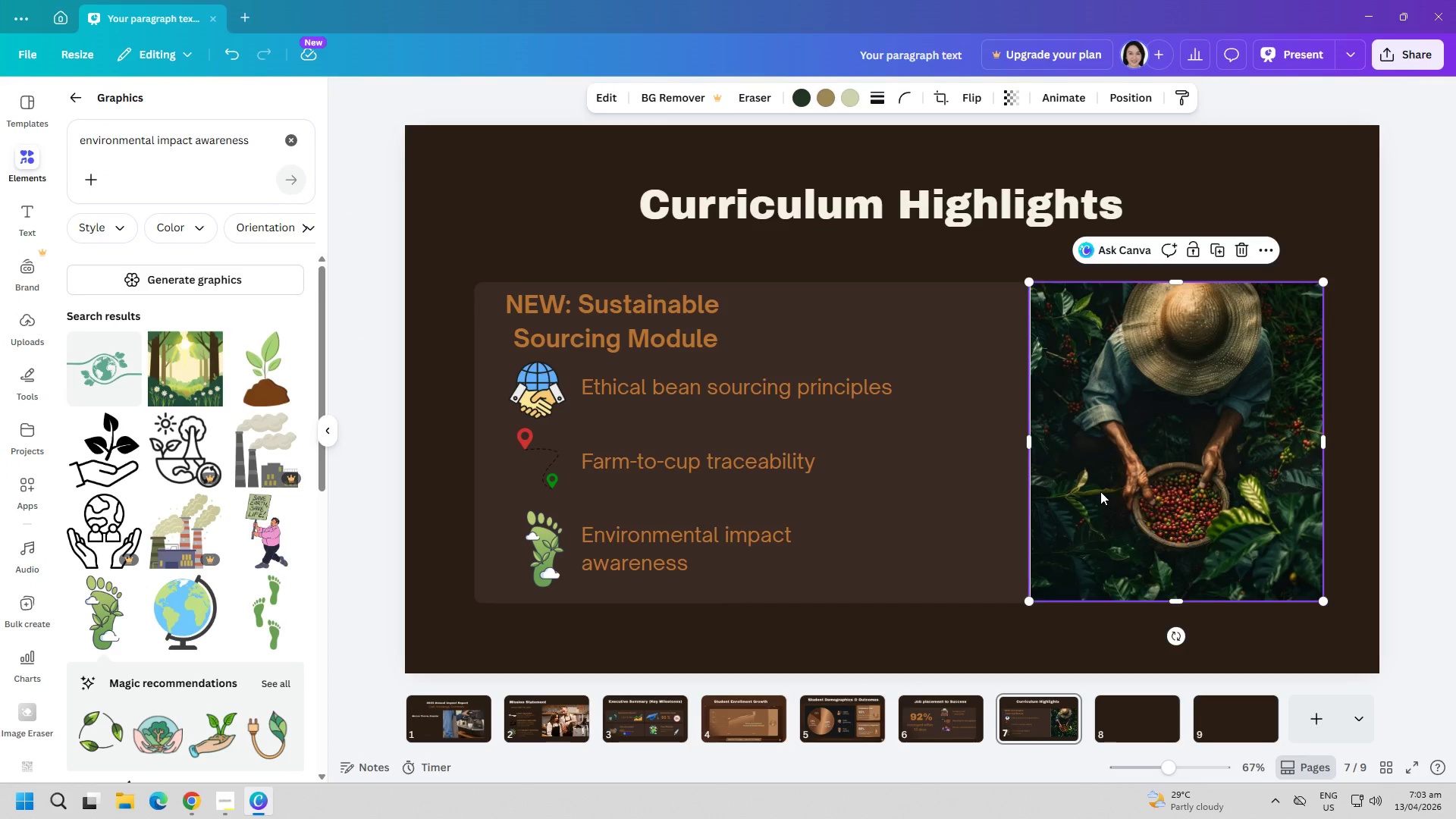 
key(Delete)
 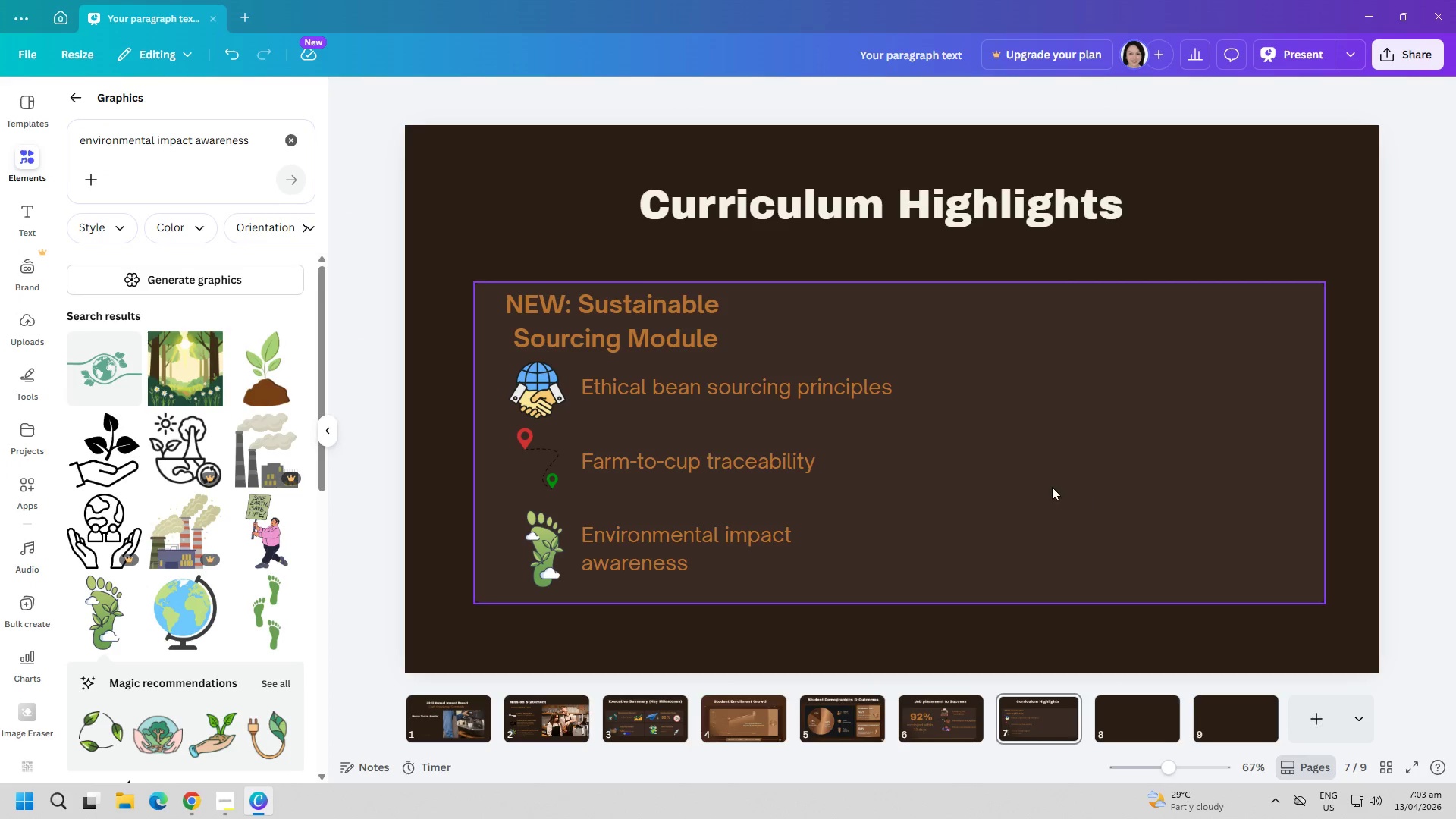 
left_click([1050, 487])
 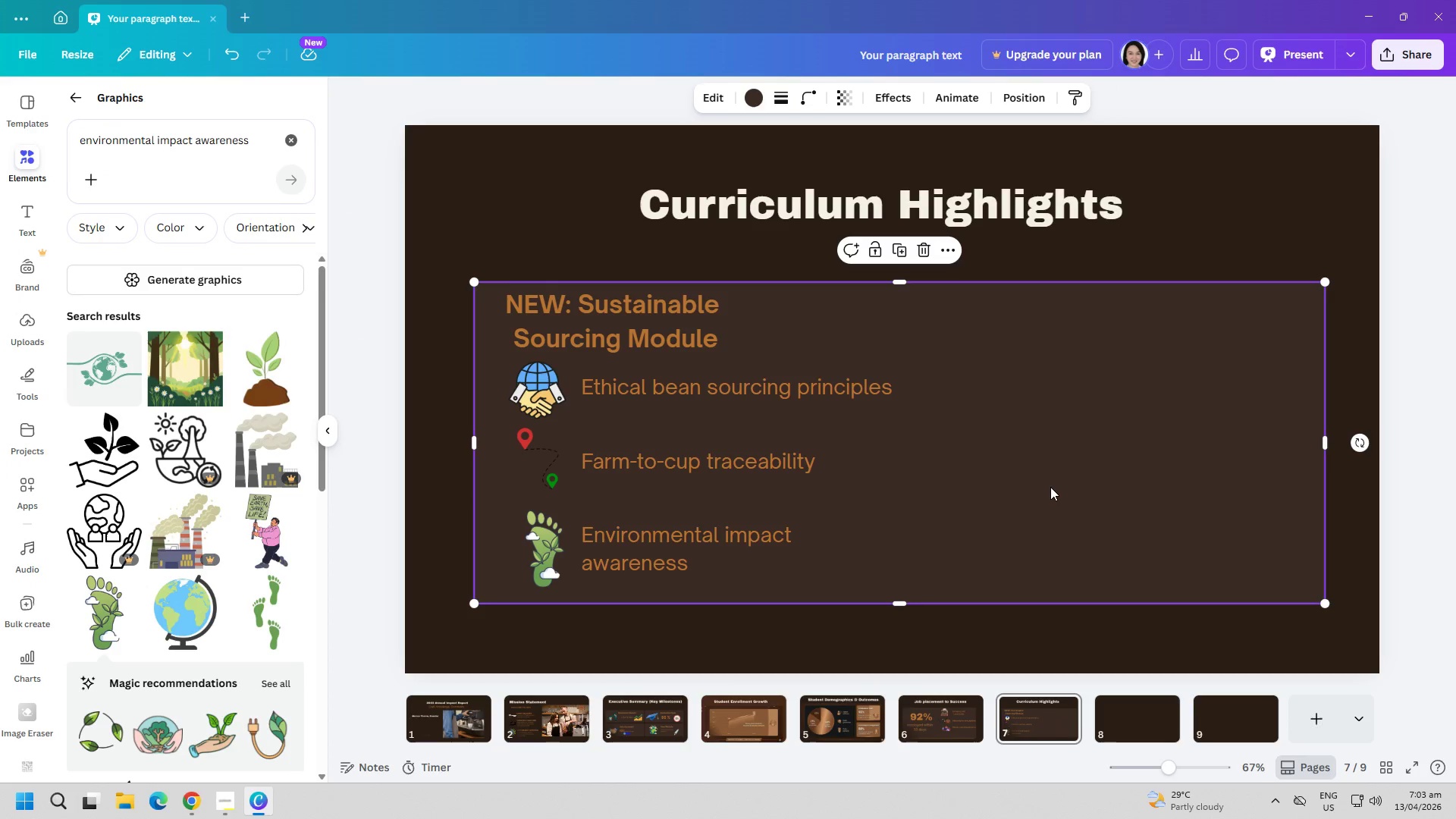 
key(Control+ControlLeft)
 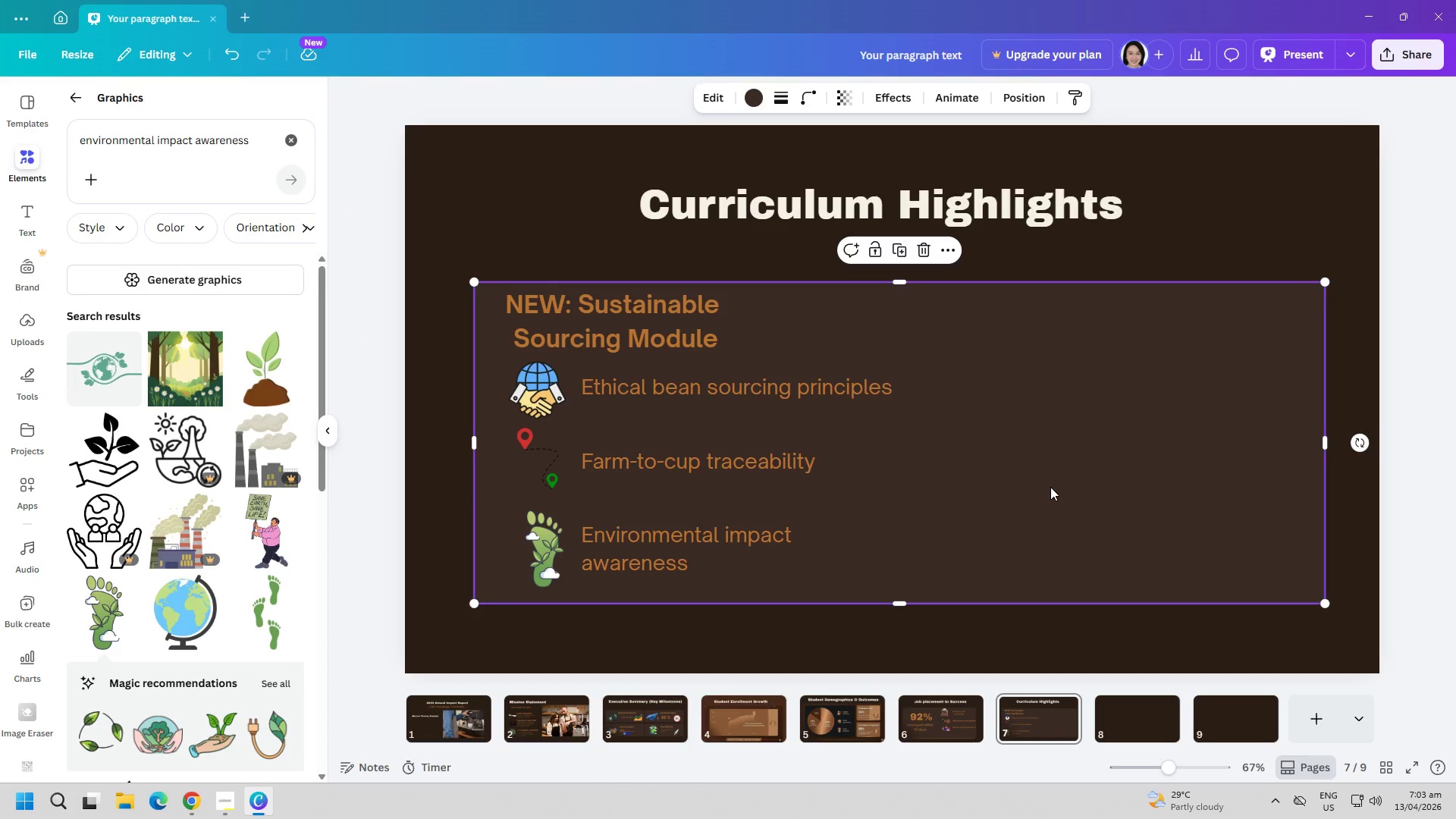 
key(Control+V)
 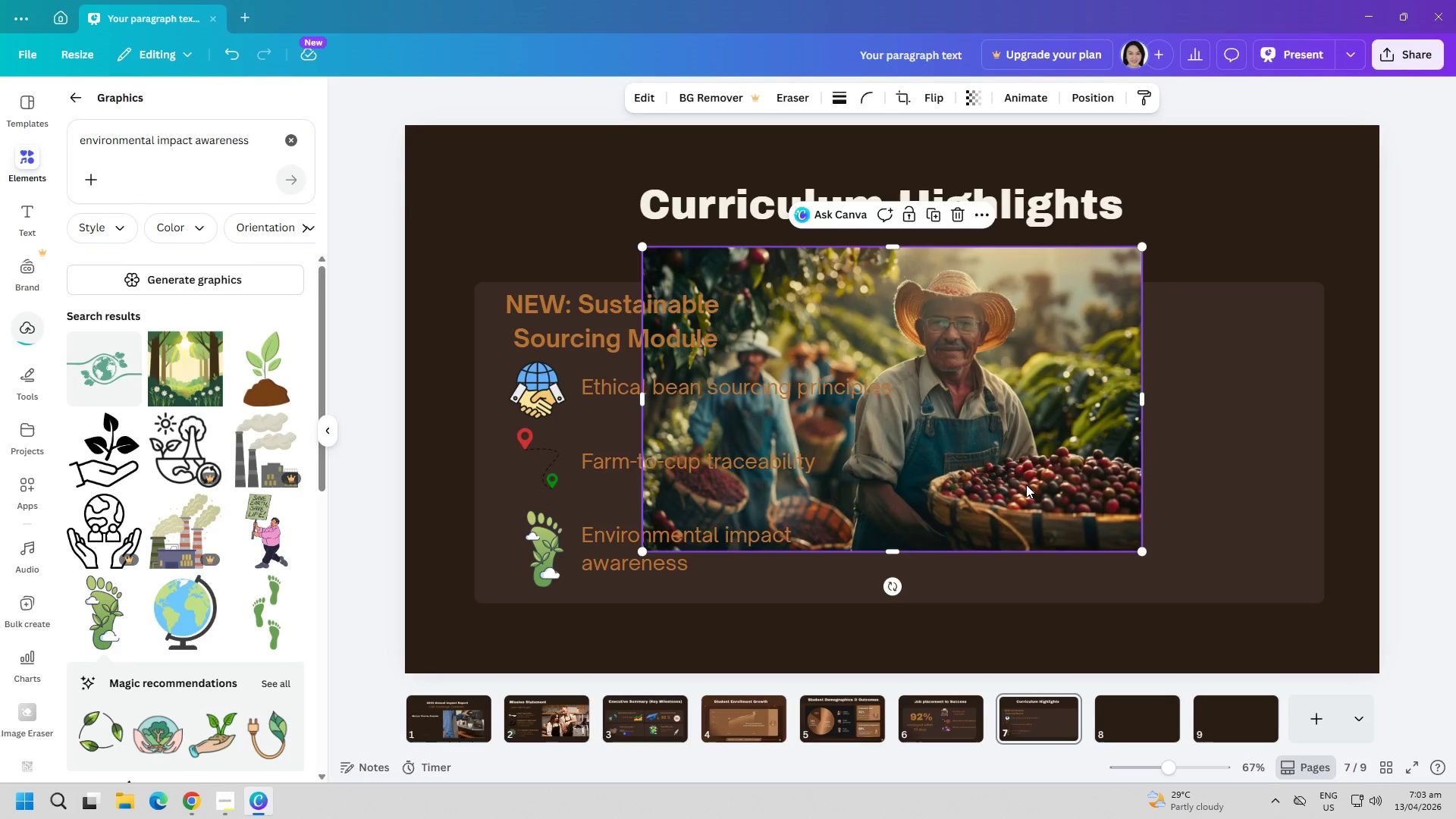 
left_click_drag(start_coordinate=[1009, 450], to_coordinate=[1189, 495])
 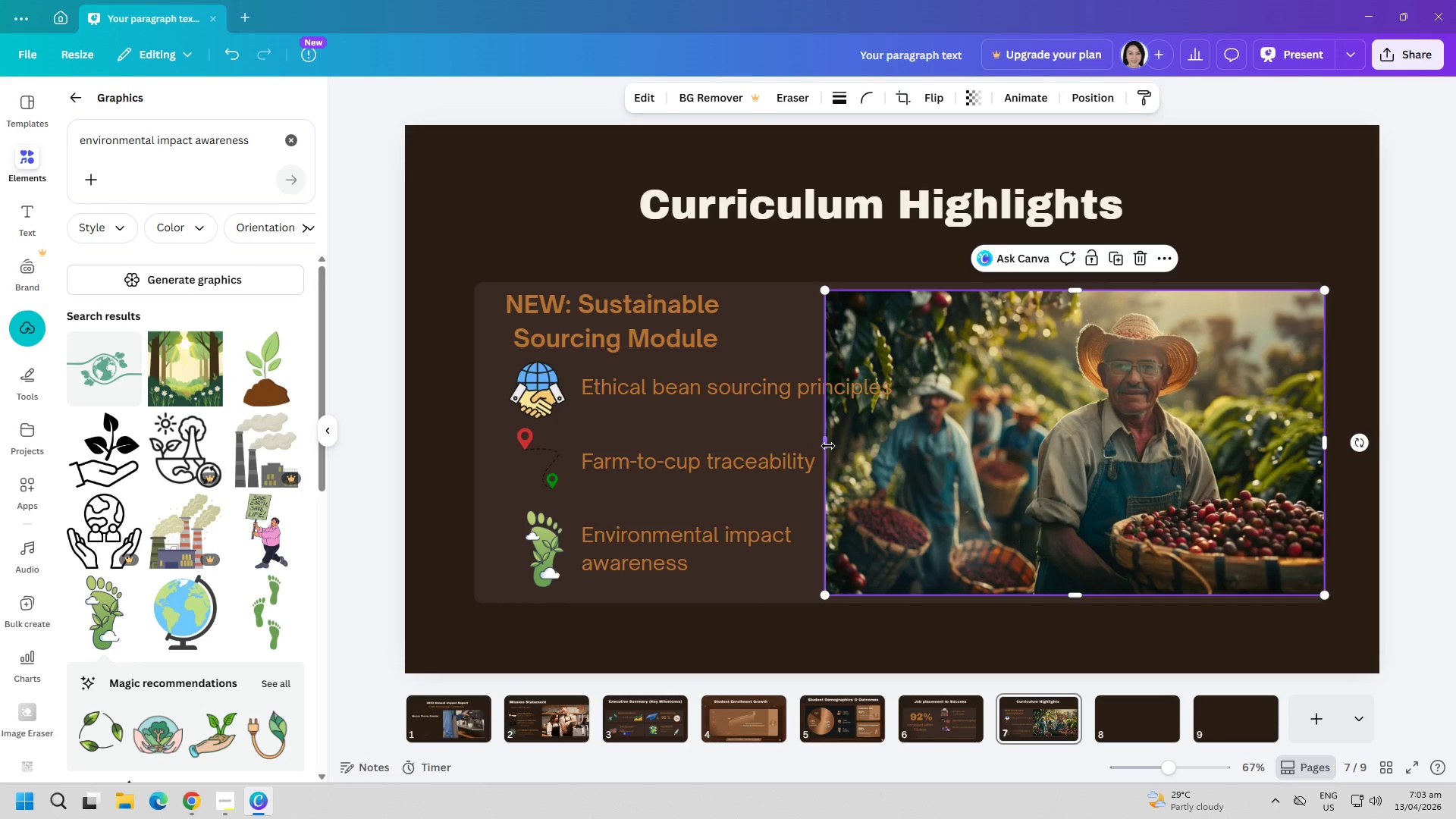 
left_click_drag(start_coordinate=[828, 444], to_coordinate=[898, 453])
 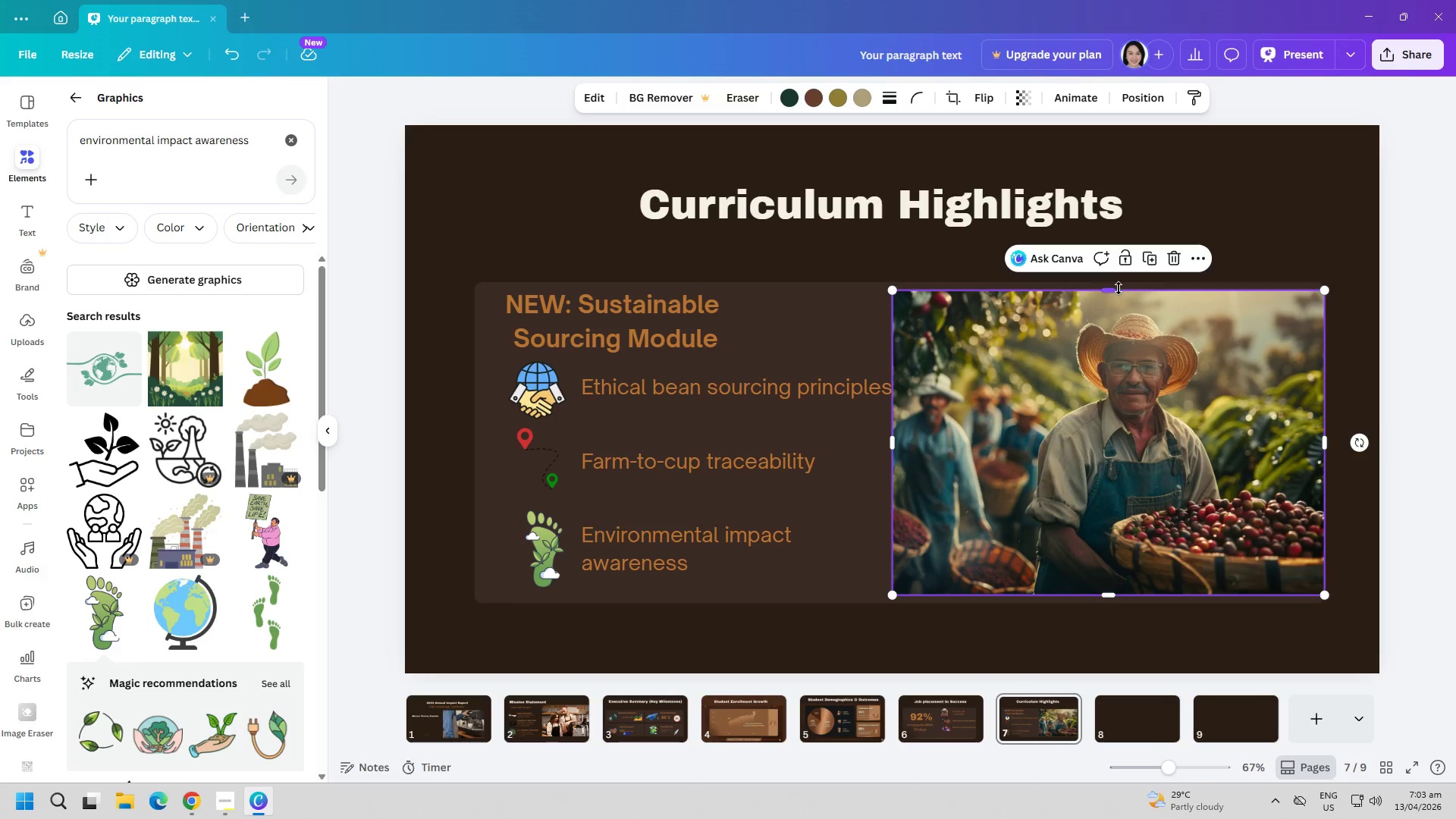 
left_click_drag(start_coordinate=[1116, 288], to_coordinate=[1118, 284])
 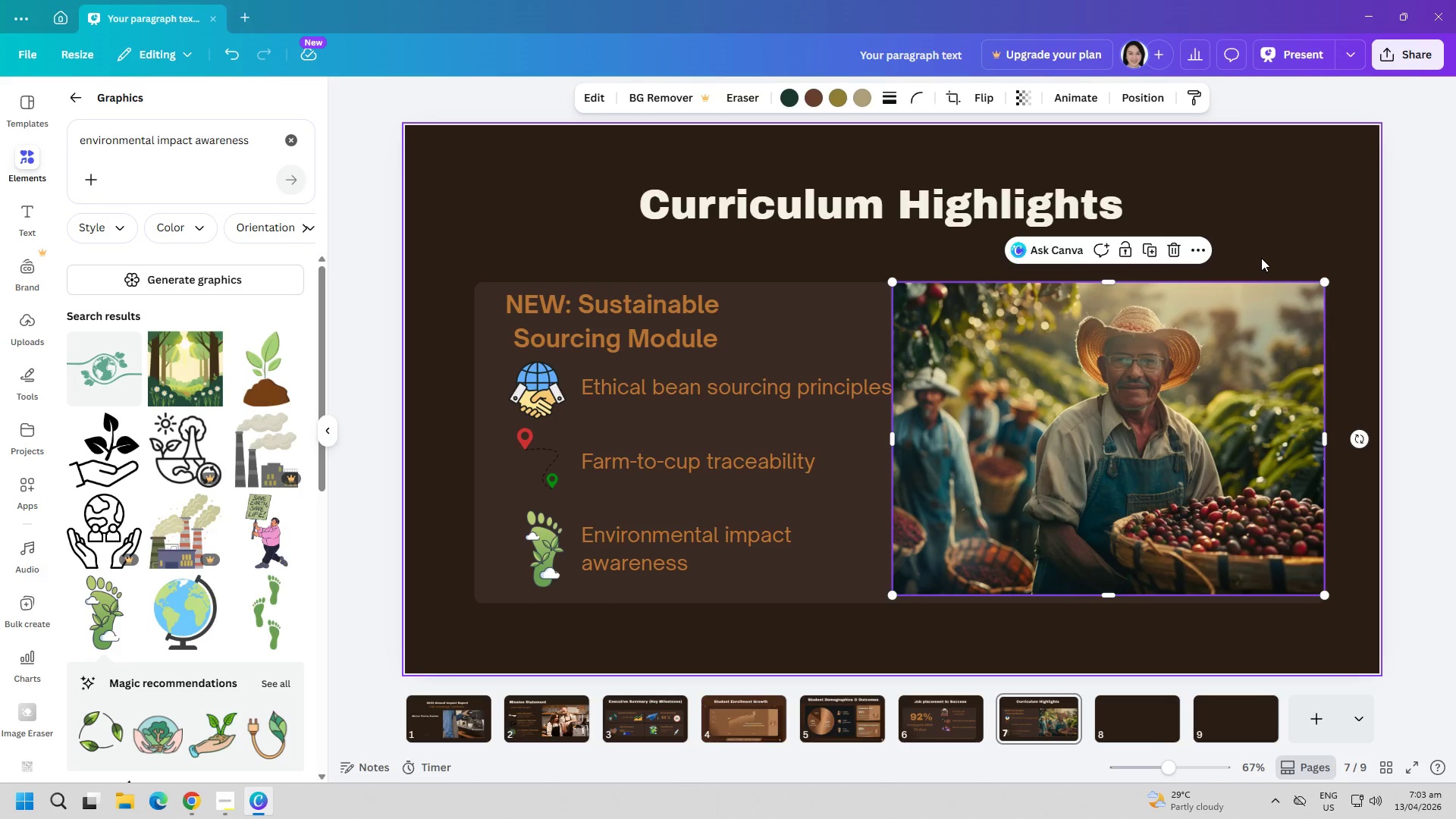 
left_click([1263, 258])
 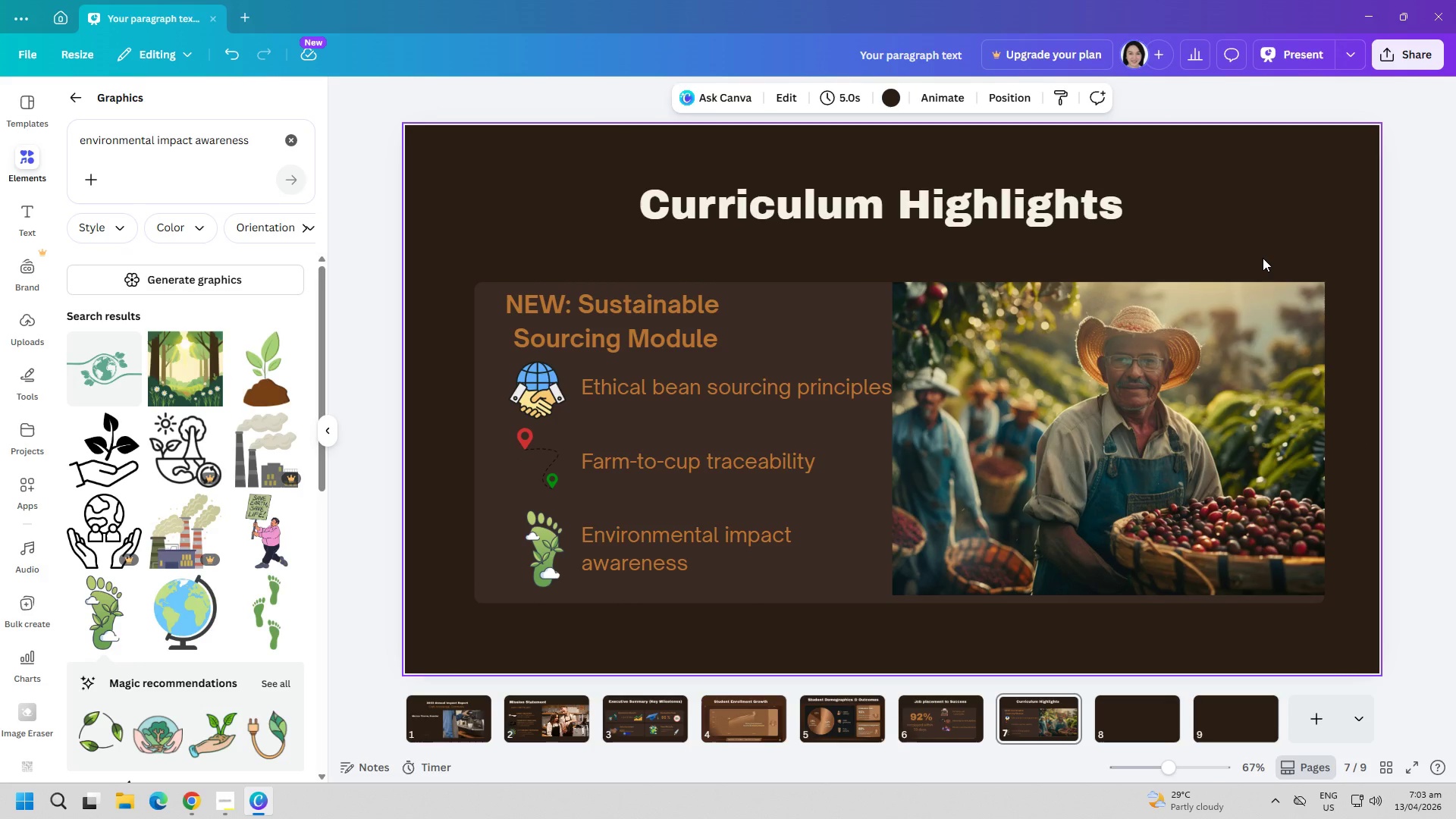 
left_click([890, 635])
 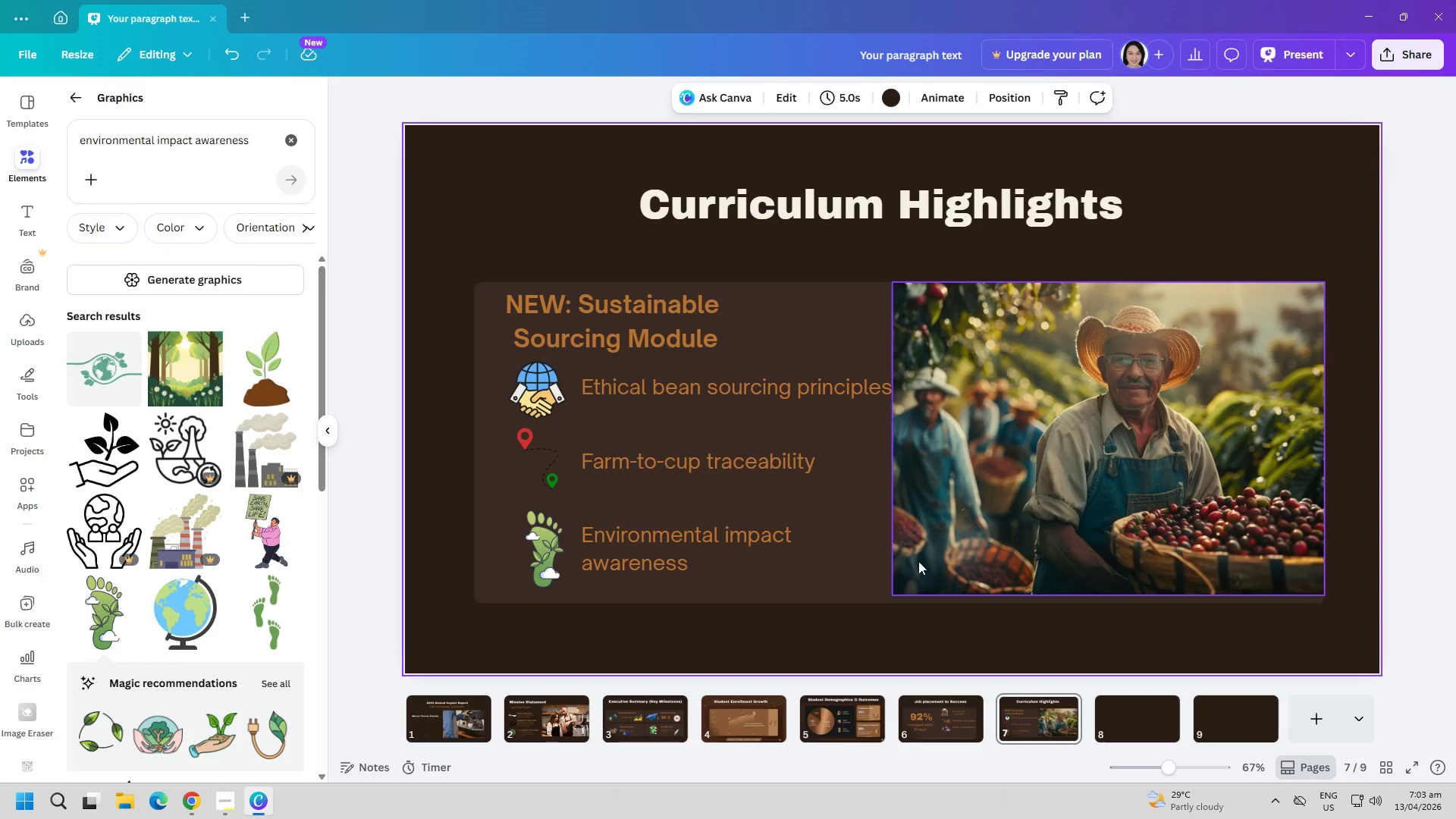 
left_click([947, 557])
 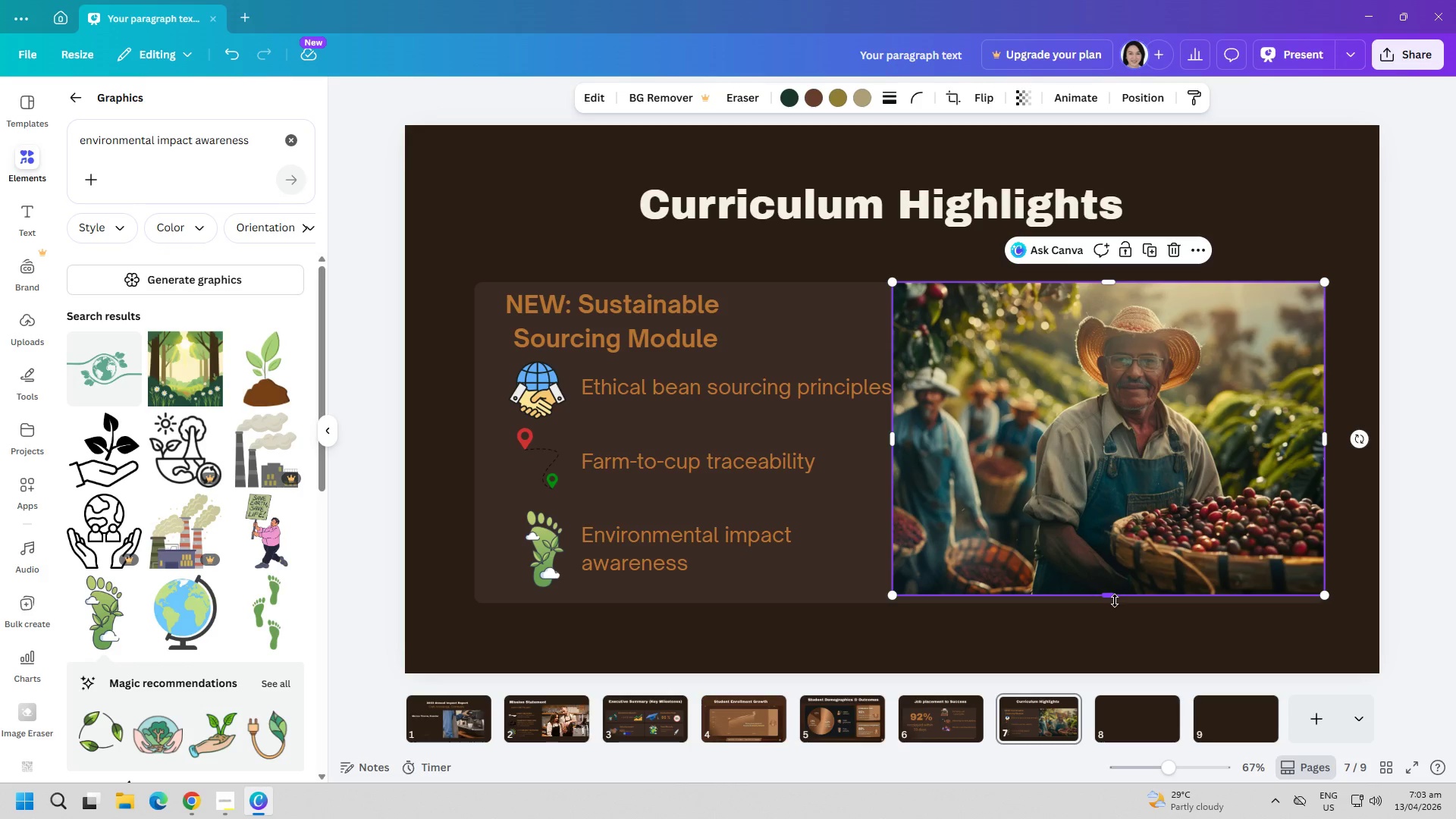 
left_click_drag(start_coordinate=[1112, 599], to_coordinate=[1112, 605])
 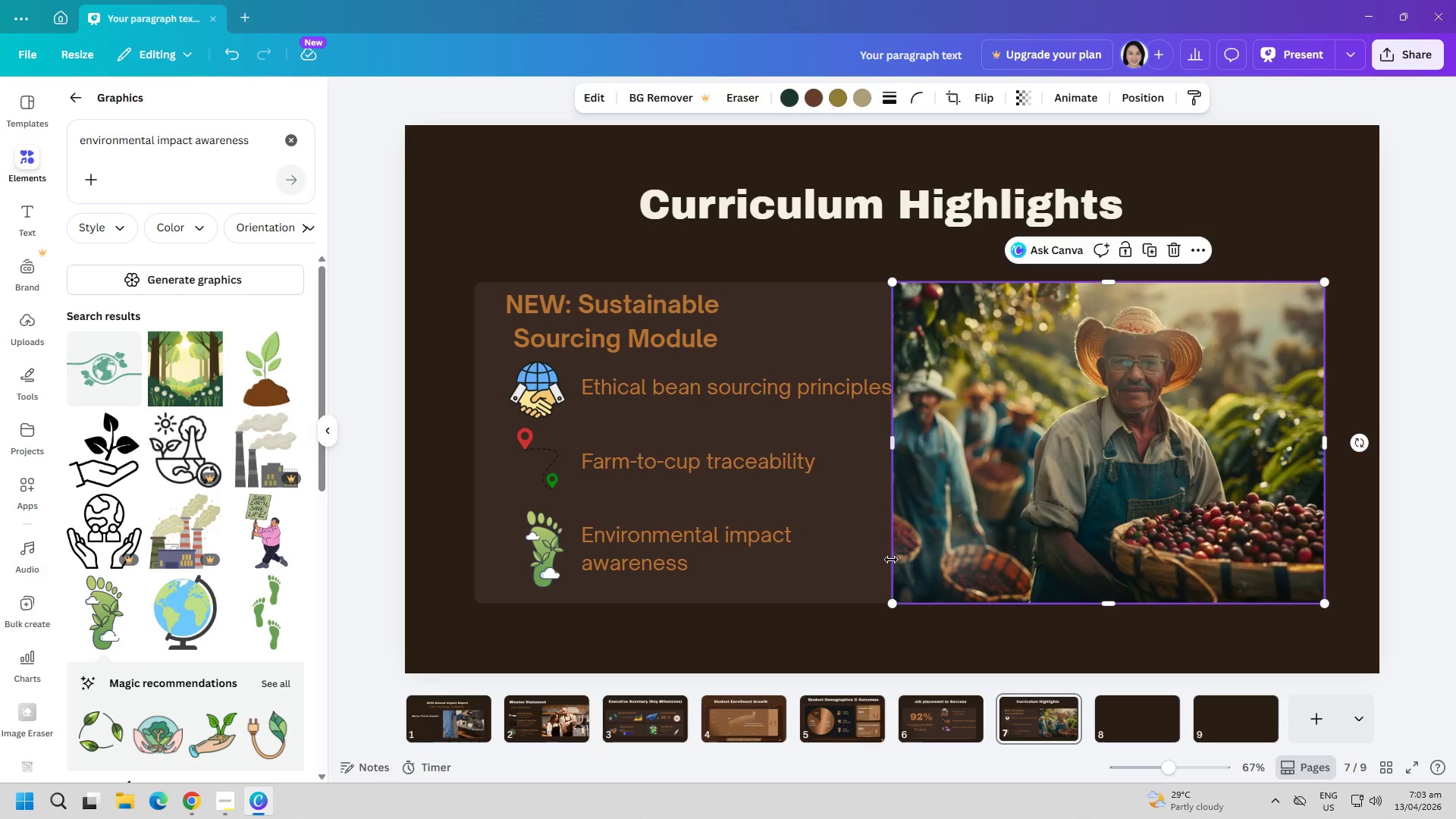 
left_click([880, 560])
 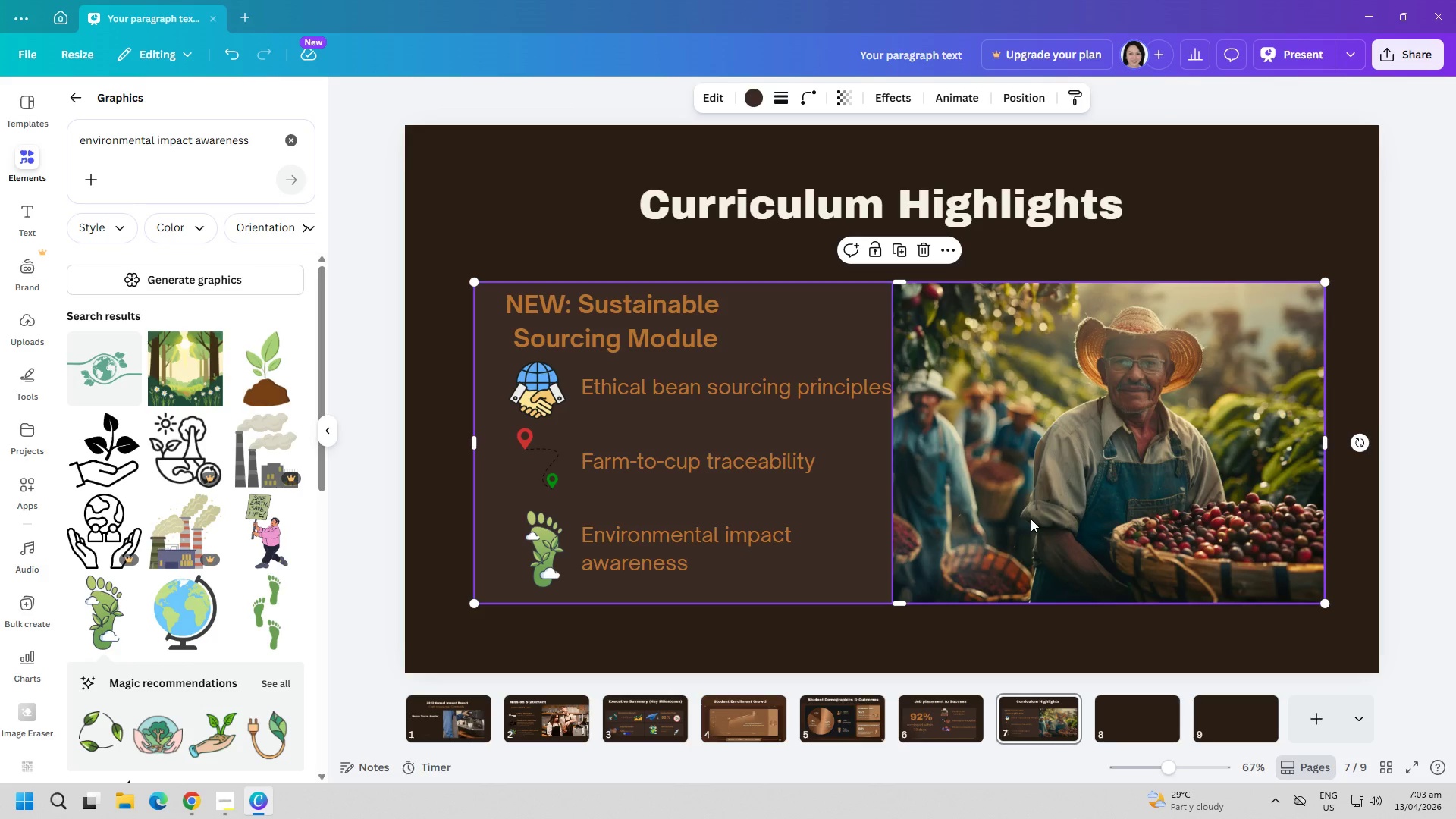 
right_click([1031, 519])
 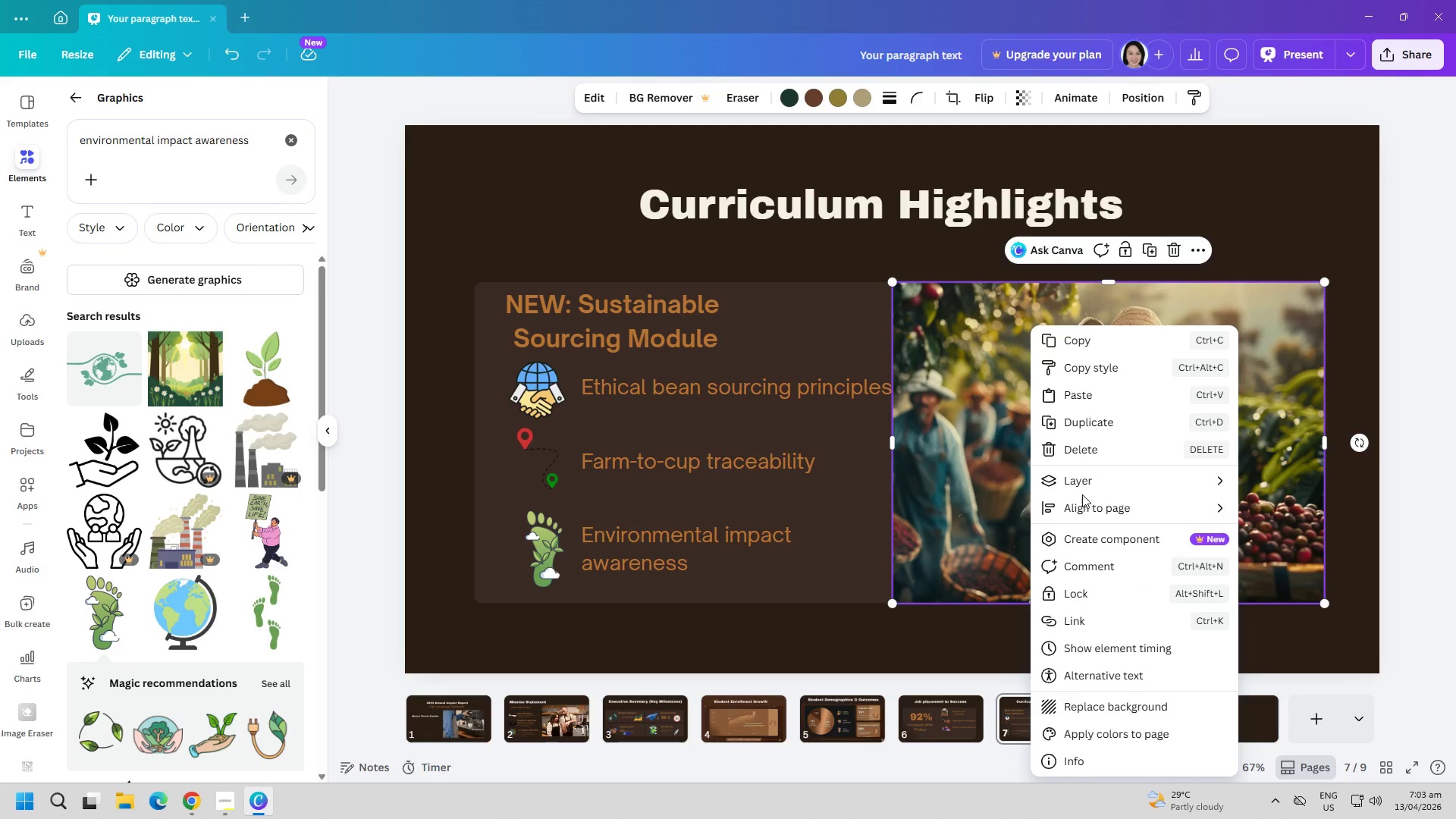 
mouse_move([1144, 500])
 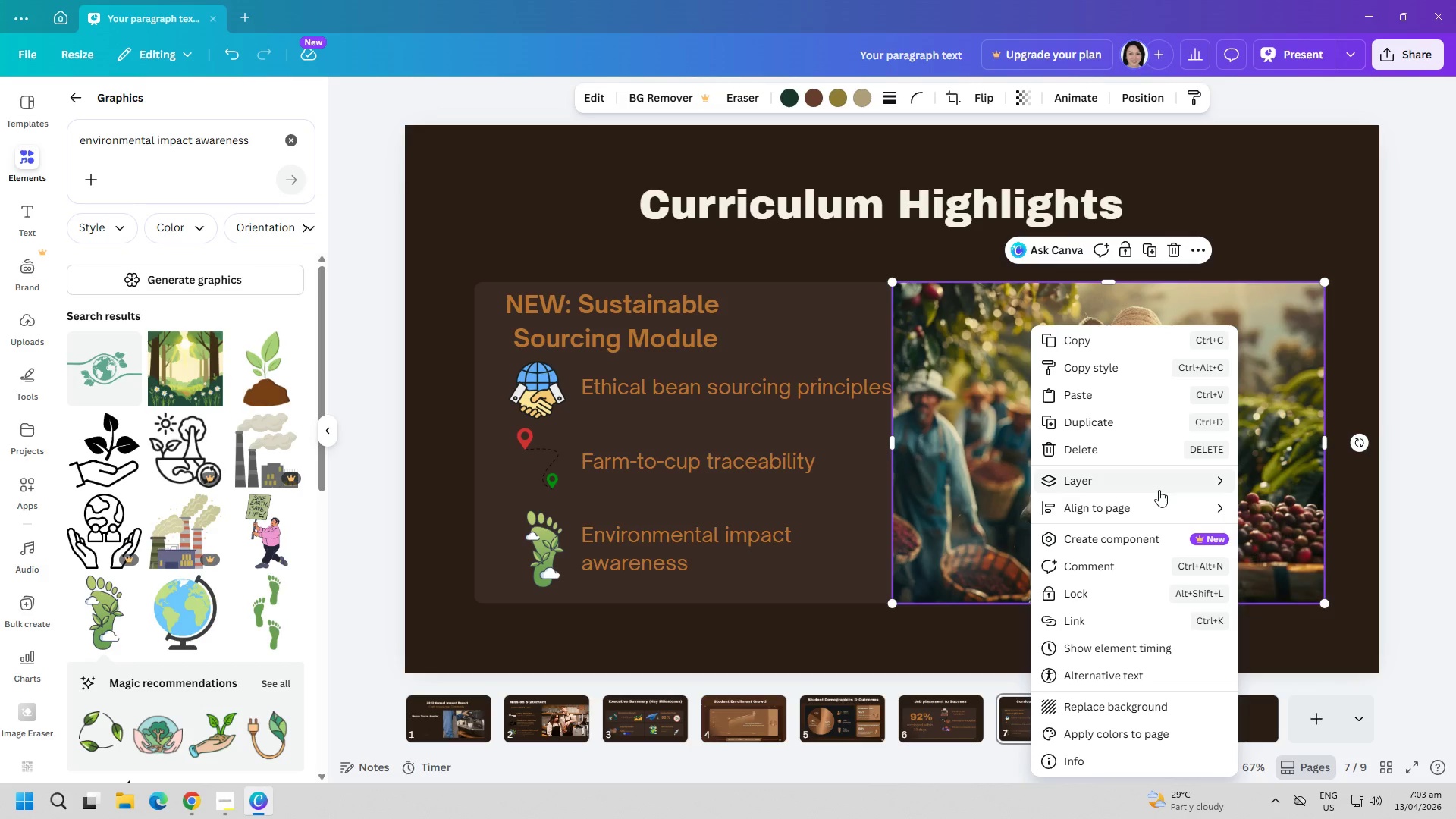 
mouse_move([1169, 503])
 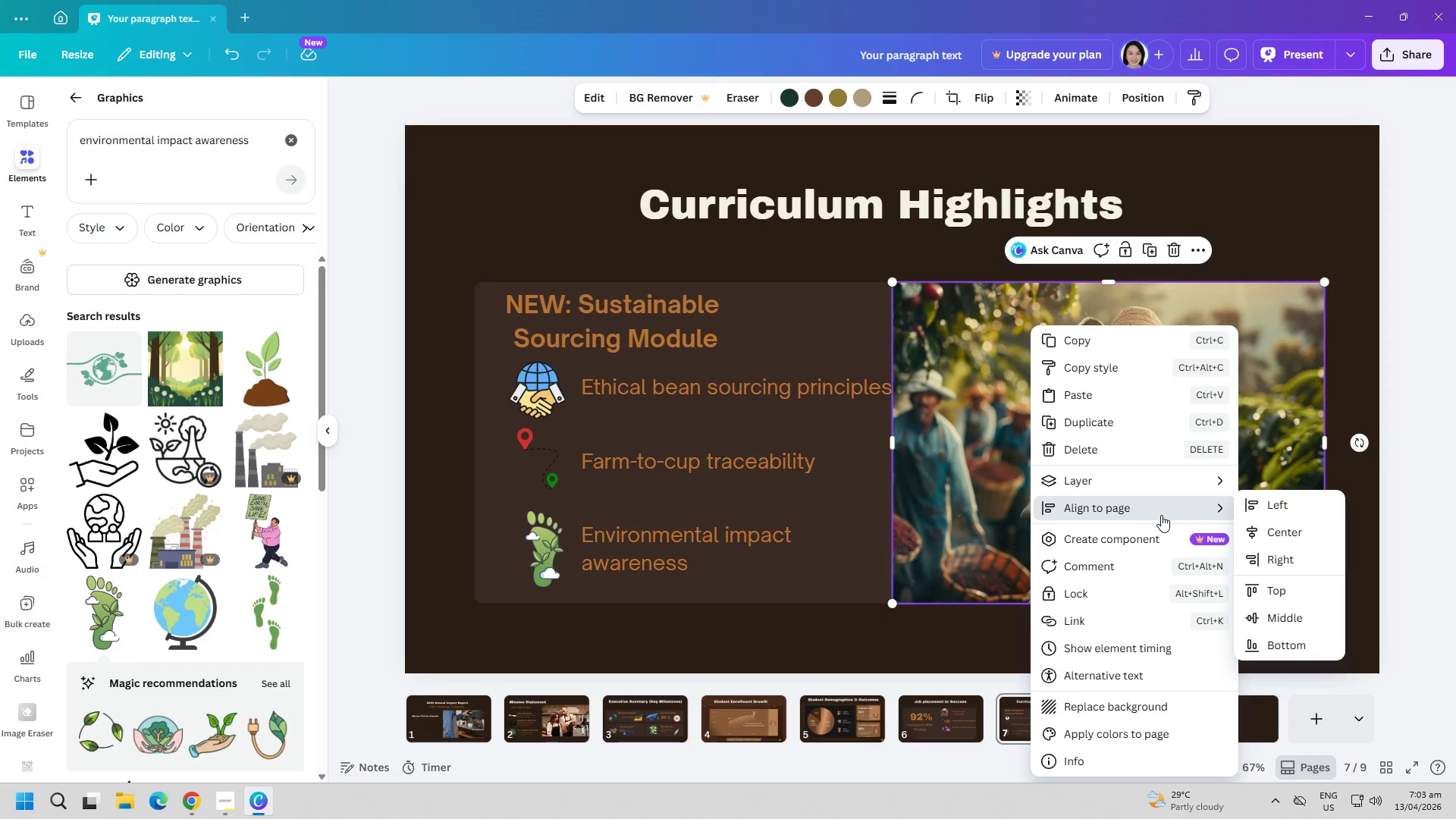 
mouse_move([1159, 535])
 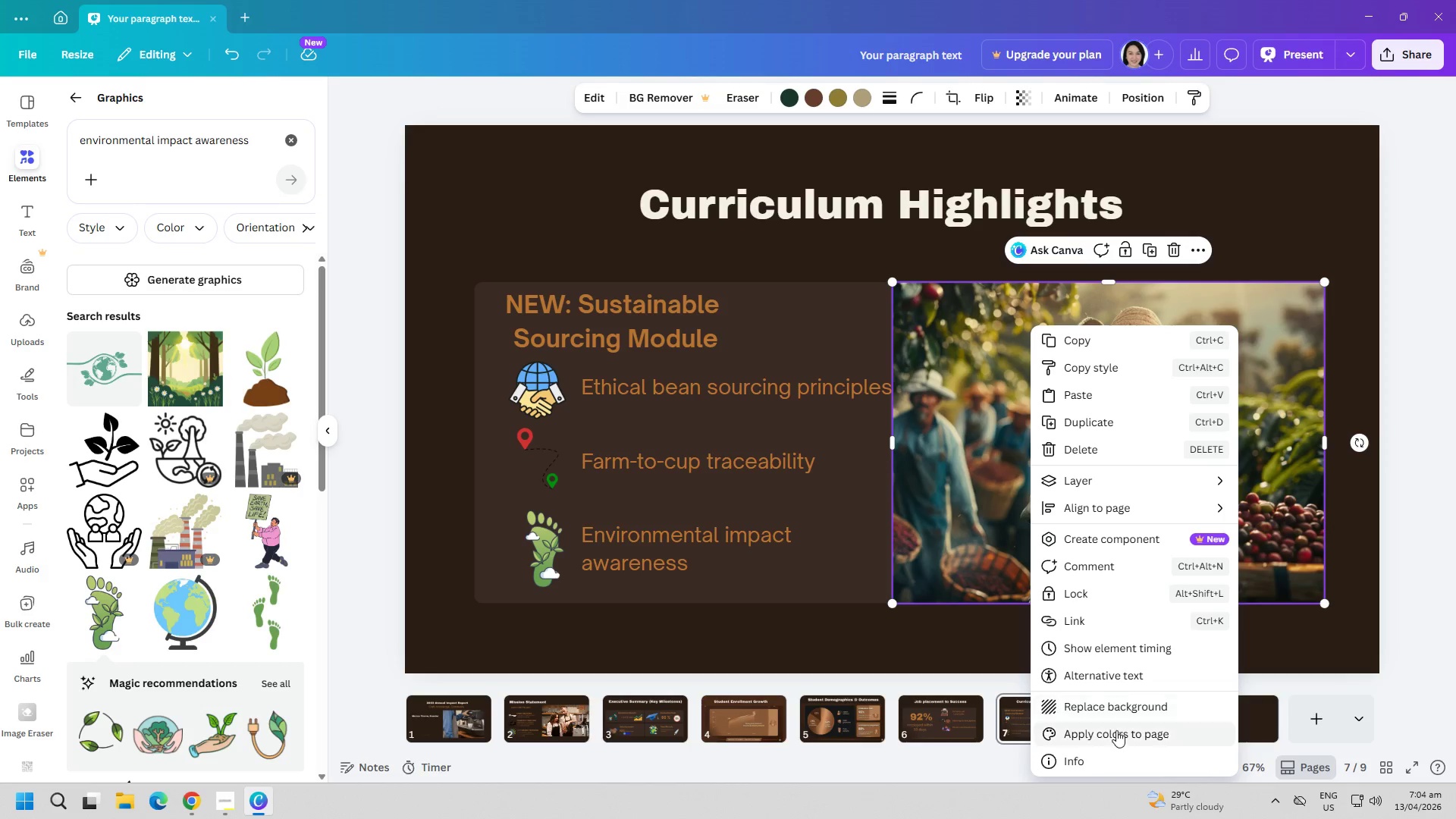 
left_click([1116, 730])
 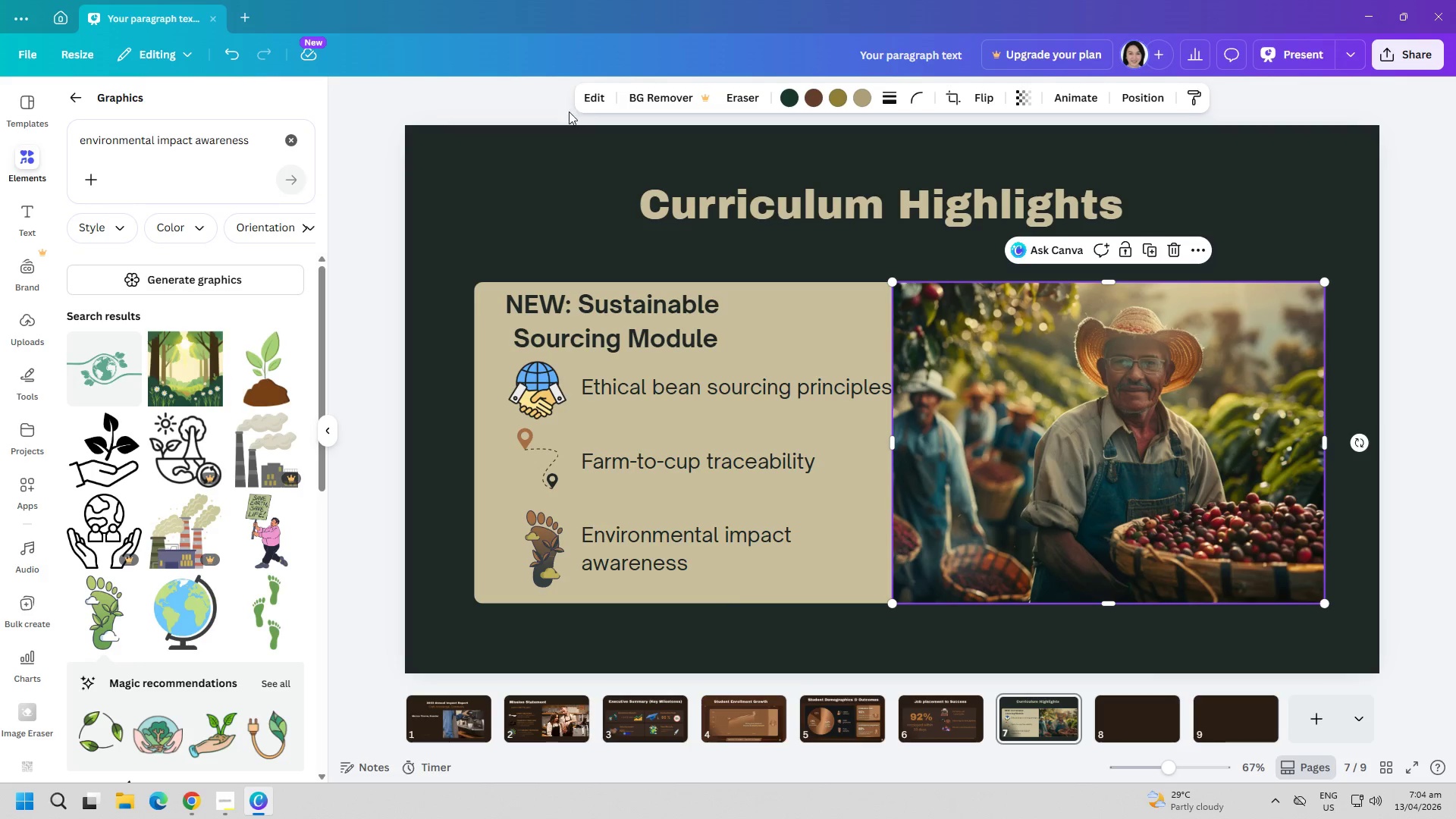 
left_click([236, 60])
 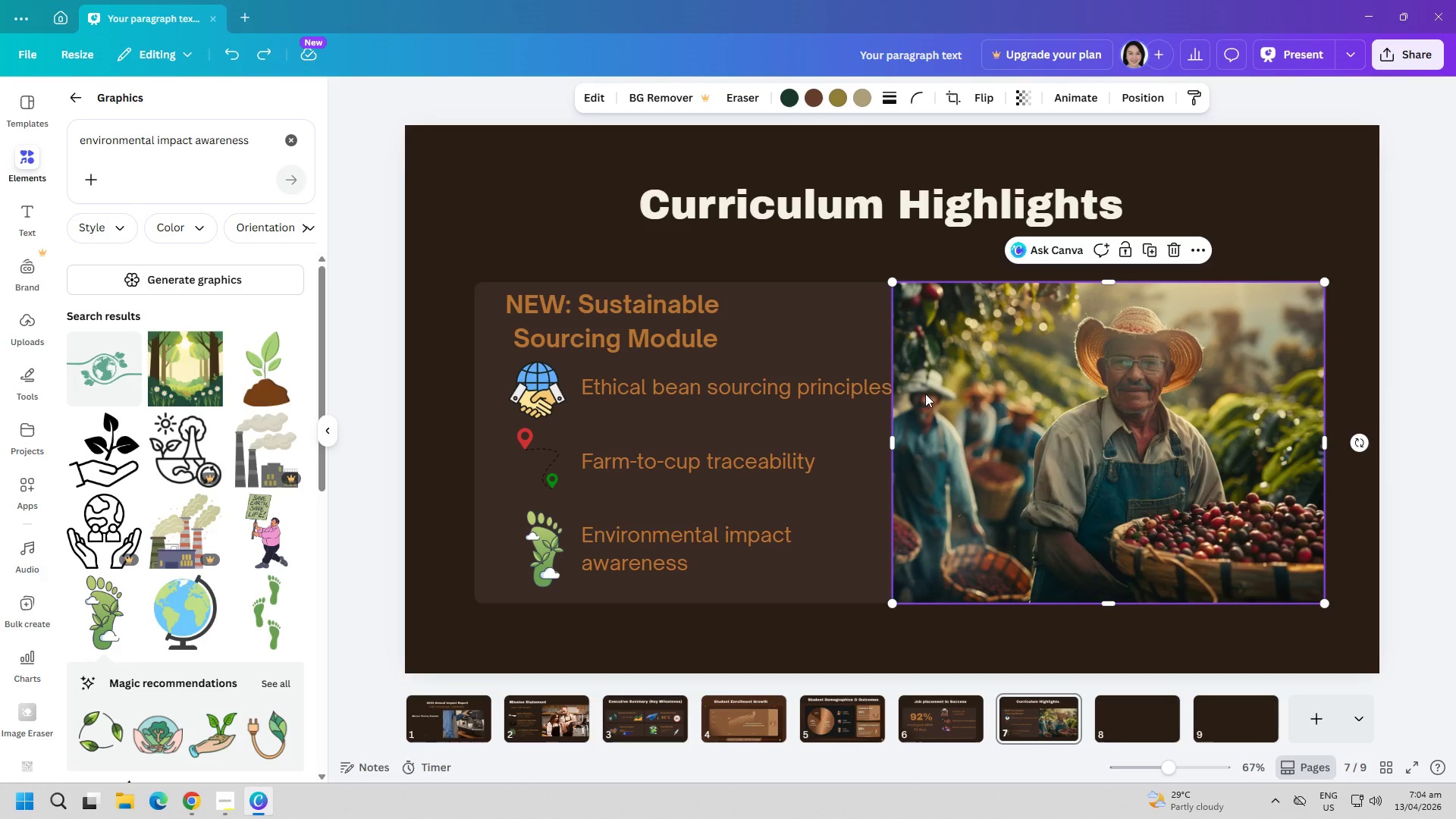 
right_click([1044, 413])
 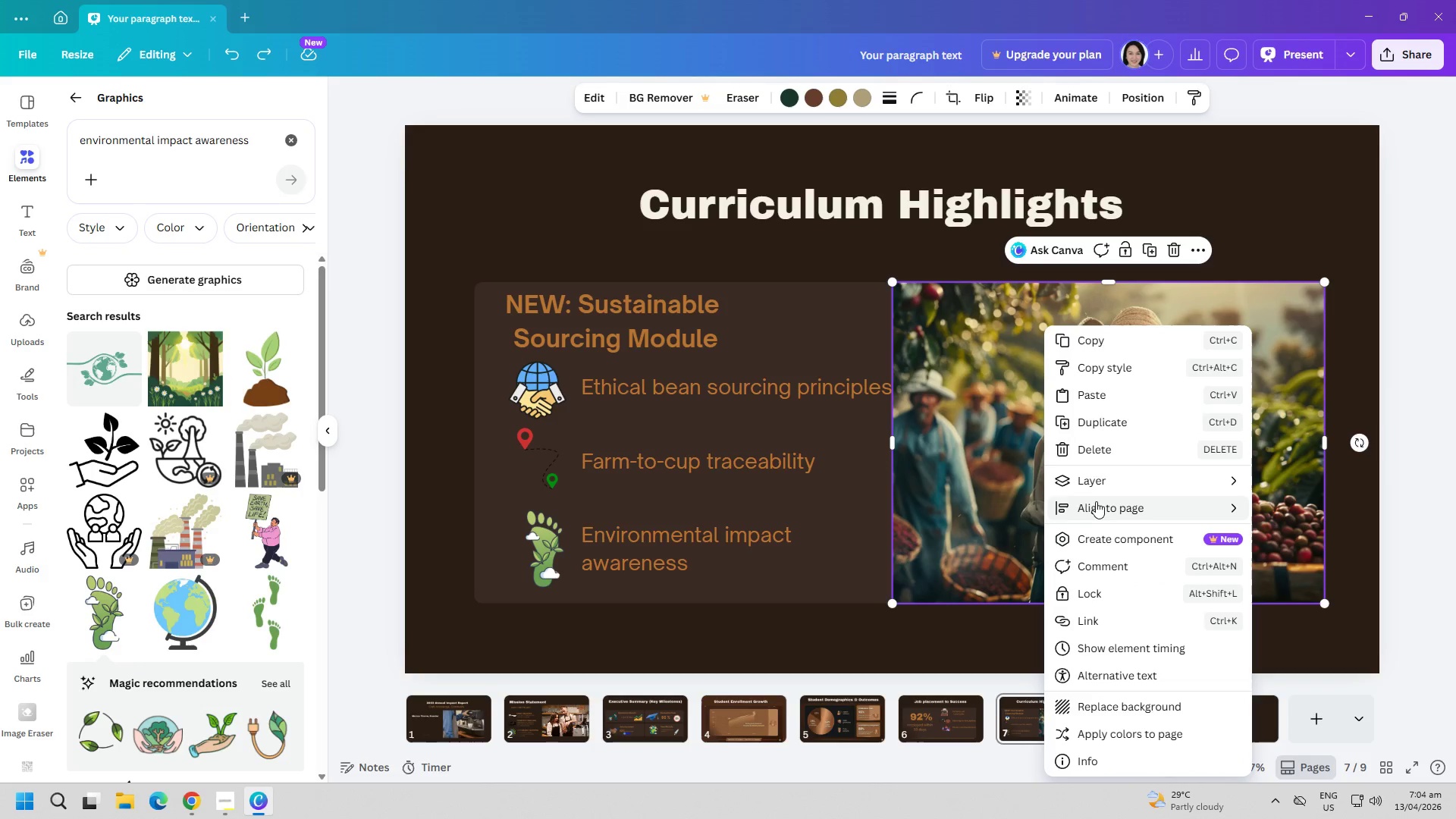 
double_click([827, 555])
 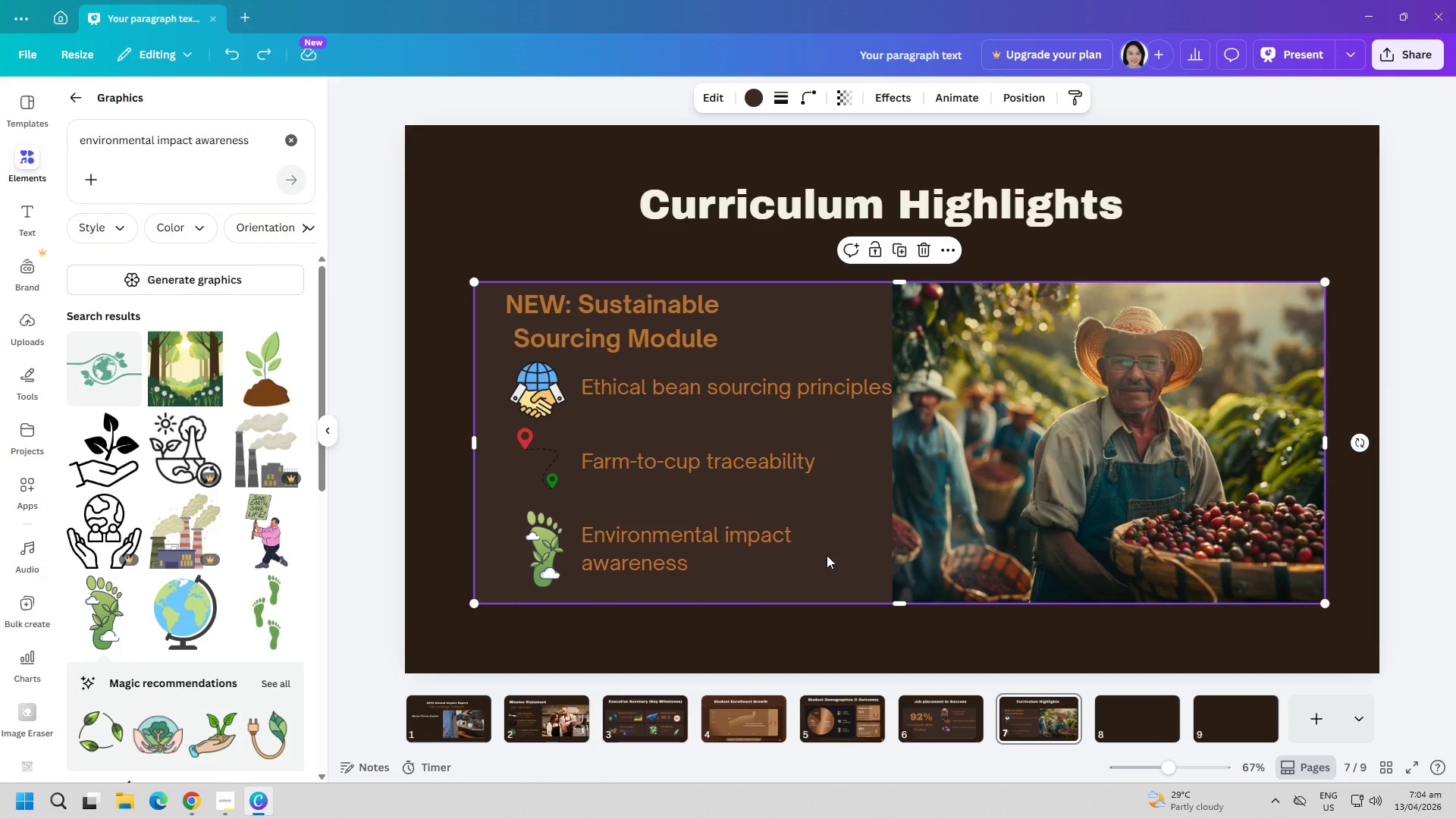 
right_click([827, 555])
 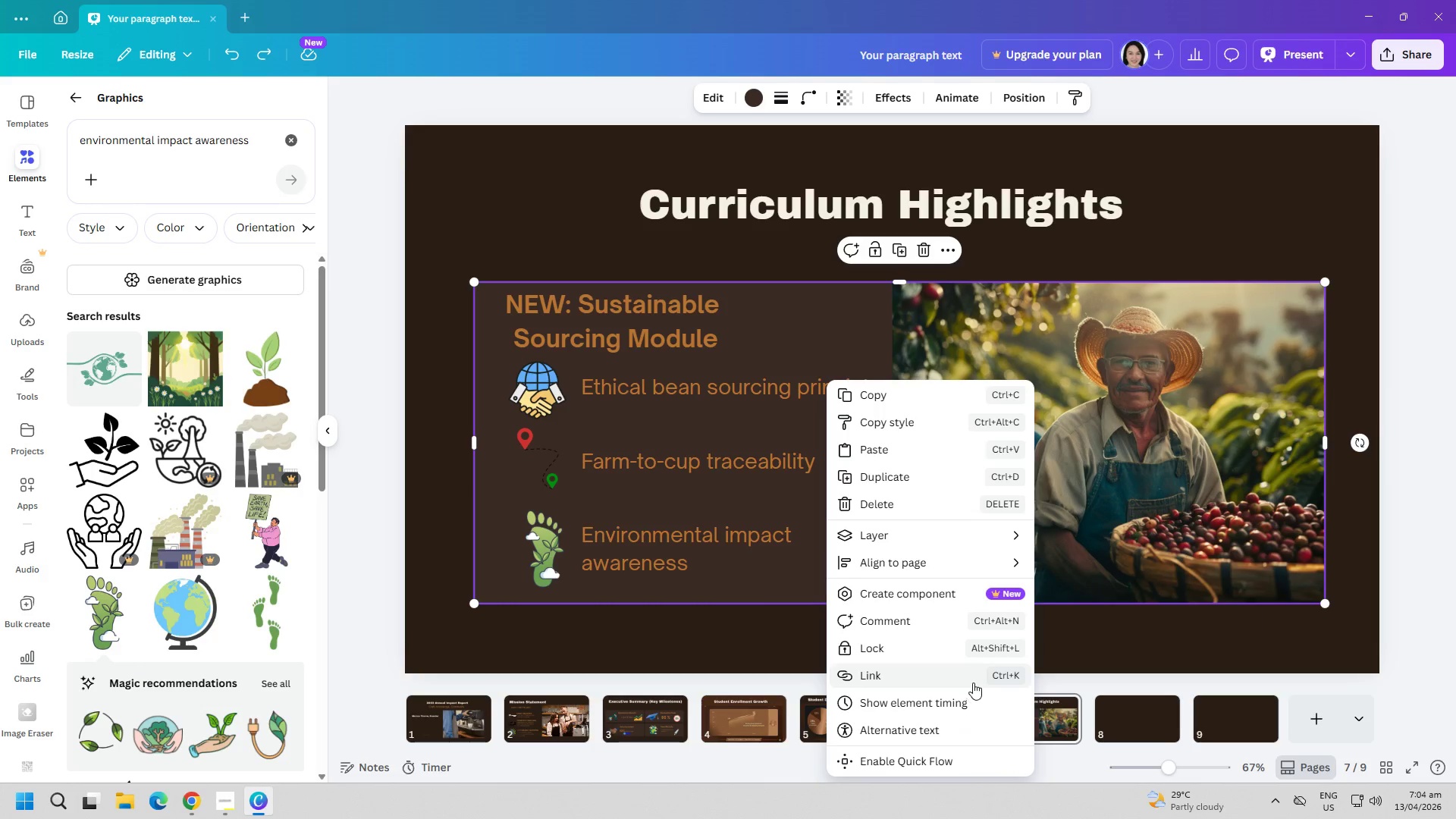 
mouse_move([970, 548])
 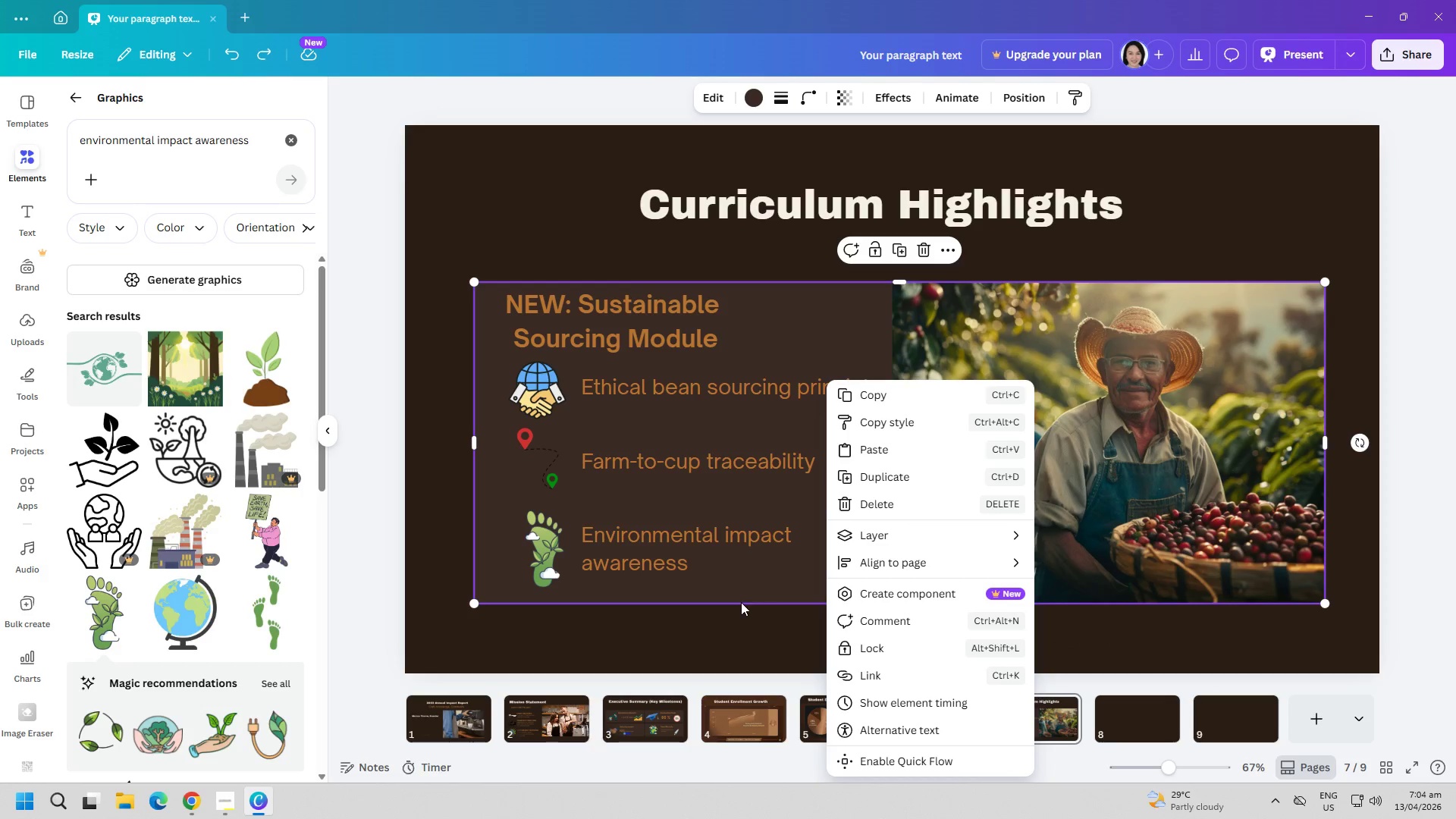 
left_click([745, 617])
 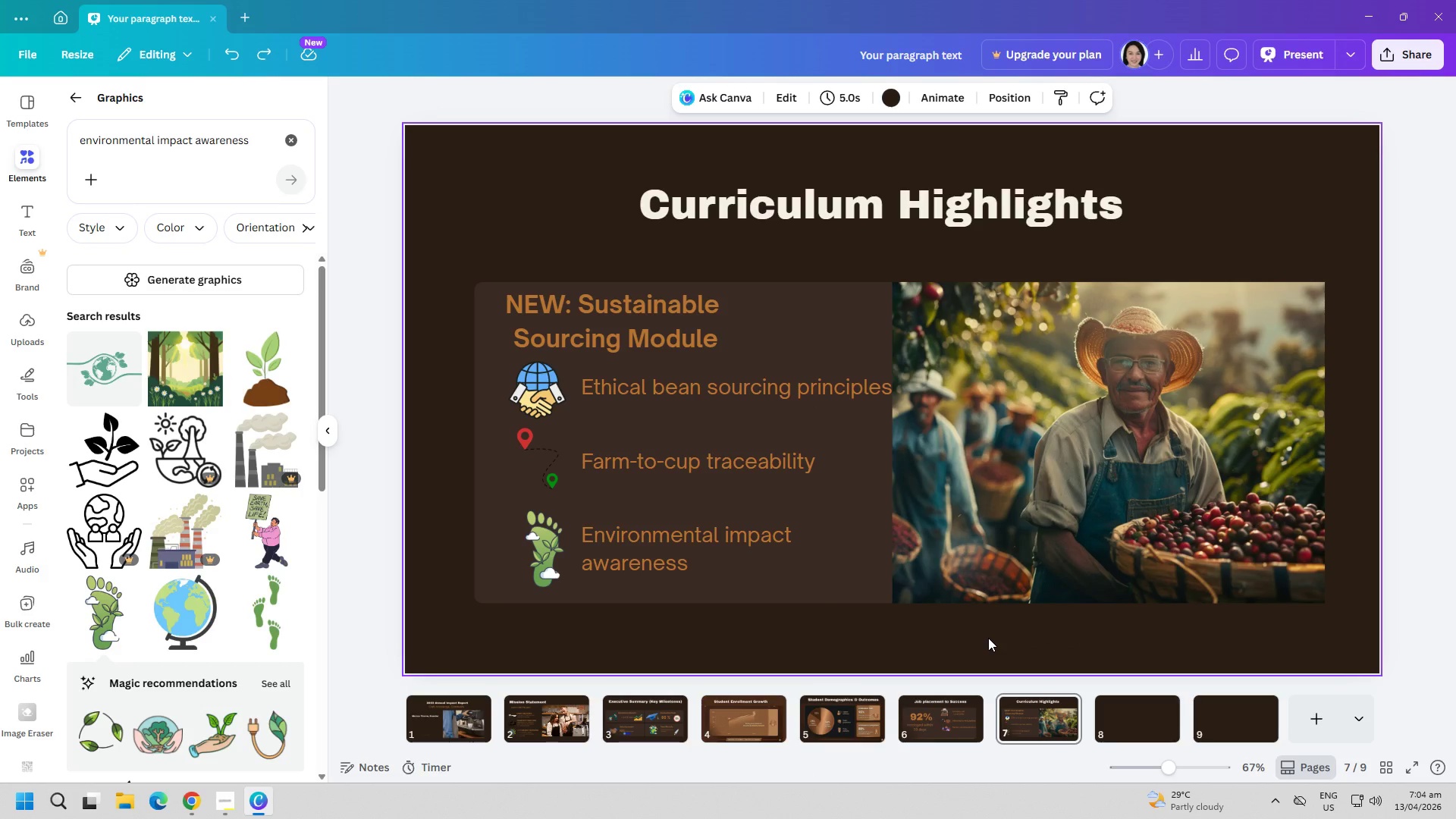 
wait(7.02)
 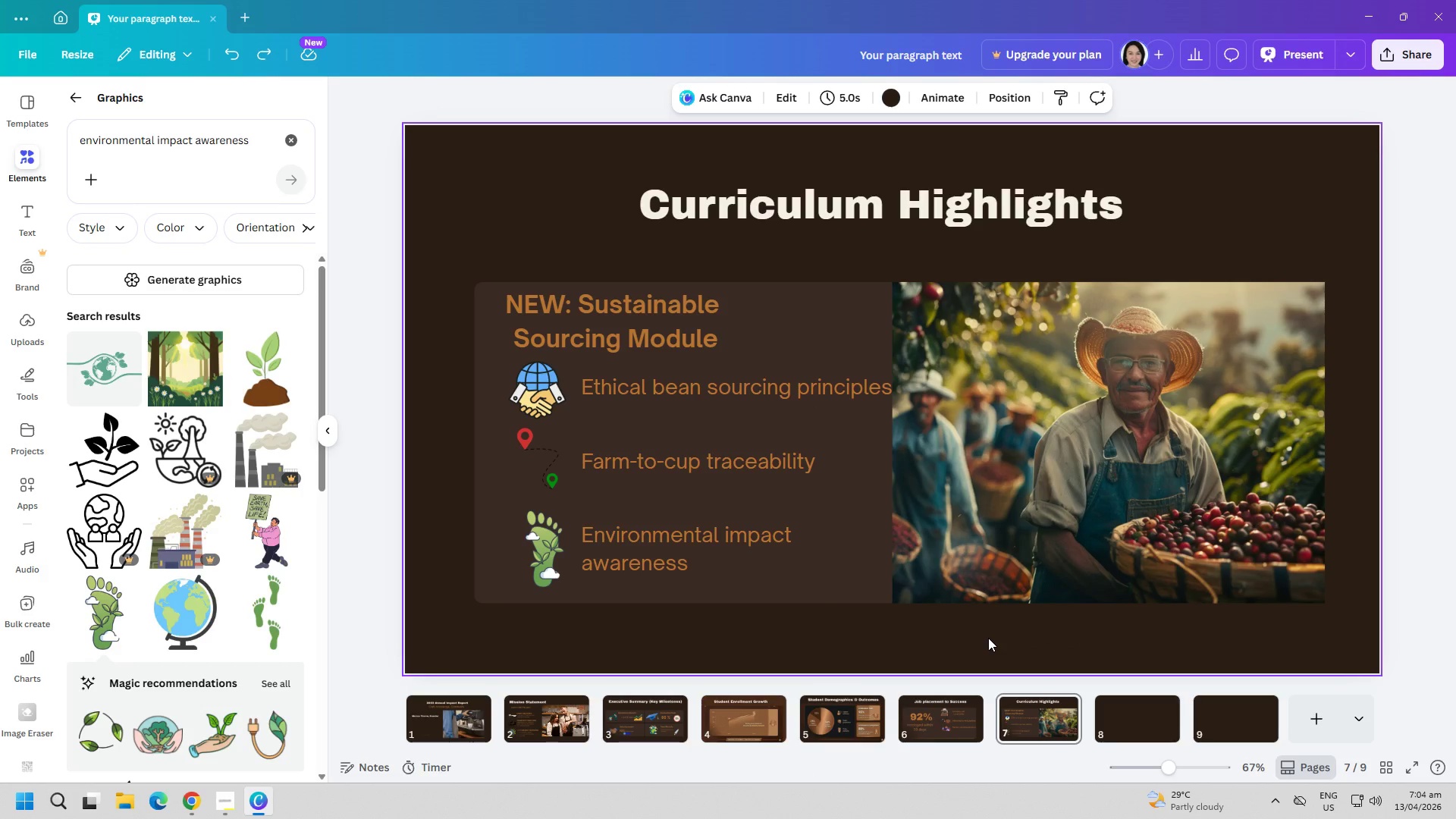 
left_click([842, 394])
 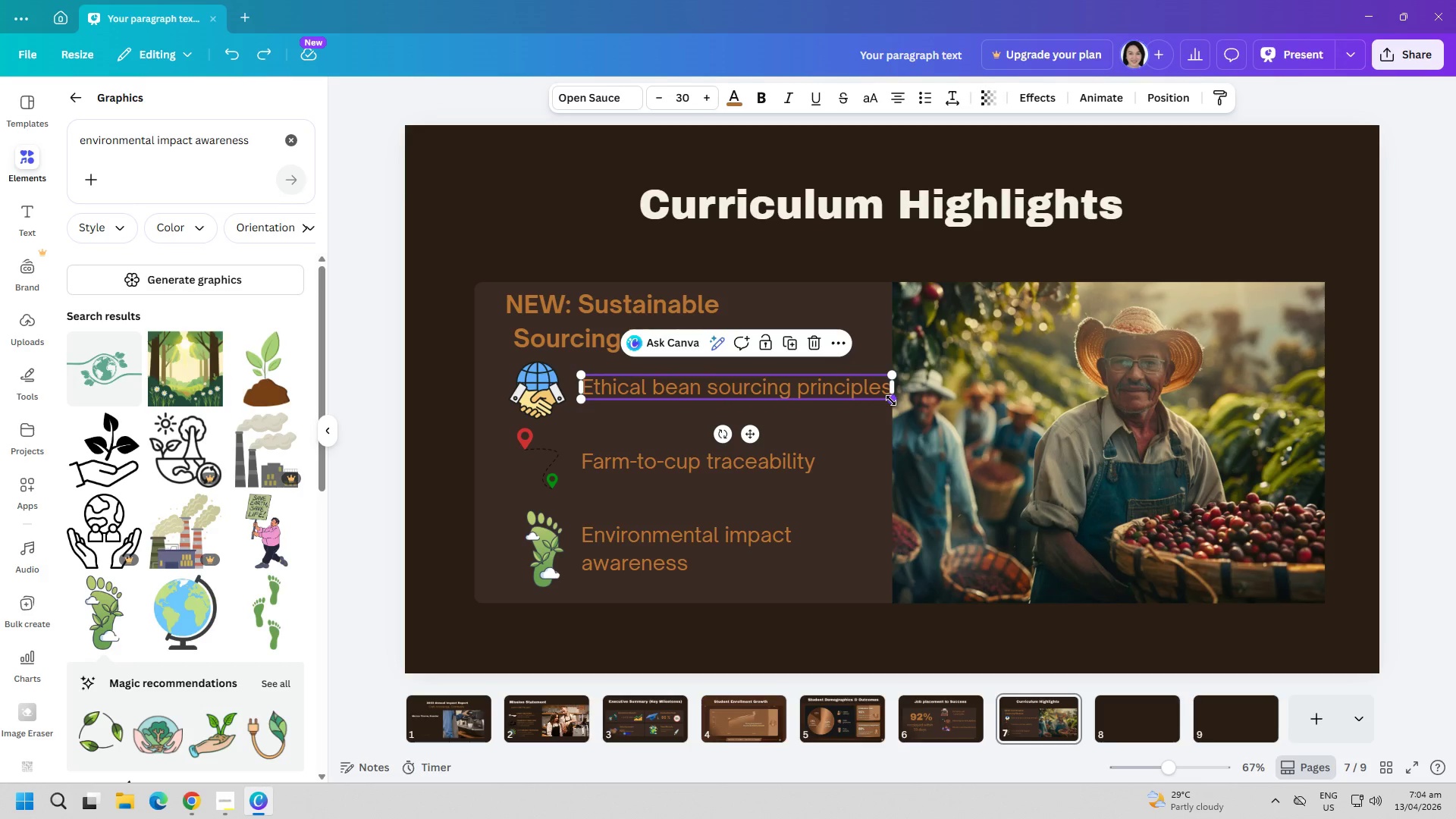 
left_click_drag(start_coordinate=[891, 403], to_coordinate=[908, 406])
 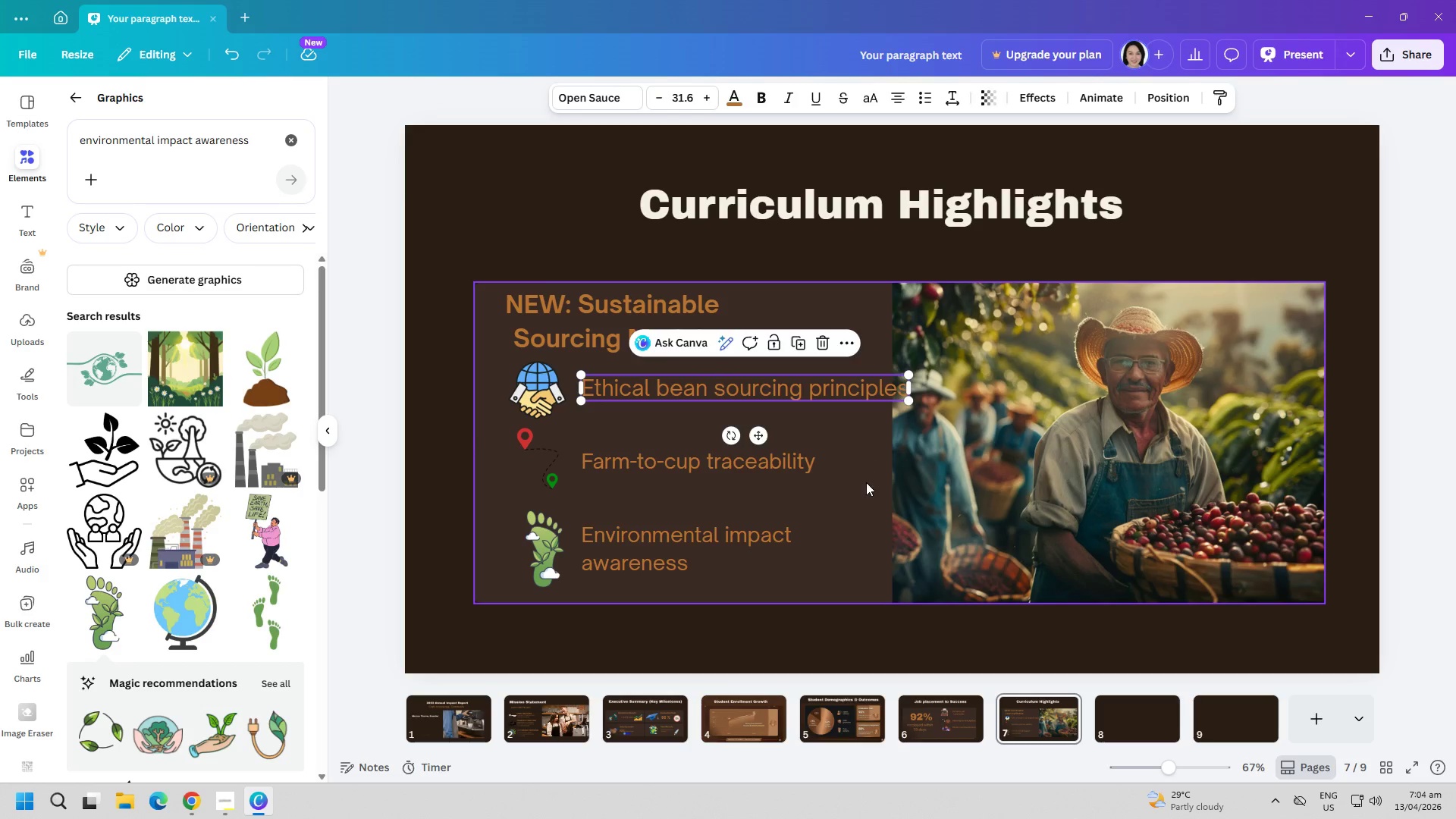 
left_click([866, 482])
 